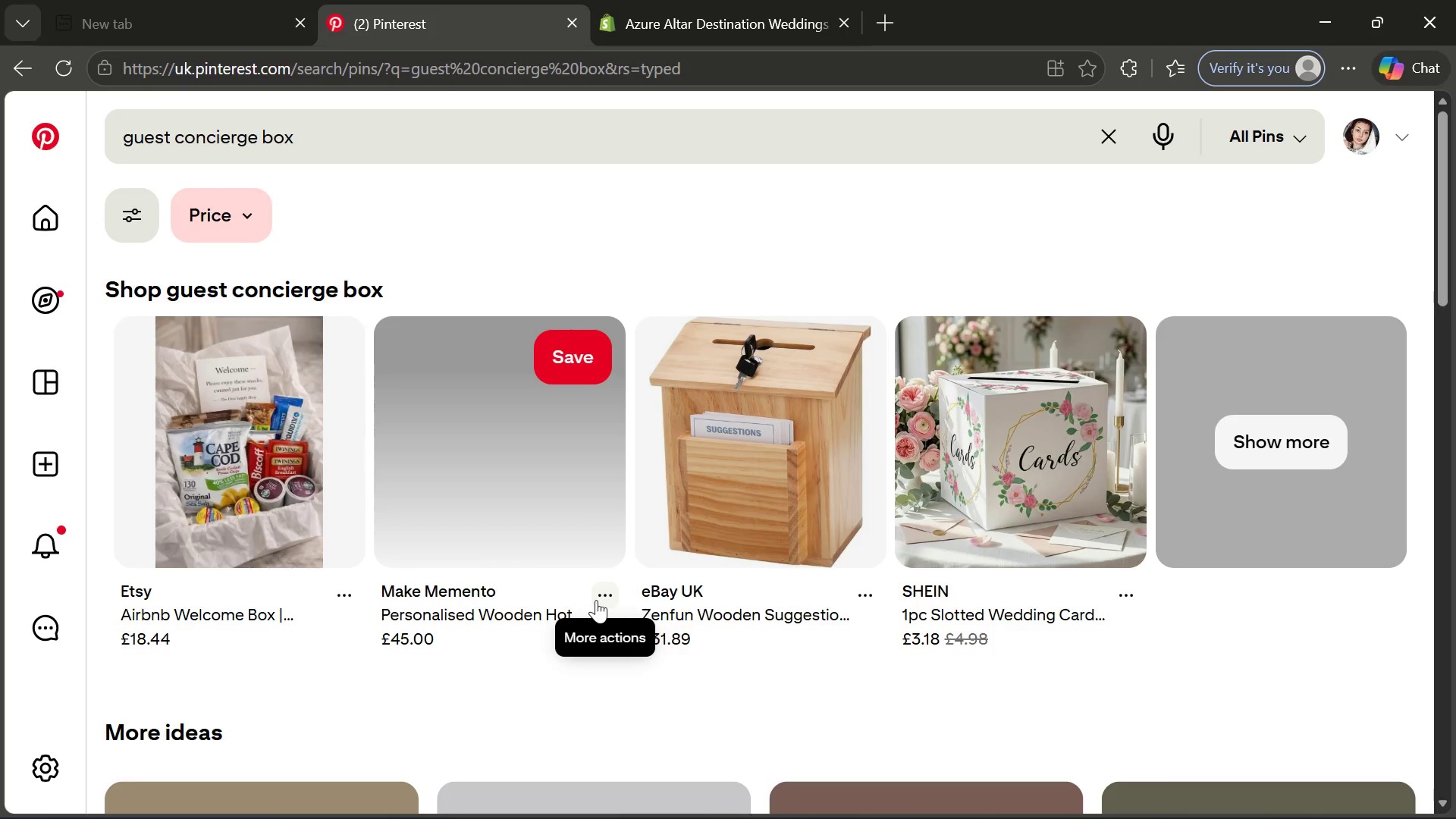 
wait(20.64)
 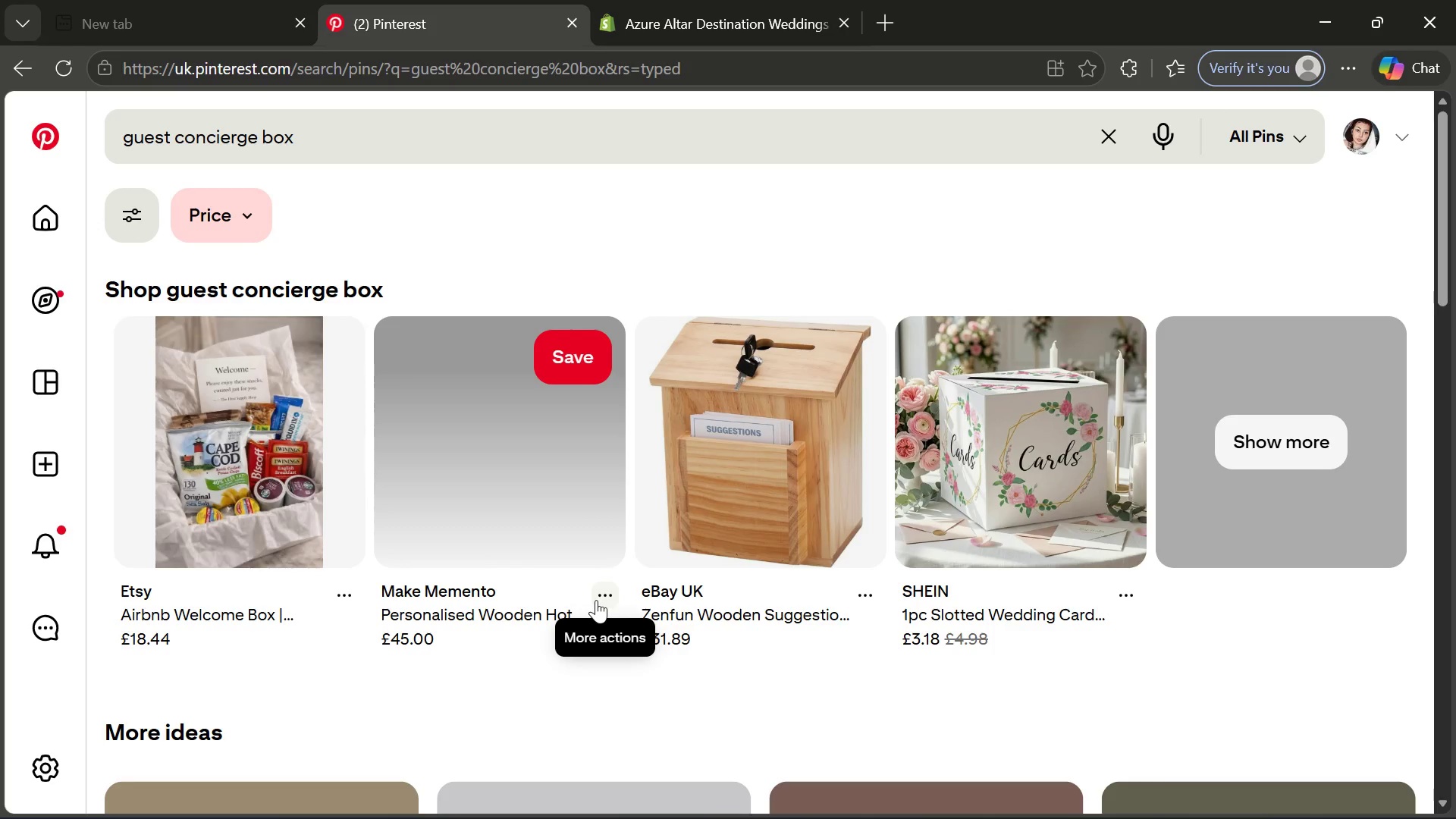 
left_click([1288, 453])
 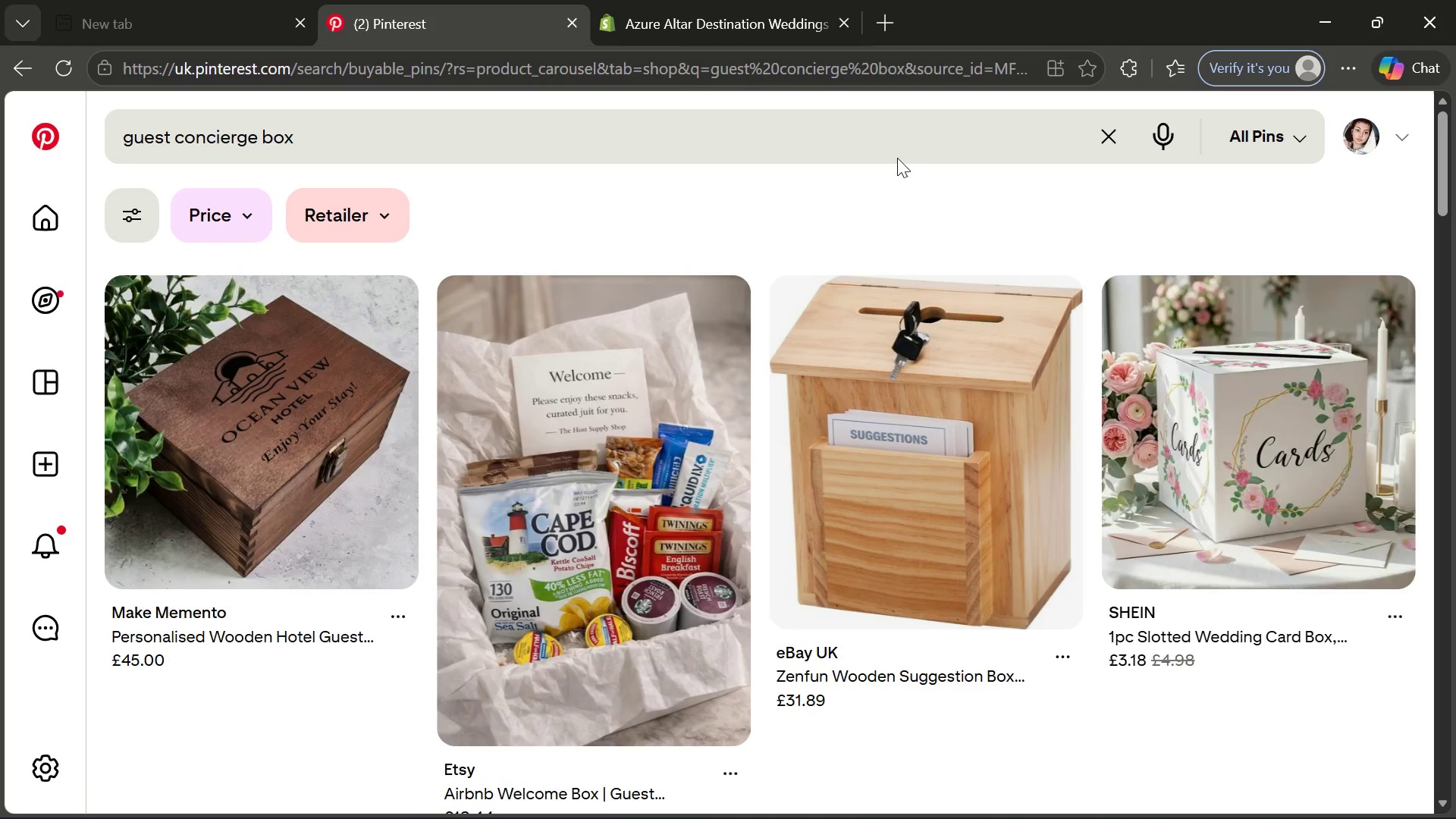 
mouse_move([940, 519])
 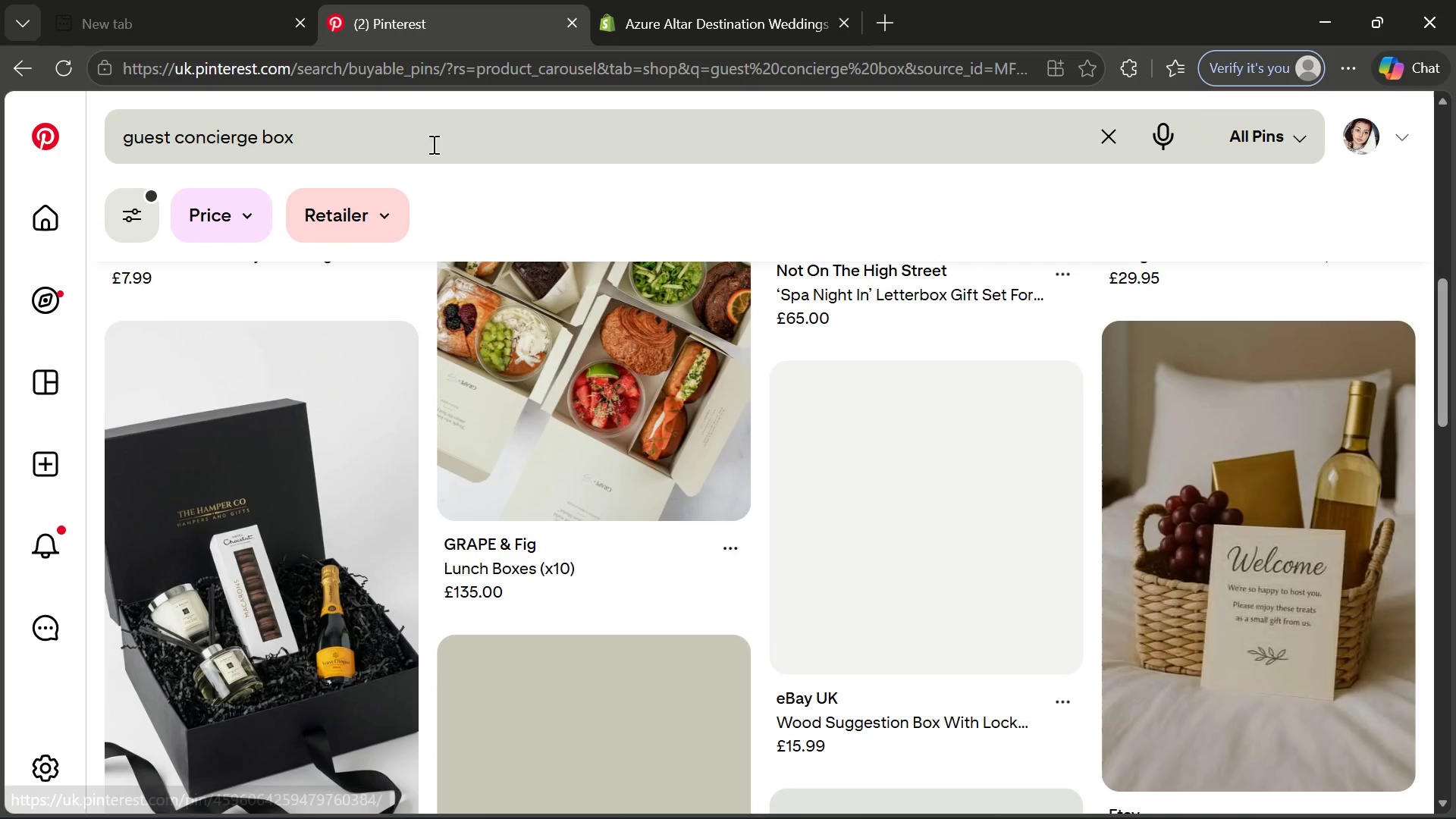 
left_click([432, 144])
 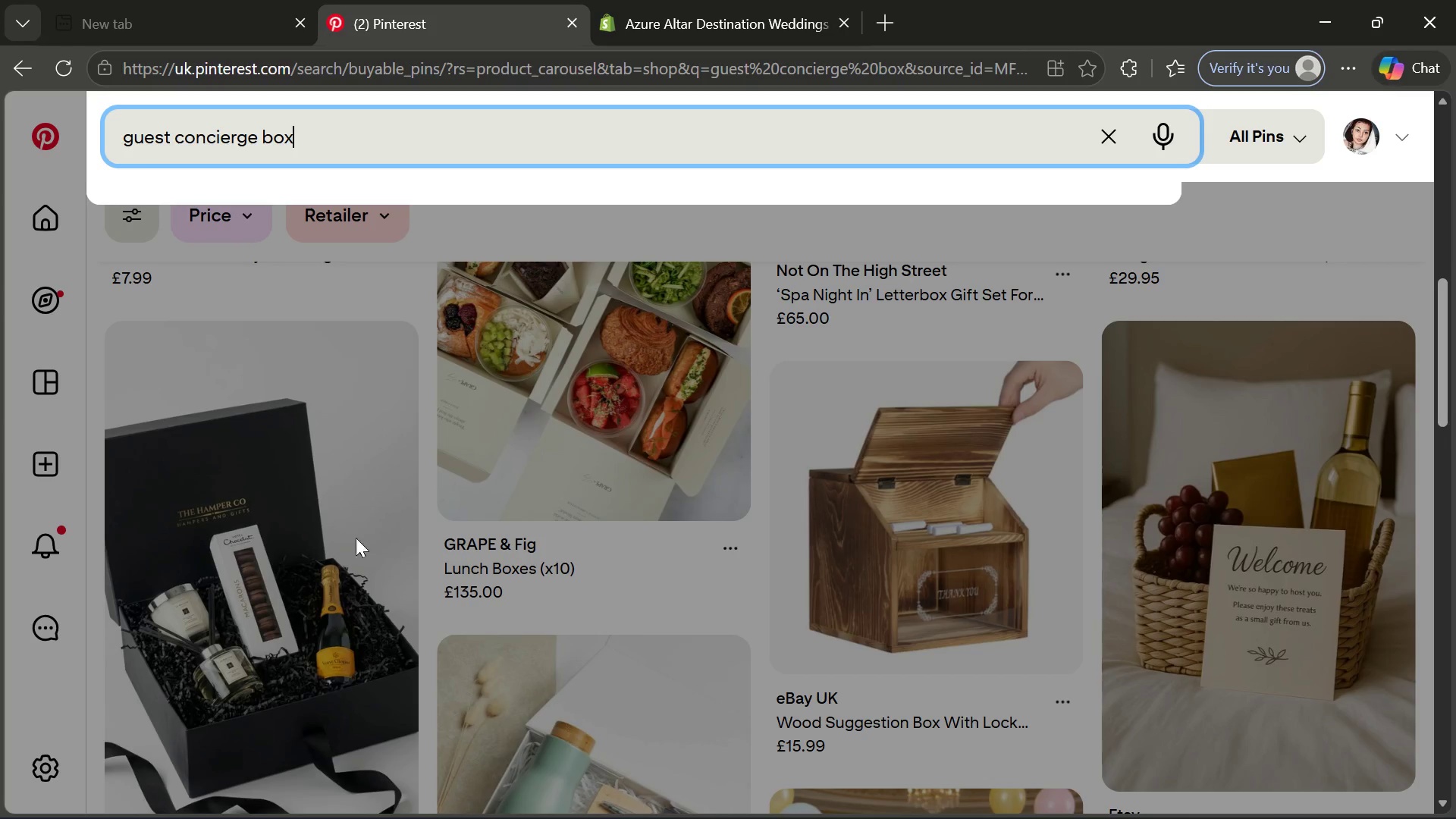 
left_click([378, 460])
 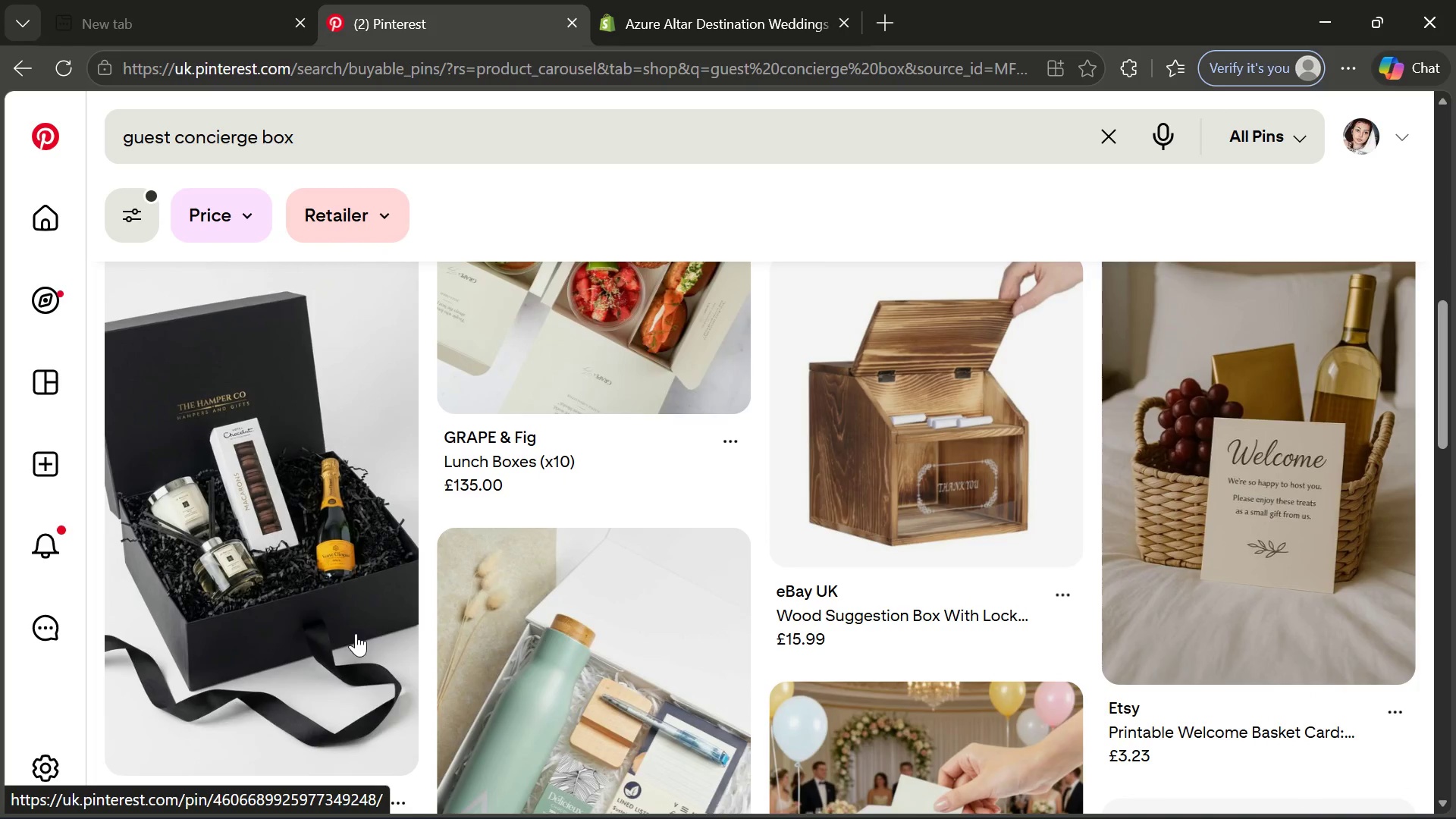 
wait(9.05)
 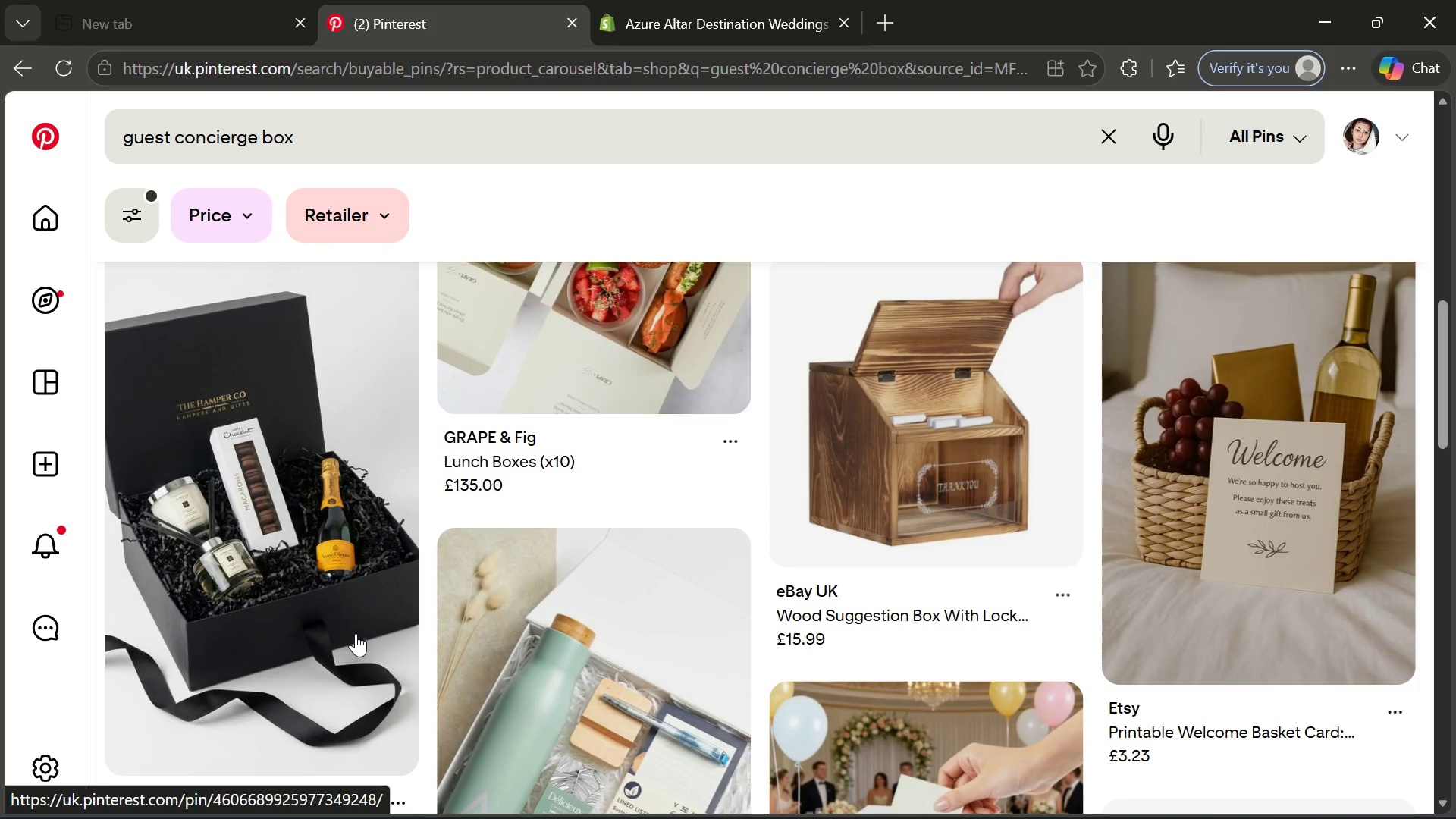 
left_click([313, 585])
 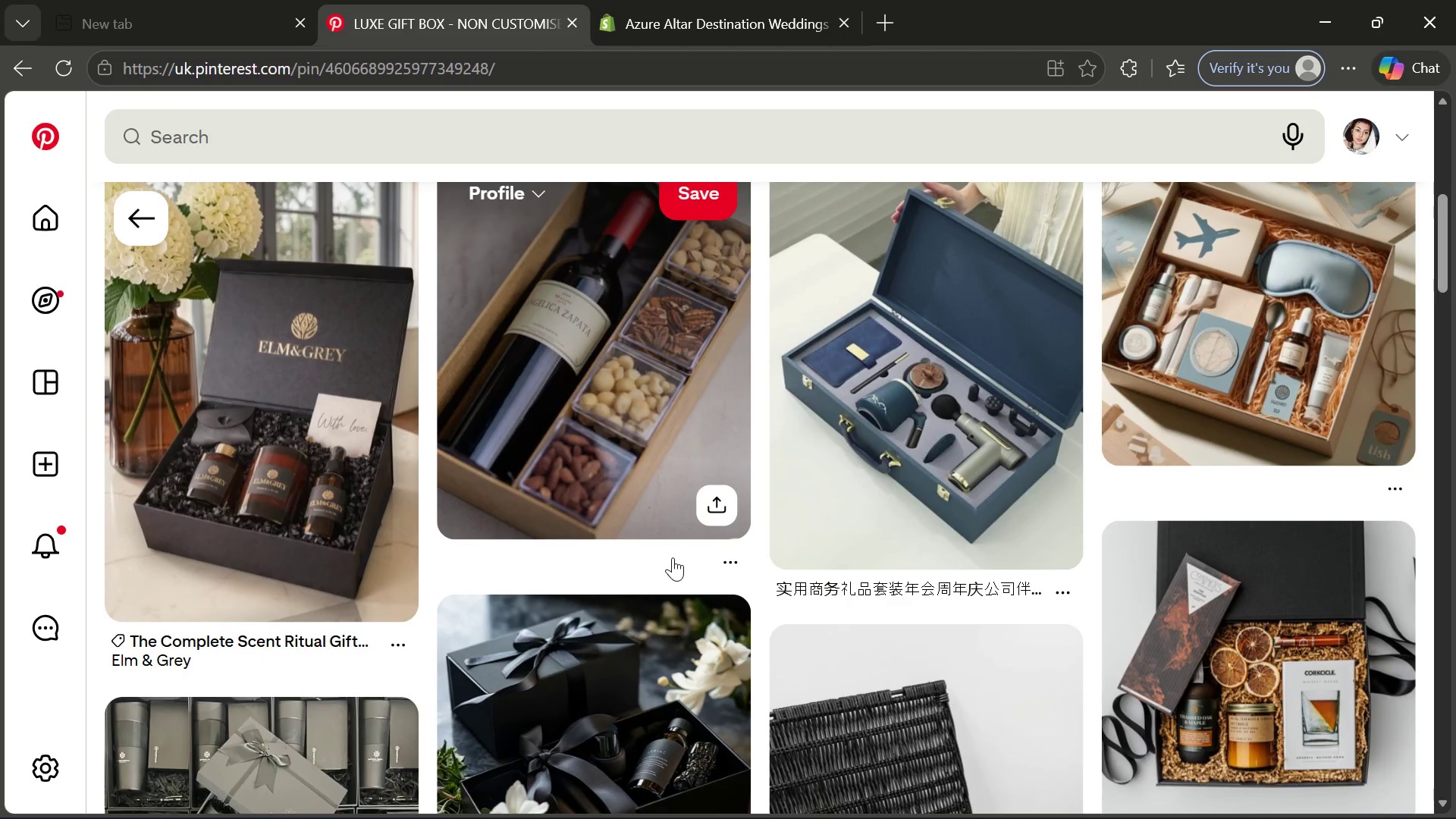 
wait(49.61)
 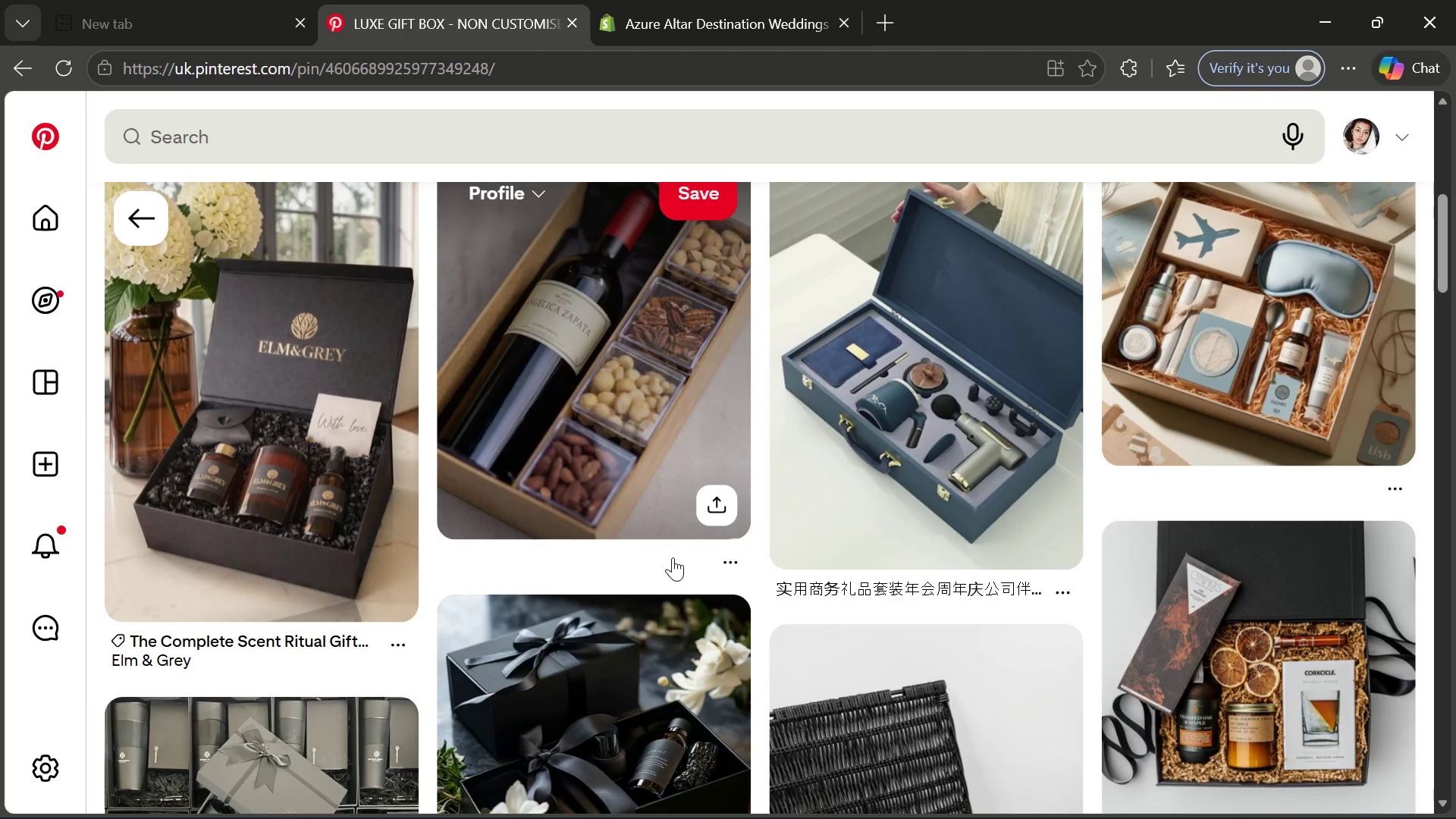 
left_click([986, 233])
 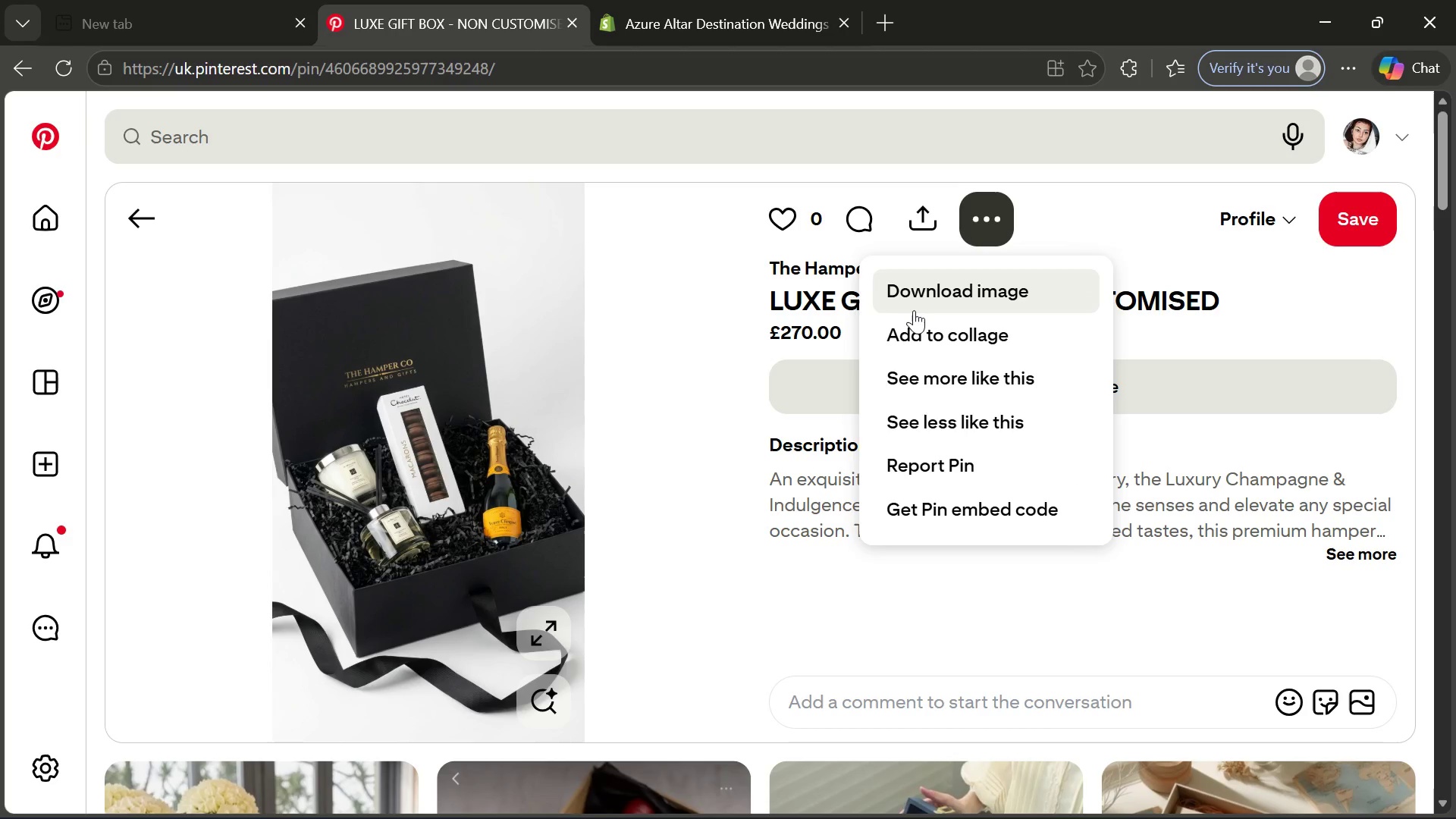 
left_click([914, 310])
 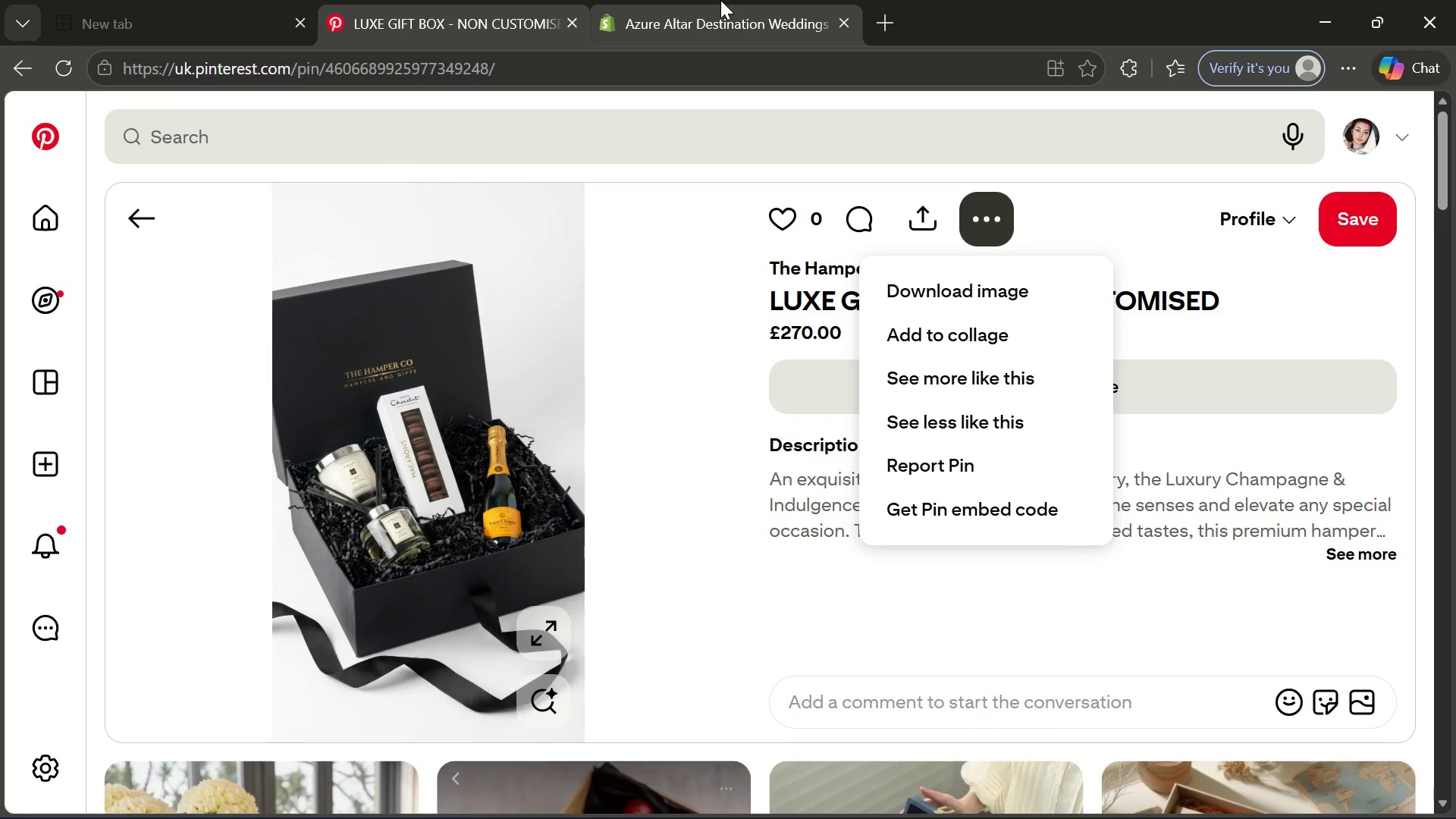 
left_click([720, 0])
 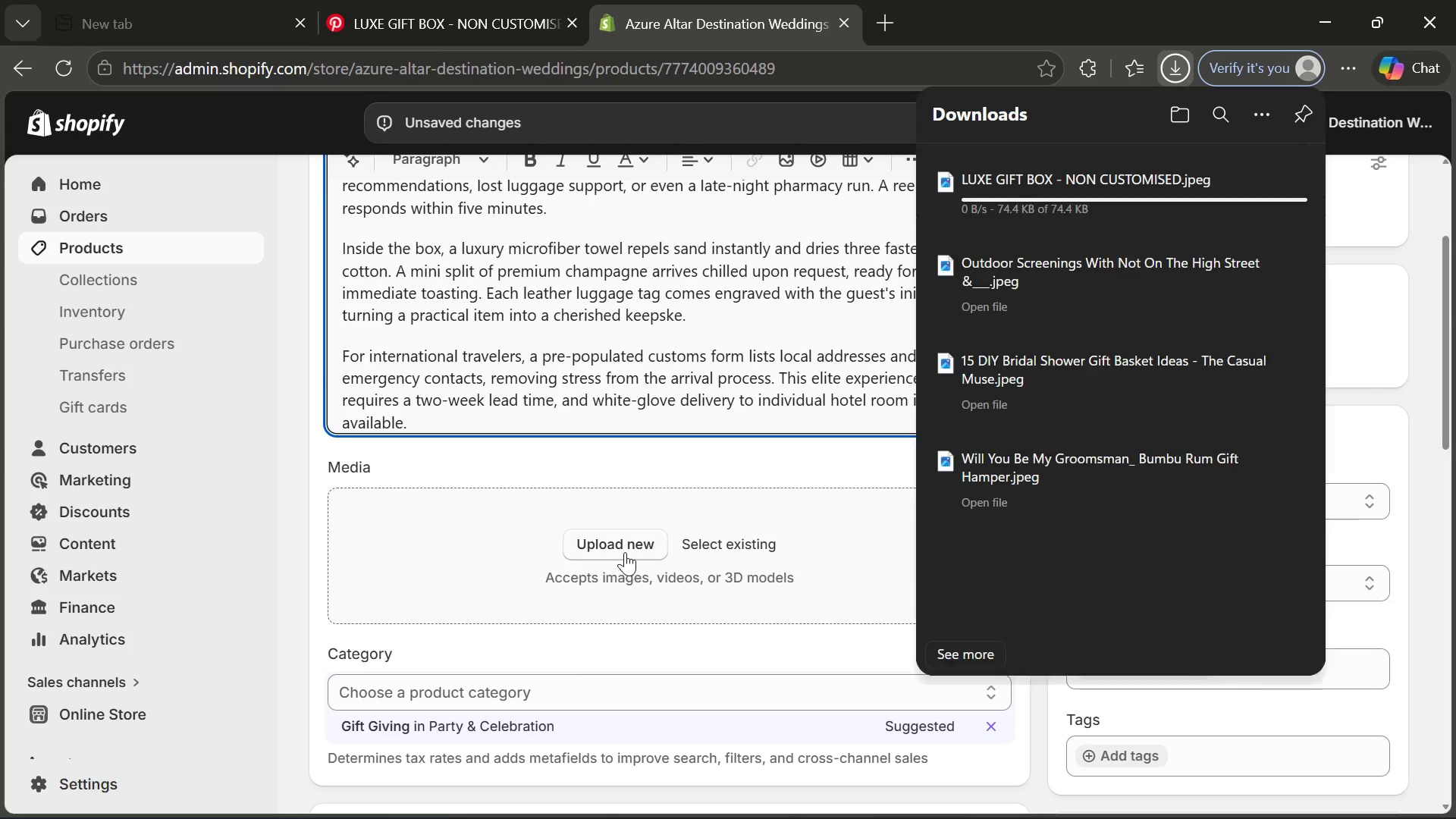 
left_click([624, 549])
 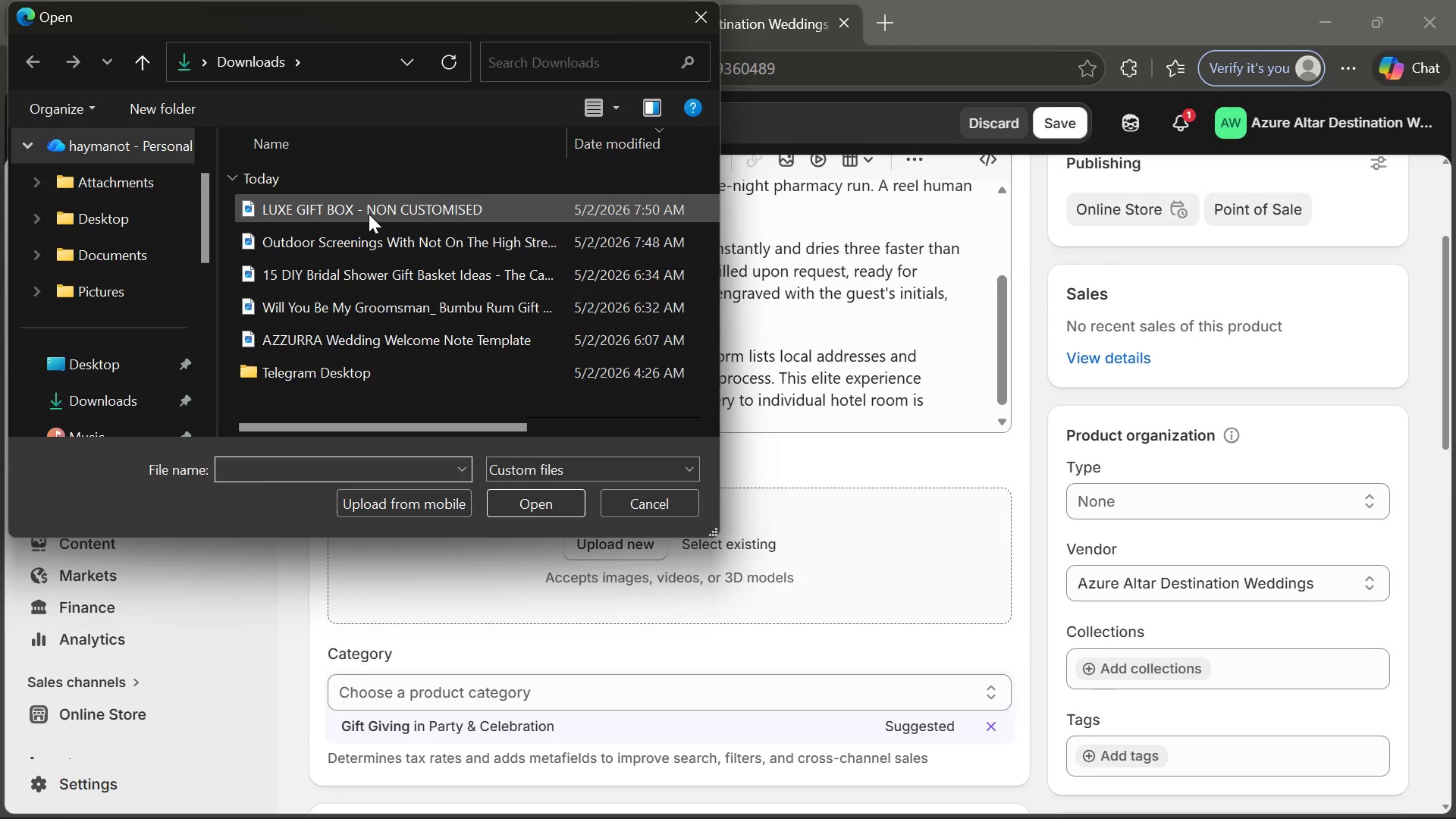 
double_click([369, 214])
 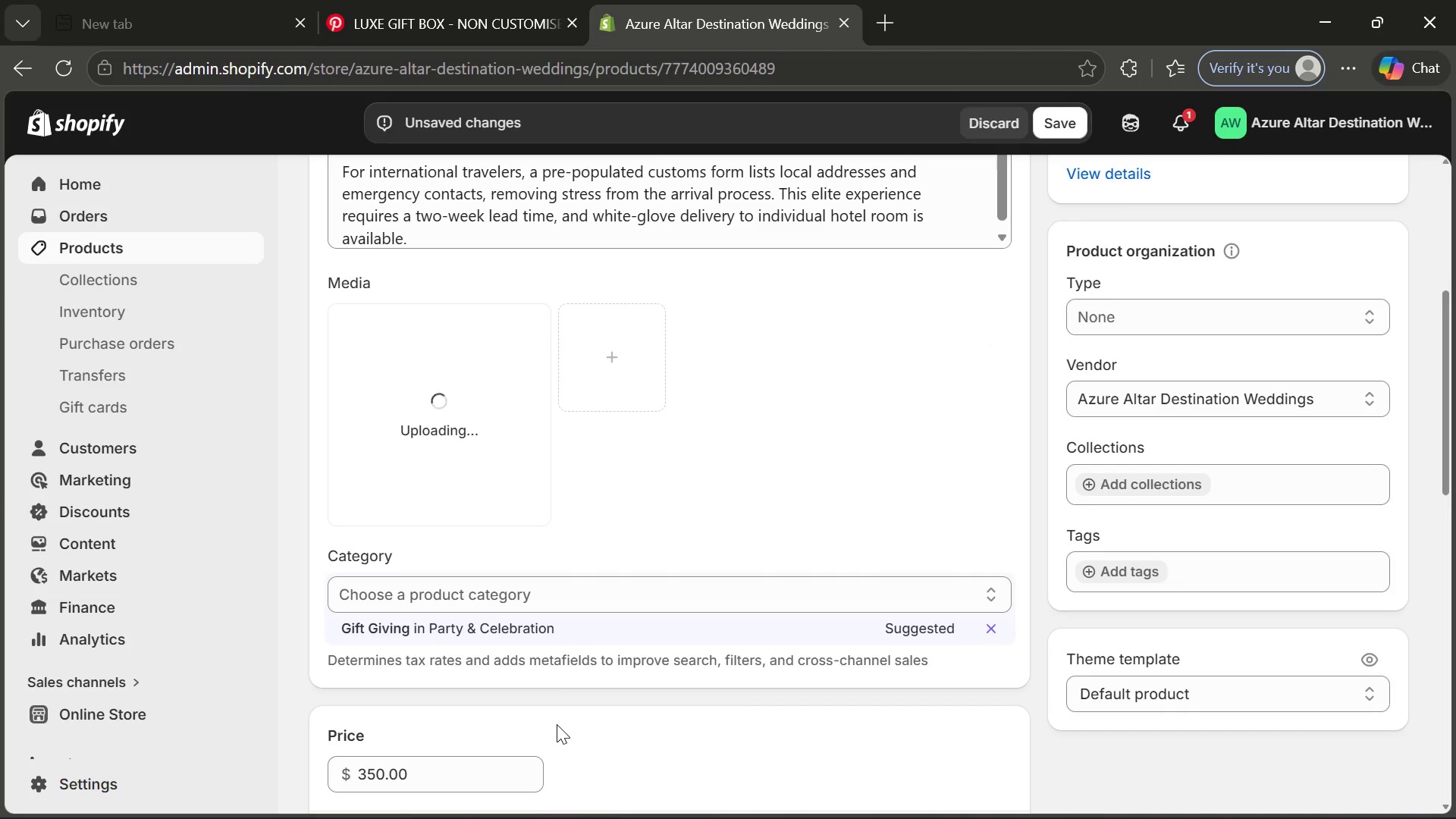 
wait(5.19)
 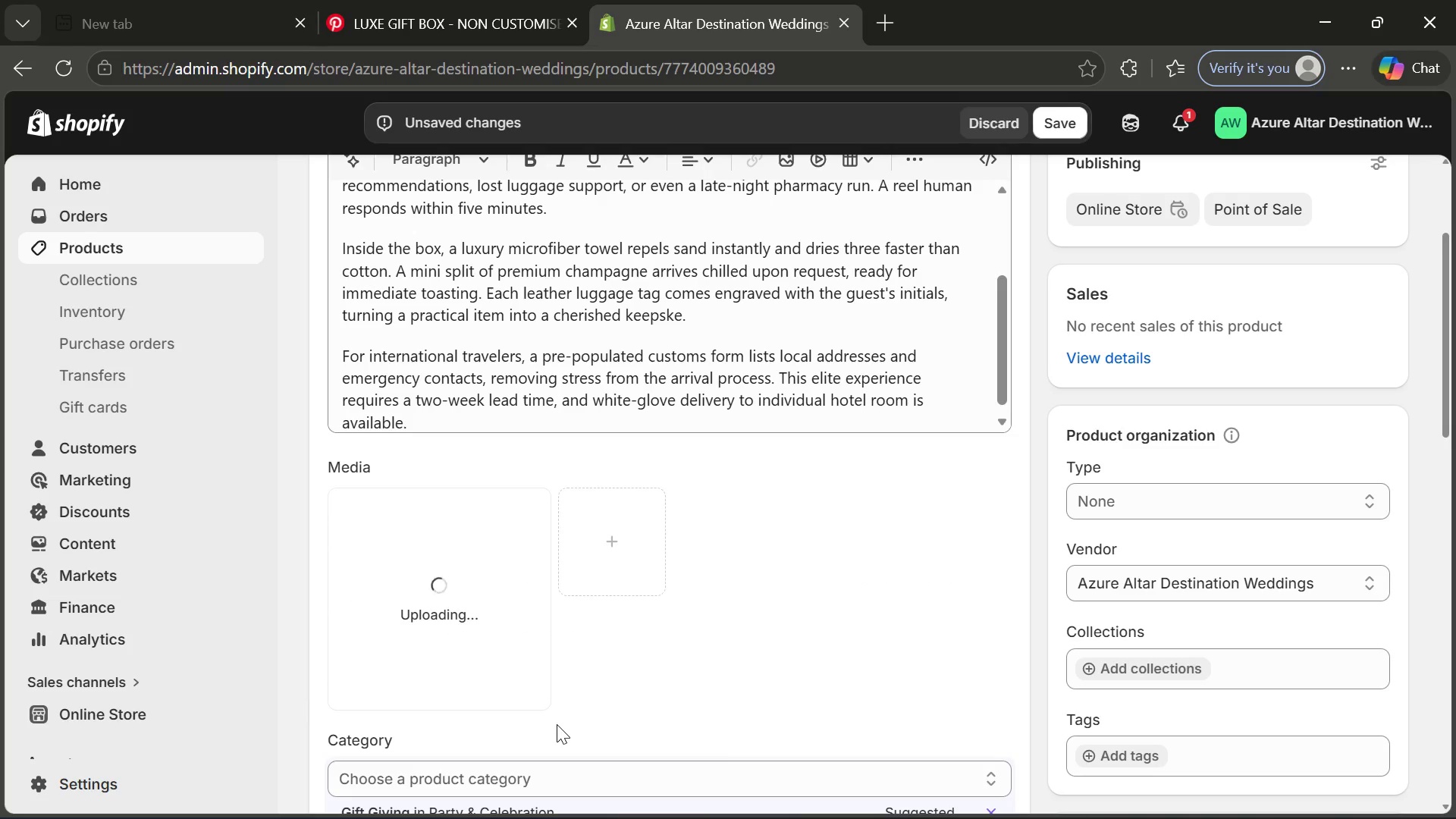 
left_click([501, 623])
 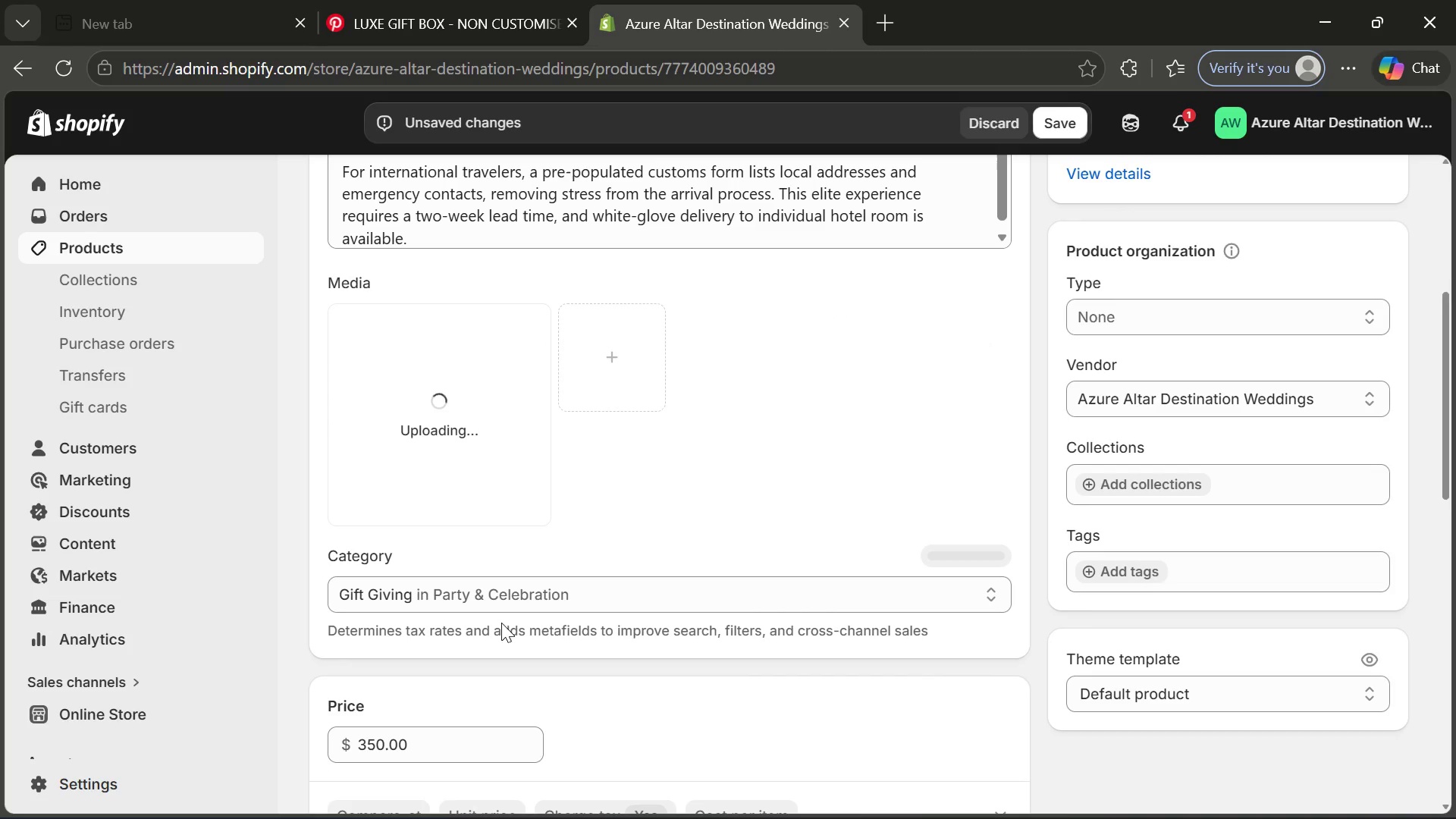 
wait(6.39)
 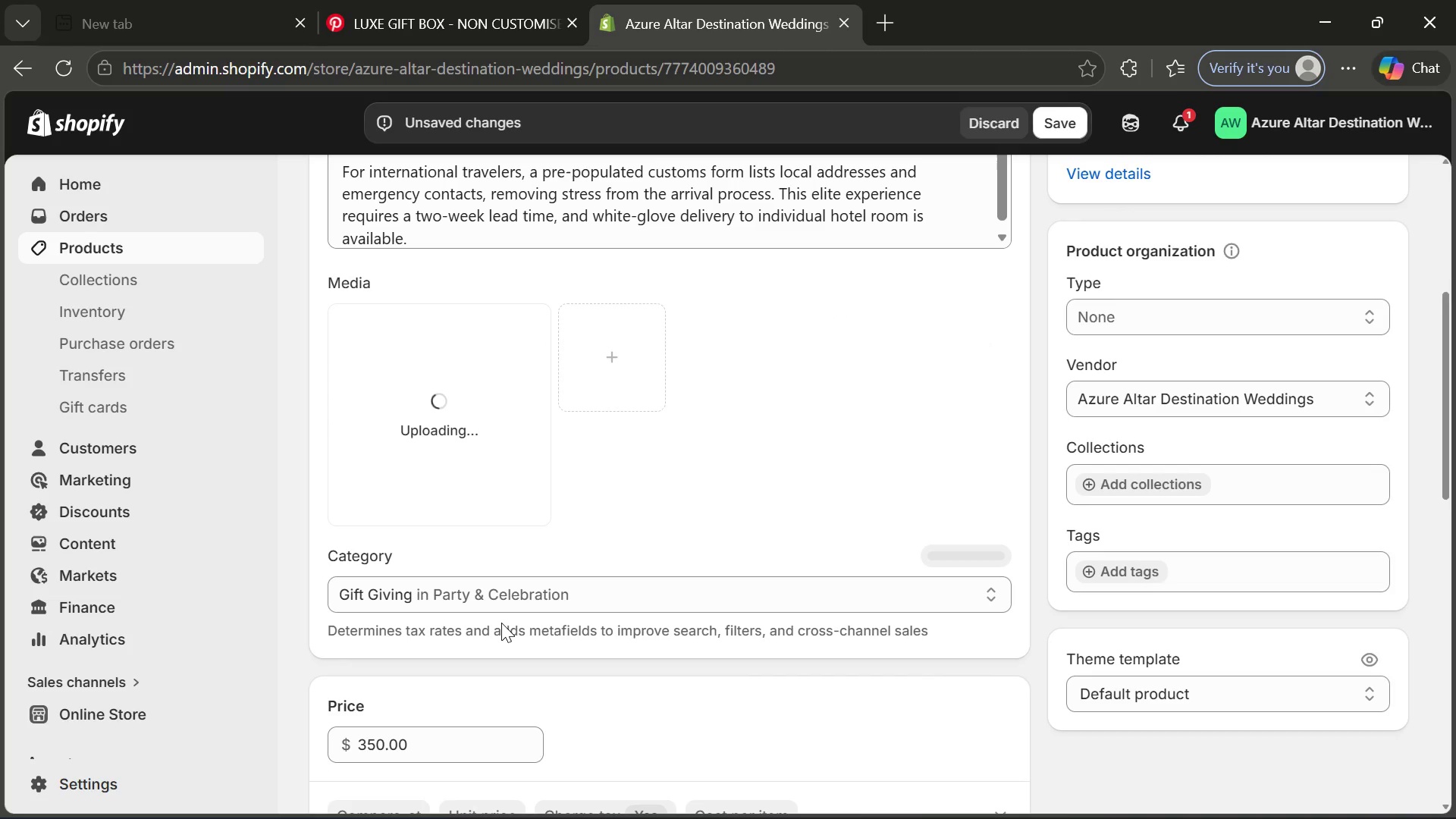 
left_click([1132, 582])
 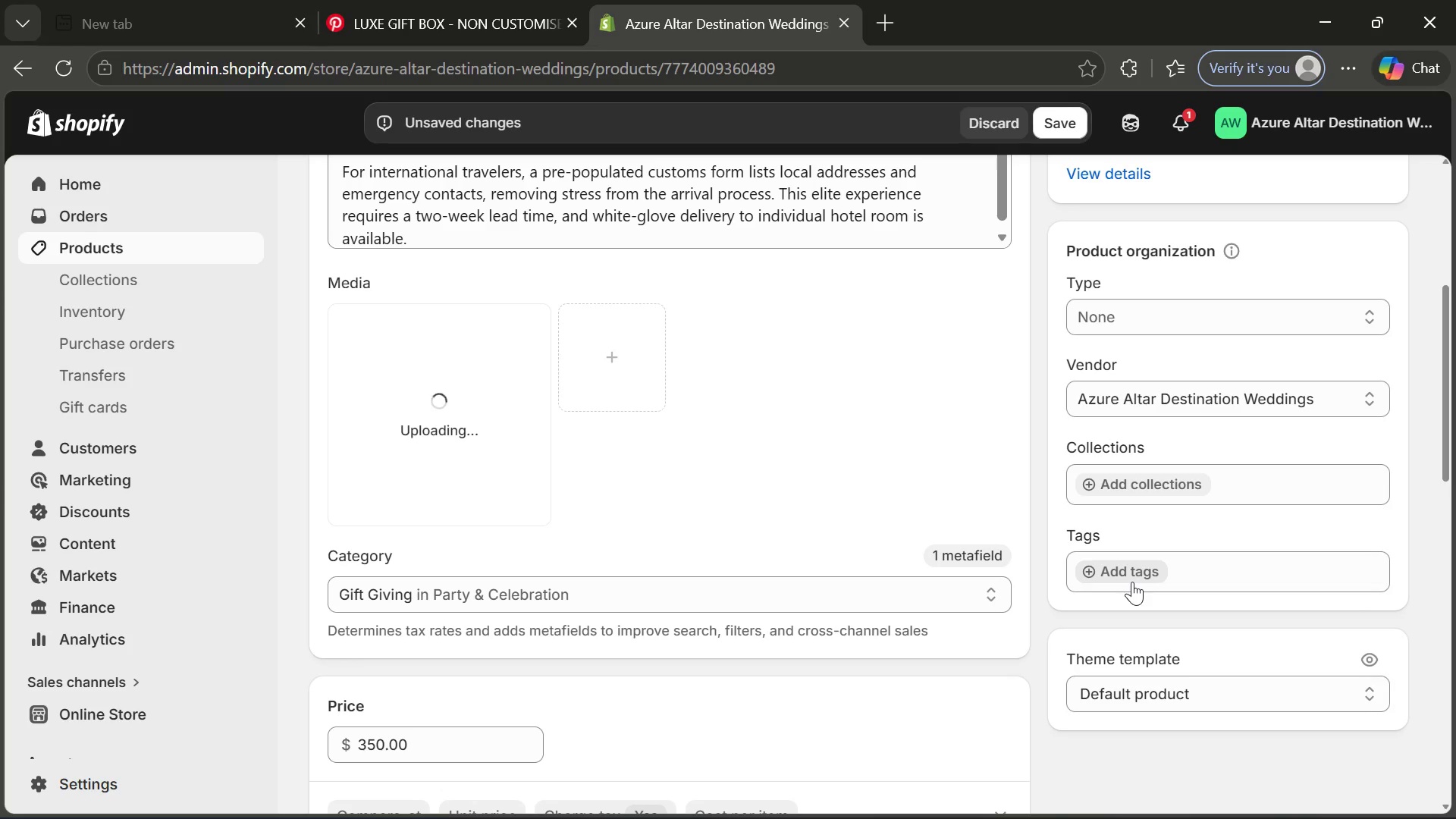 
left_click([1126, 574])
 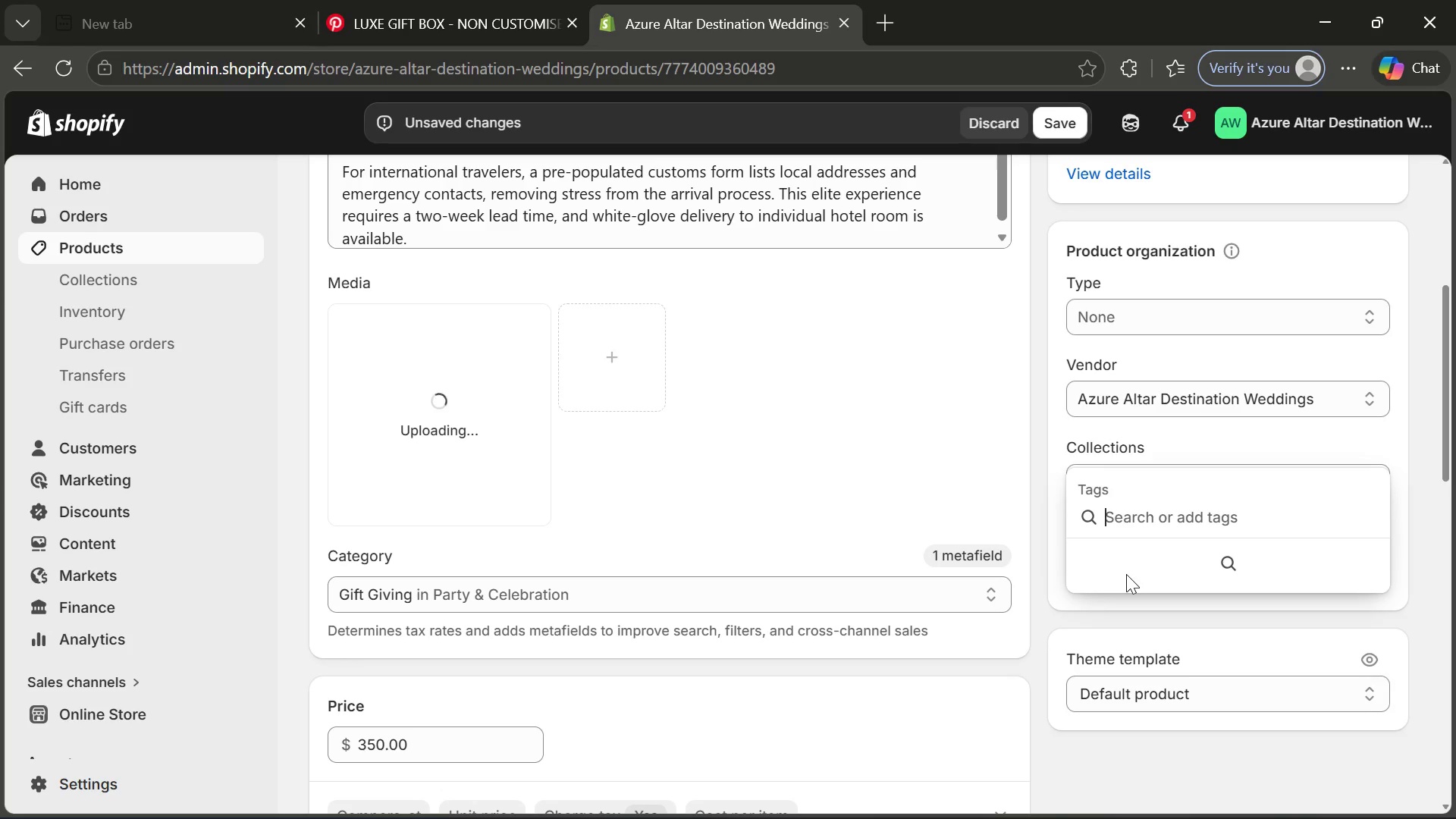 
type(elite)
 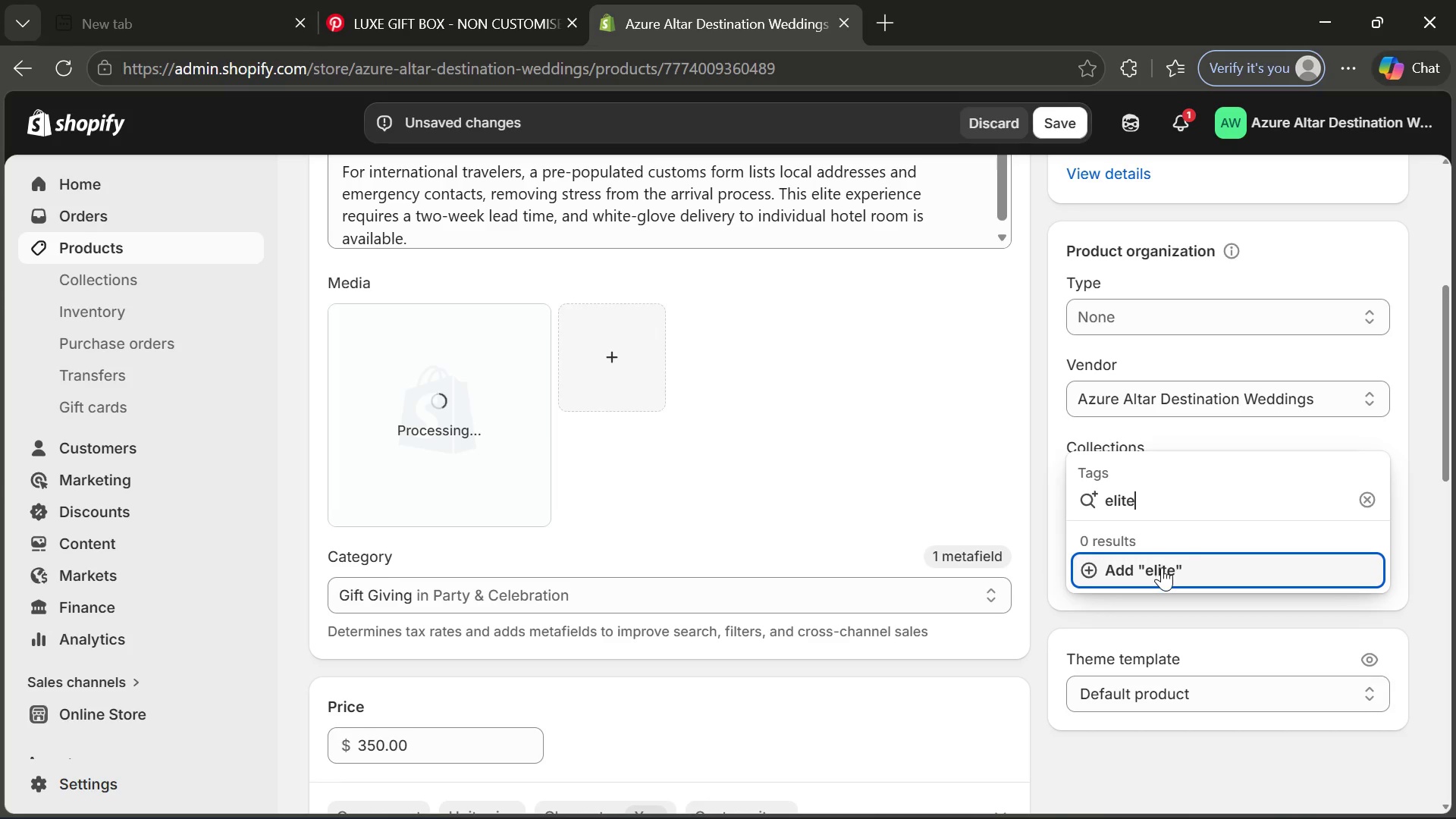 
left_click([1162, 567])
 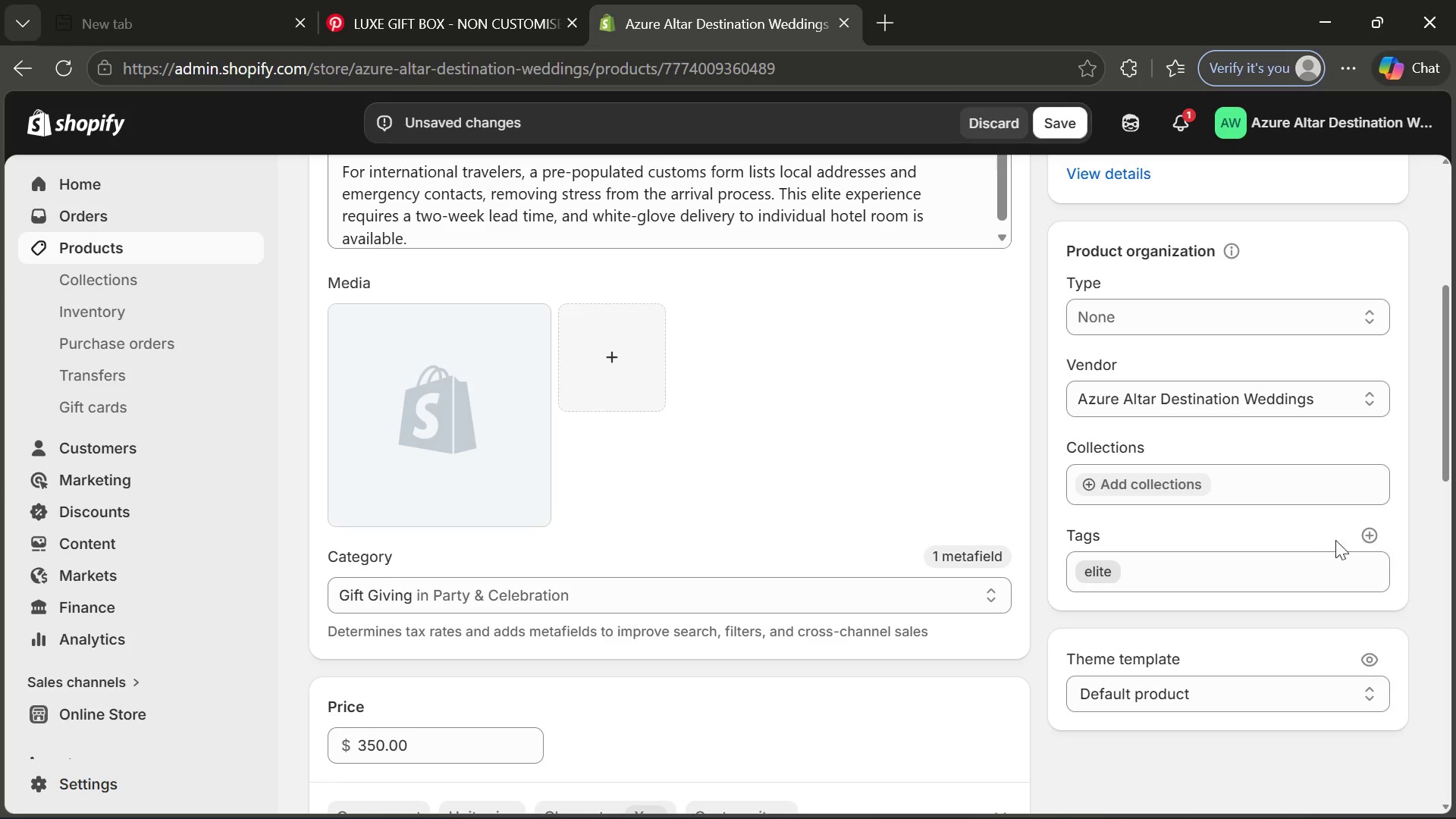 
left_click([1377, 529])
 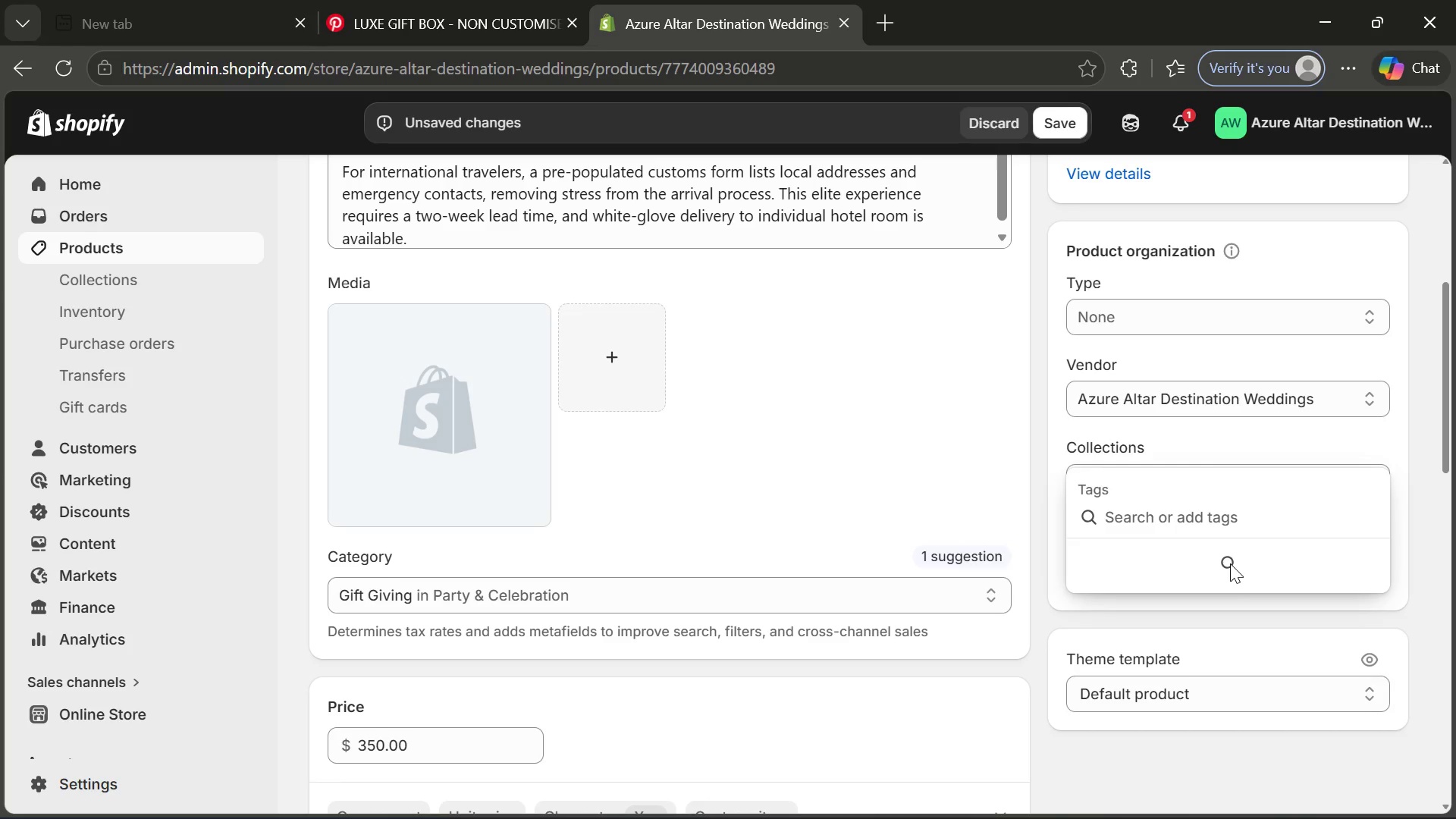 
wait(5.08)
 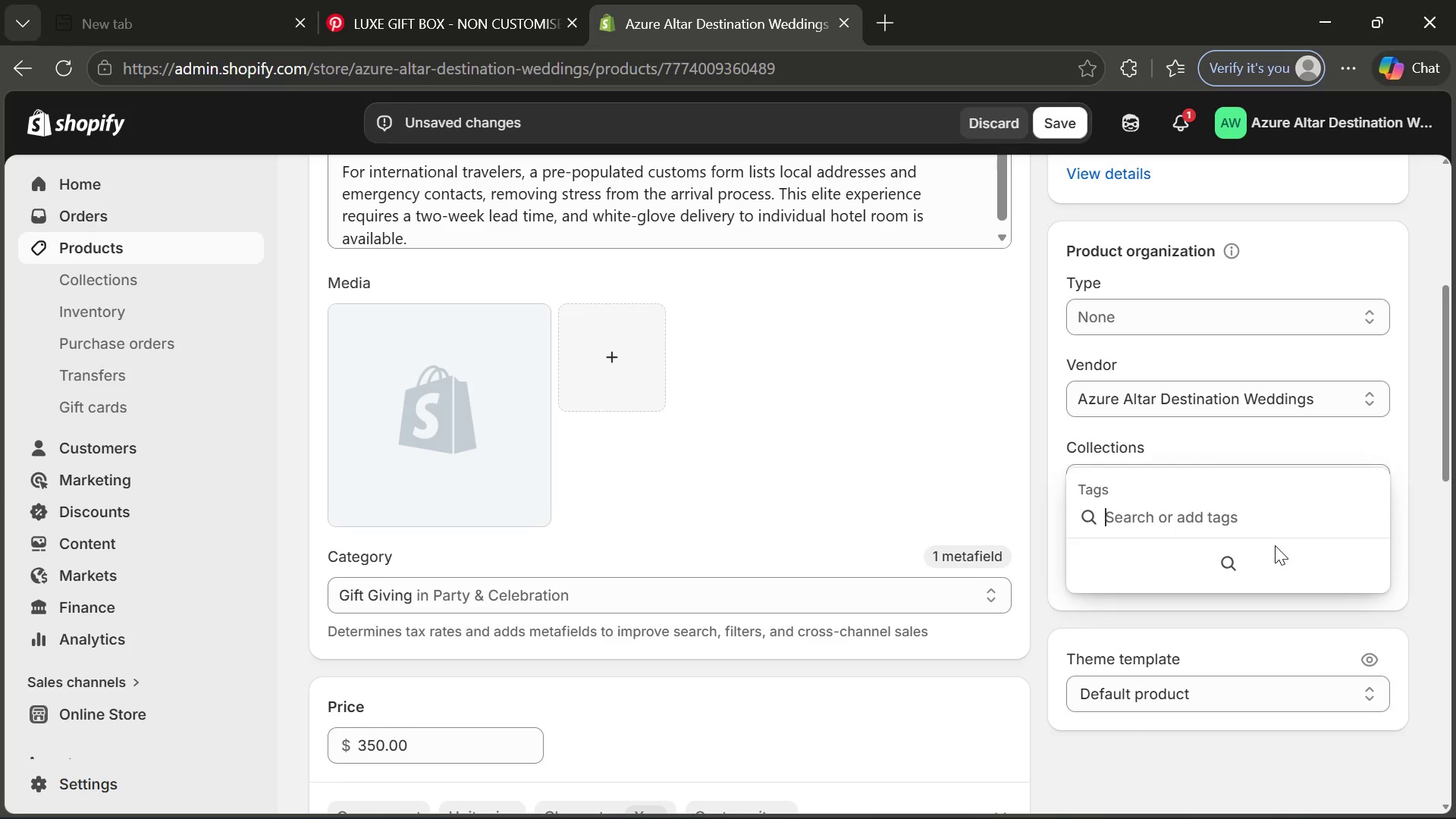 
type(luxury)
 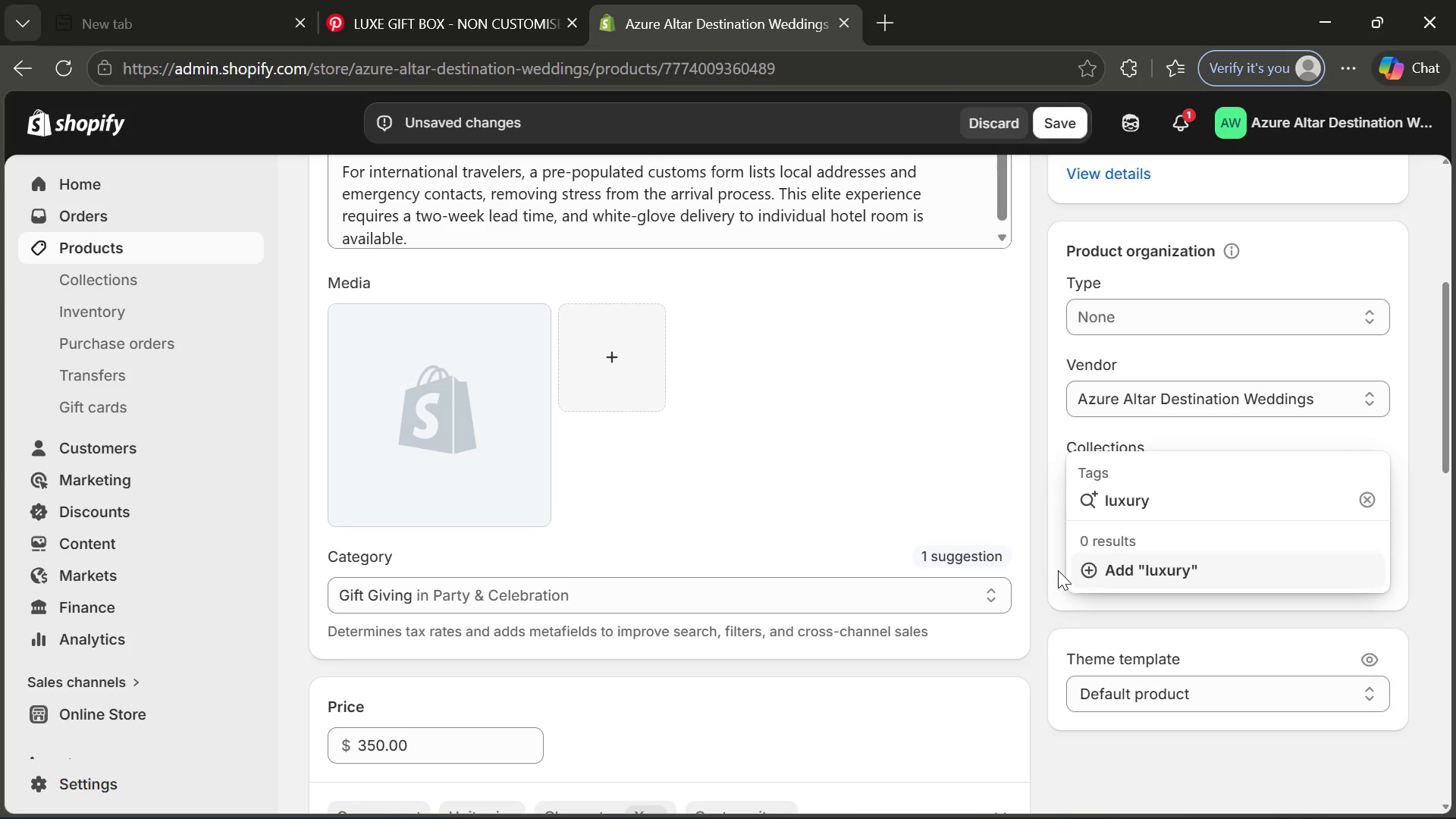 
left_click([1126, 571])
 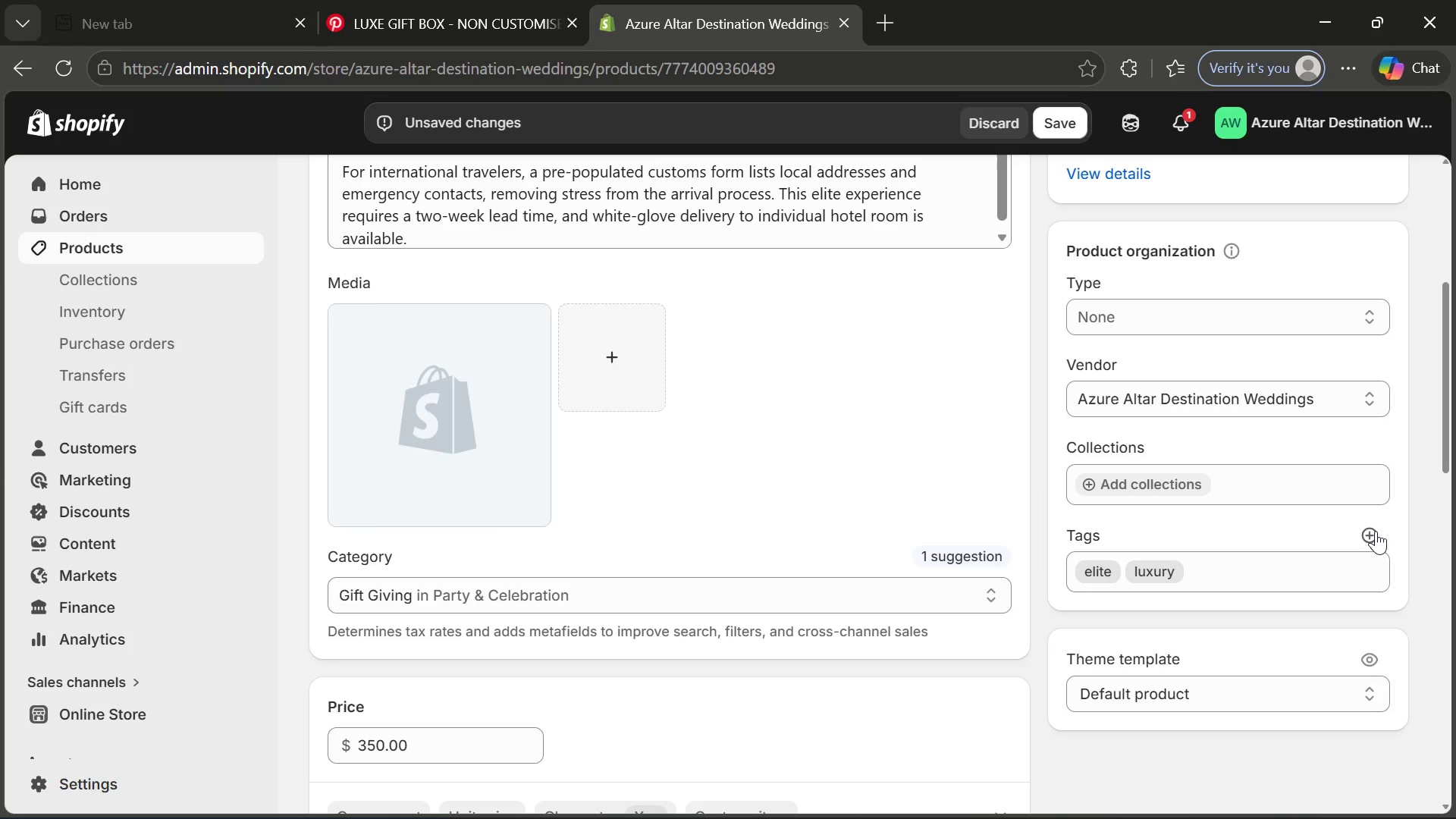 
left_click([1376, 529])
 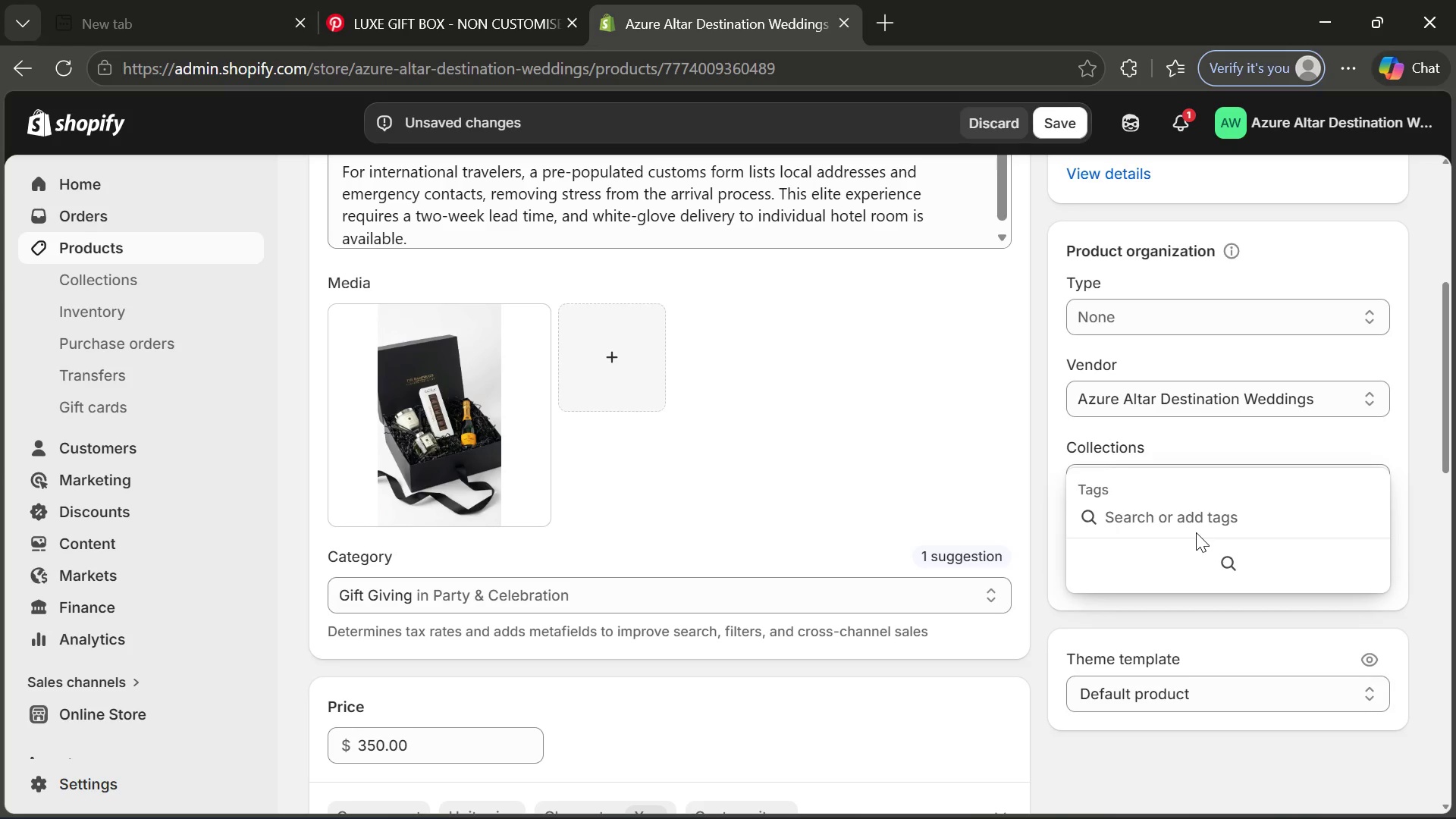 
wait(10.2)
 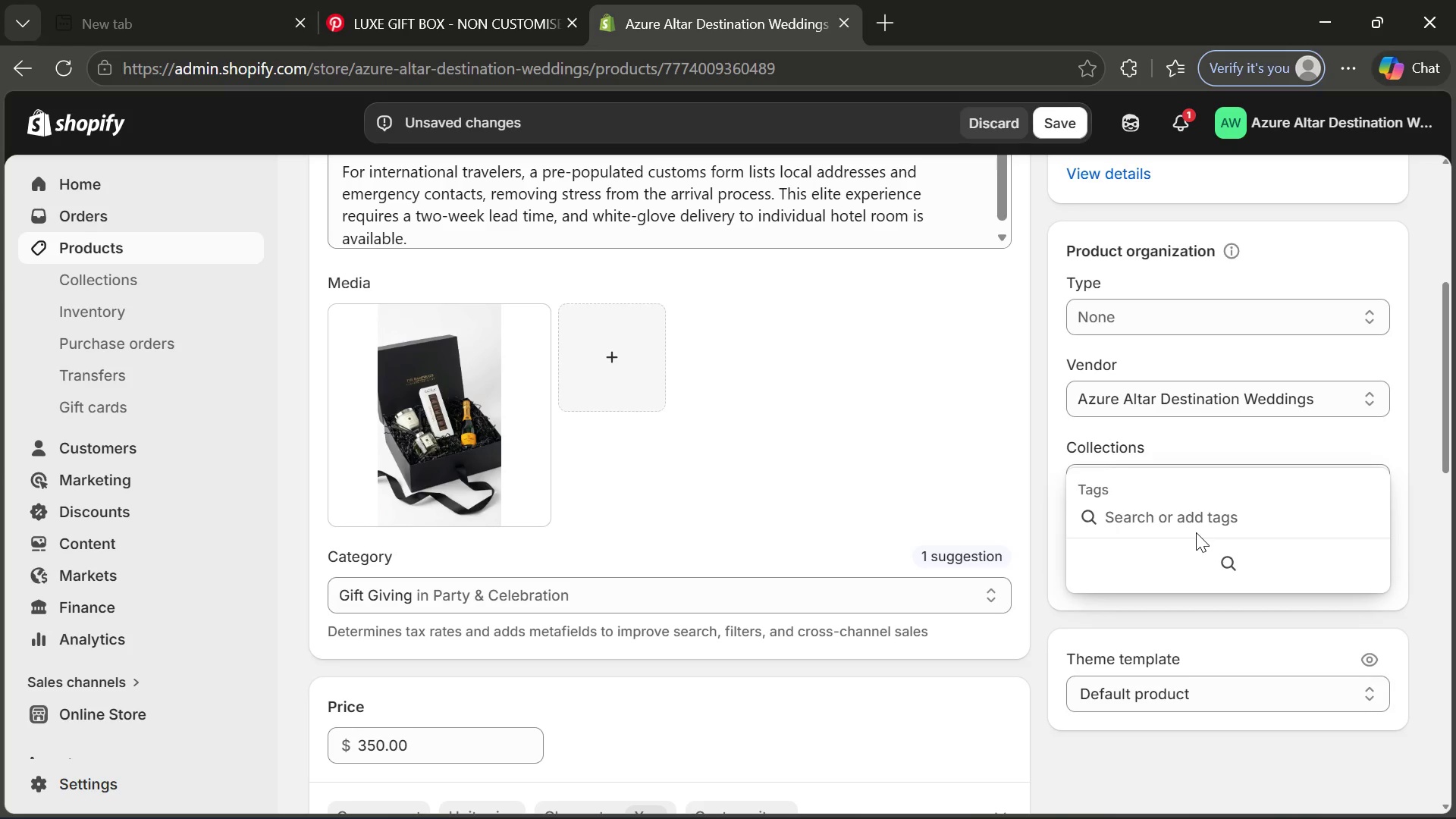 
type(vip)
 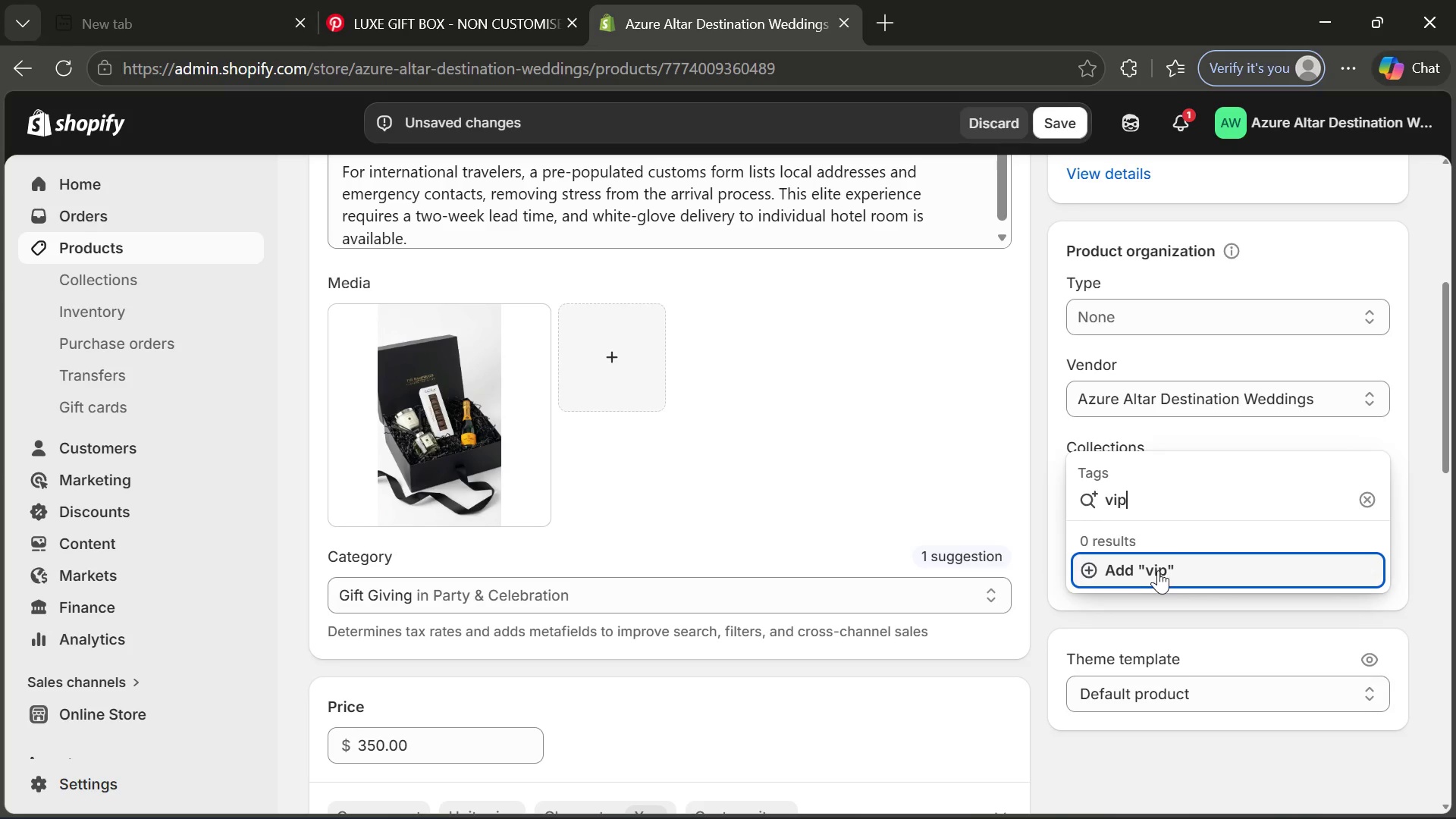 
left_click([1158, 570])
 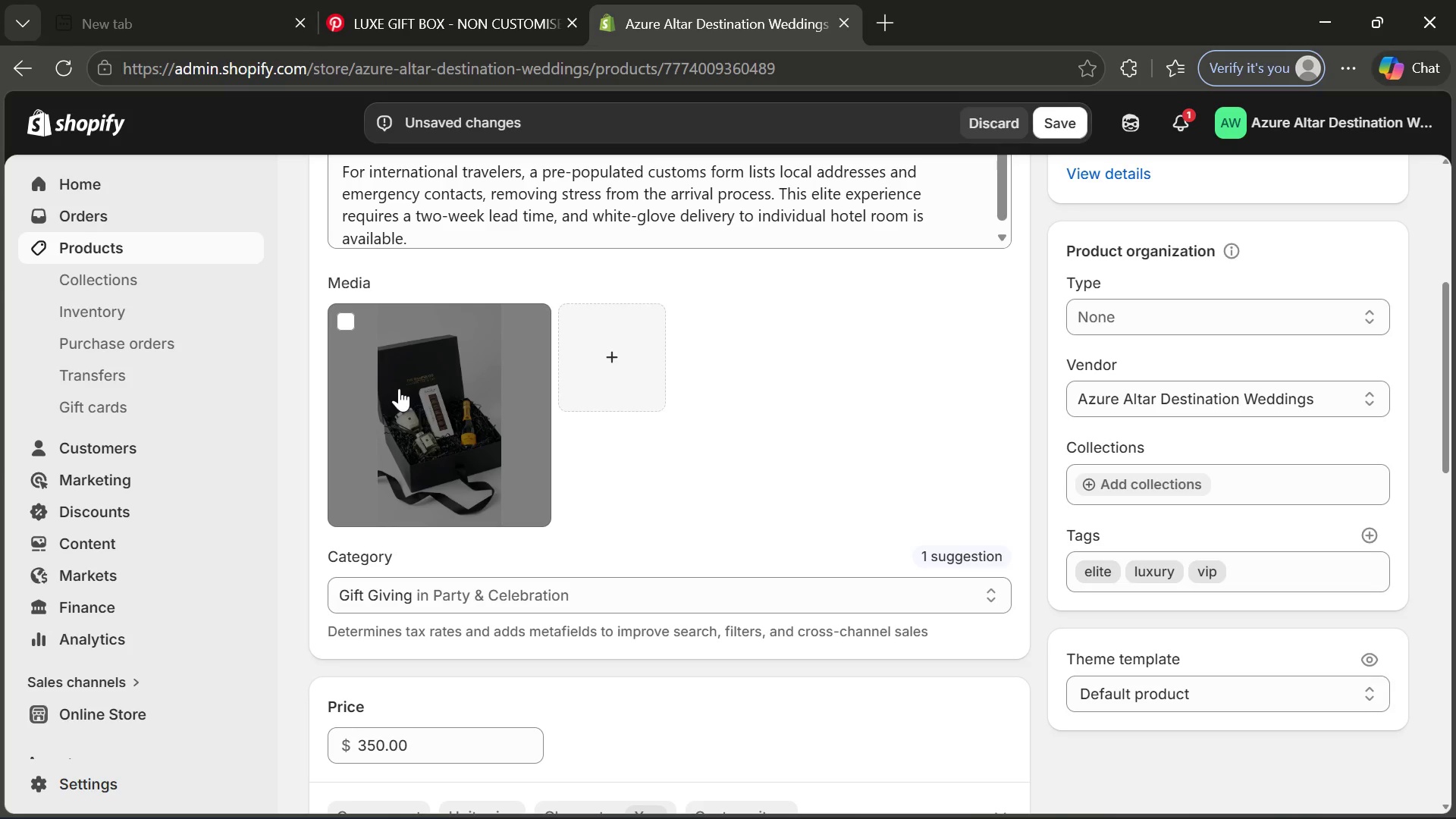 
left_click([399, 388])
 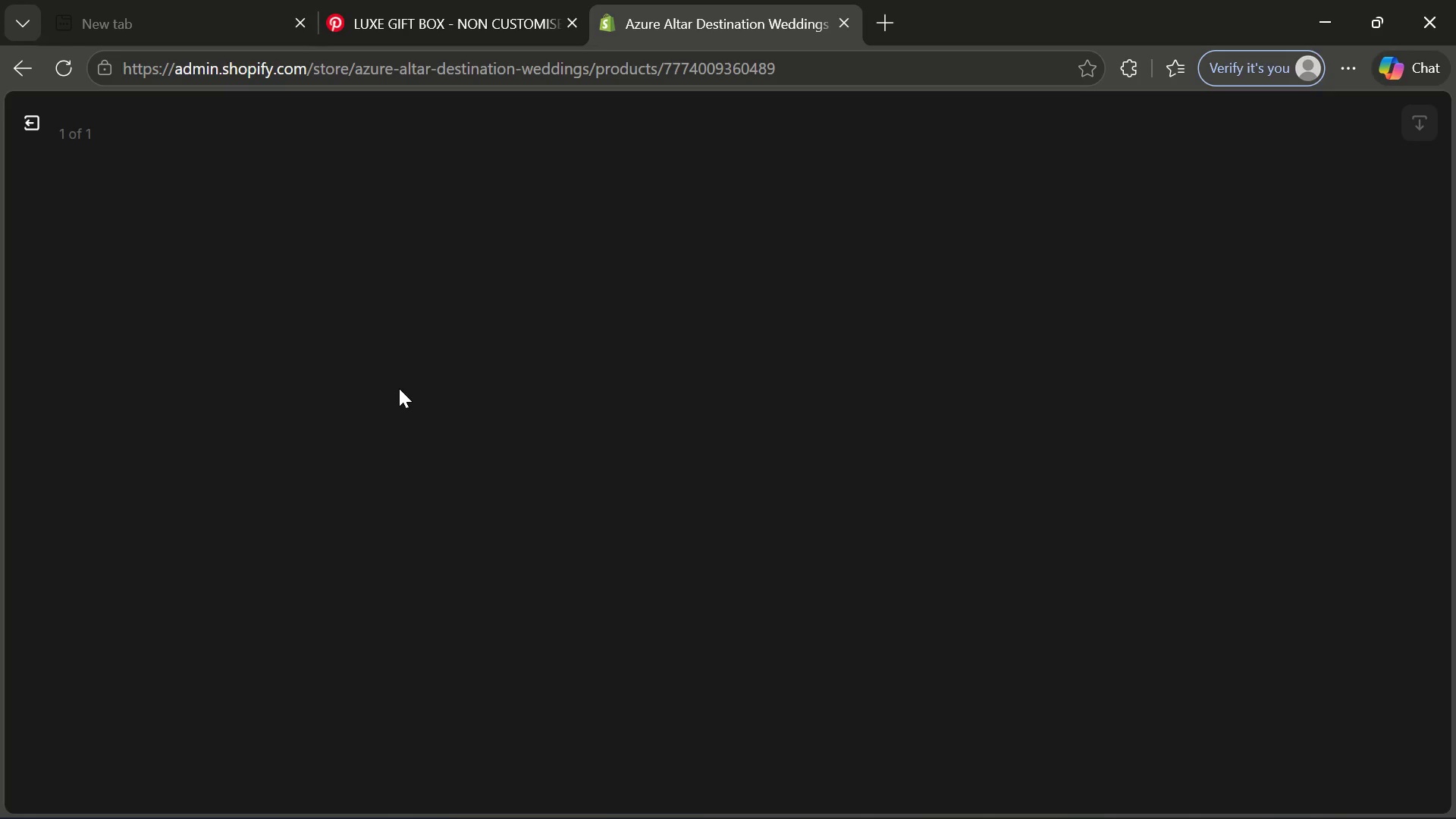 
wait(9.44)
 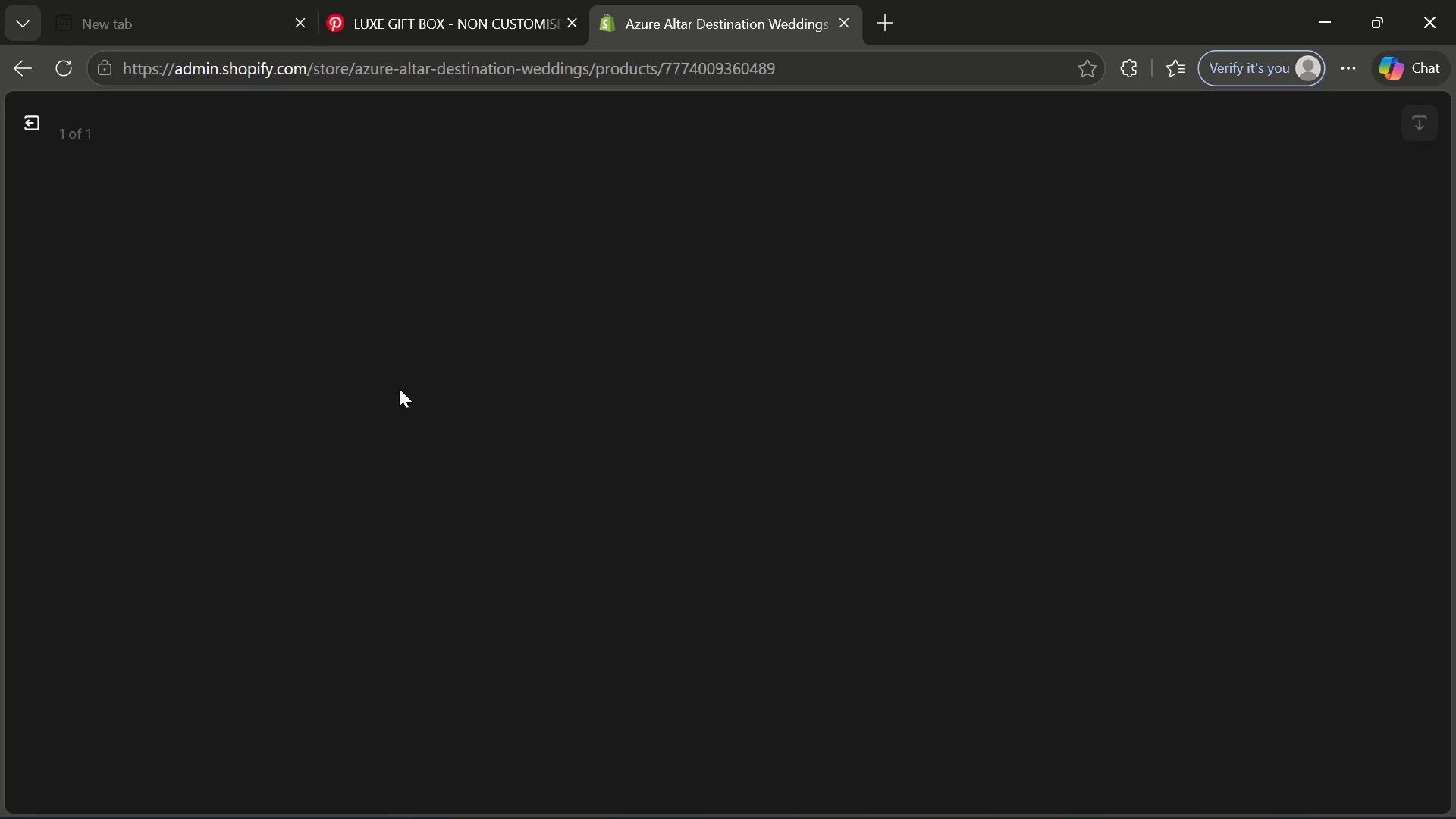 
left_click([1148, 399])
 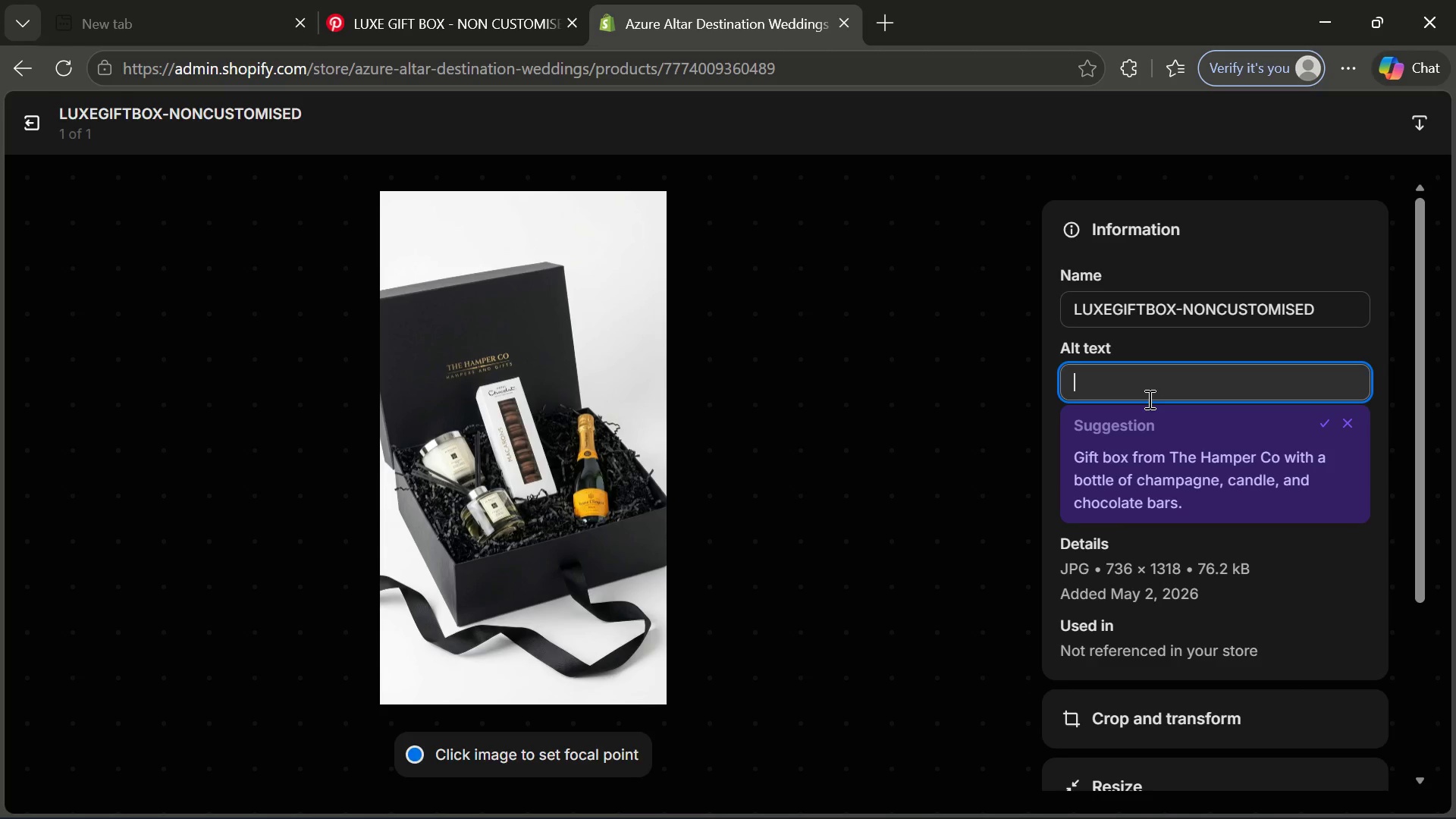 
type(Luxury )
 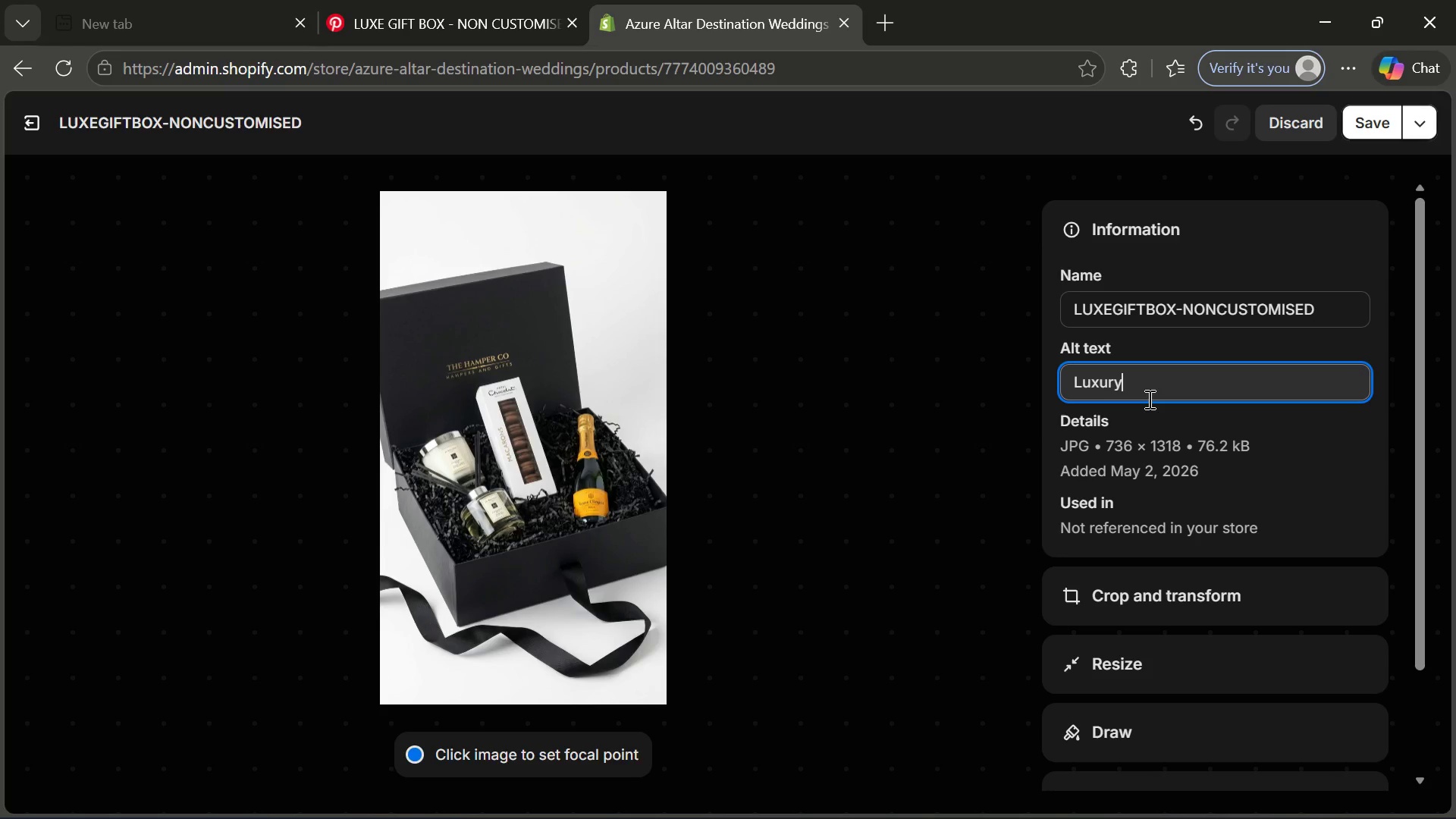 
type(black box )
 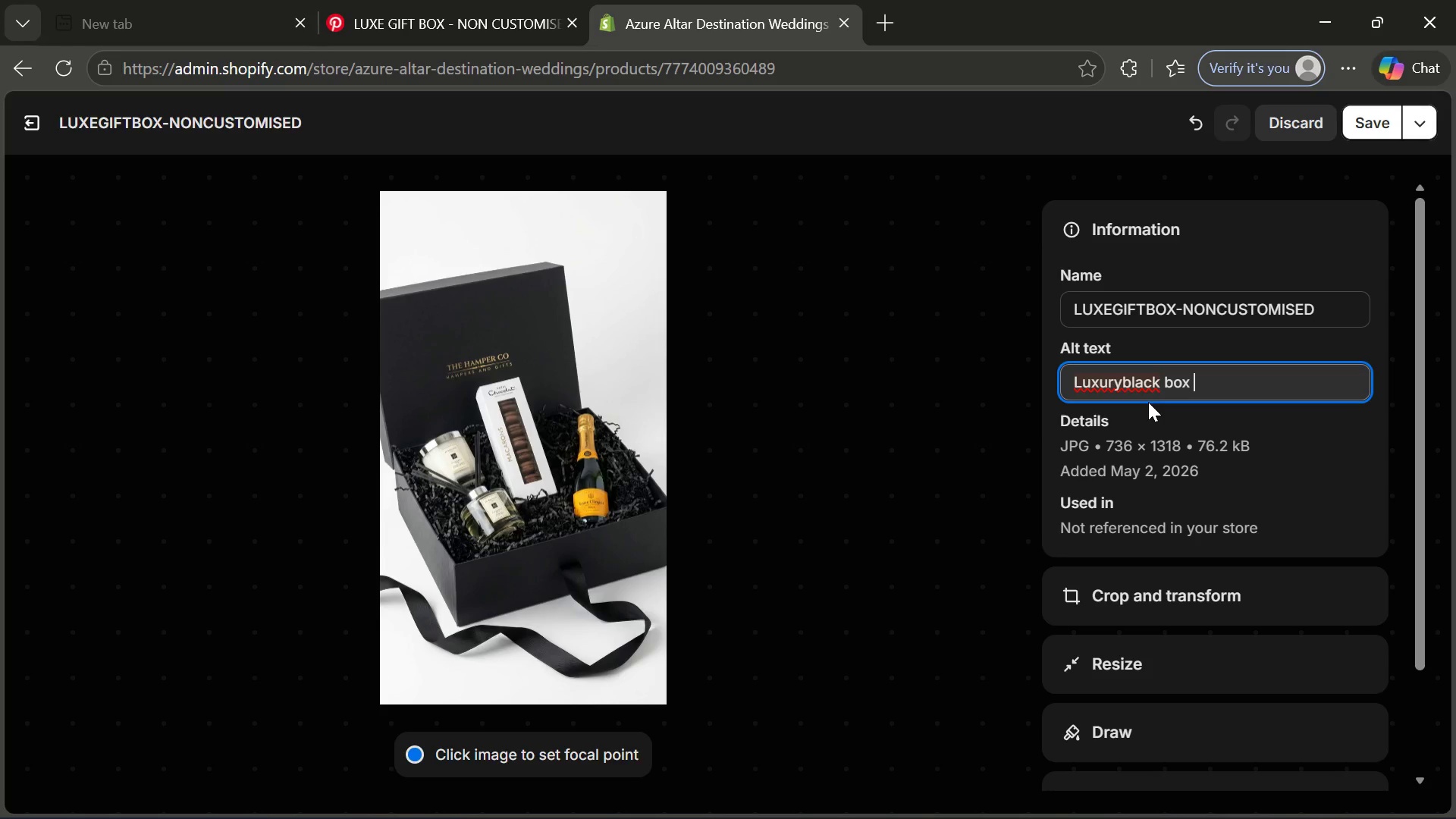 
wait(5.69)
 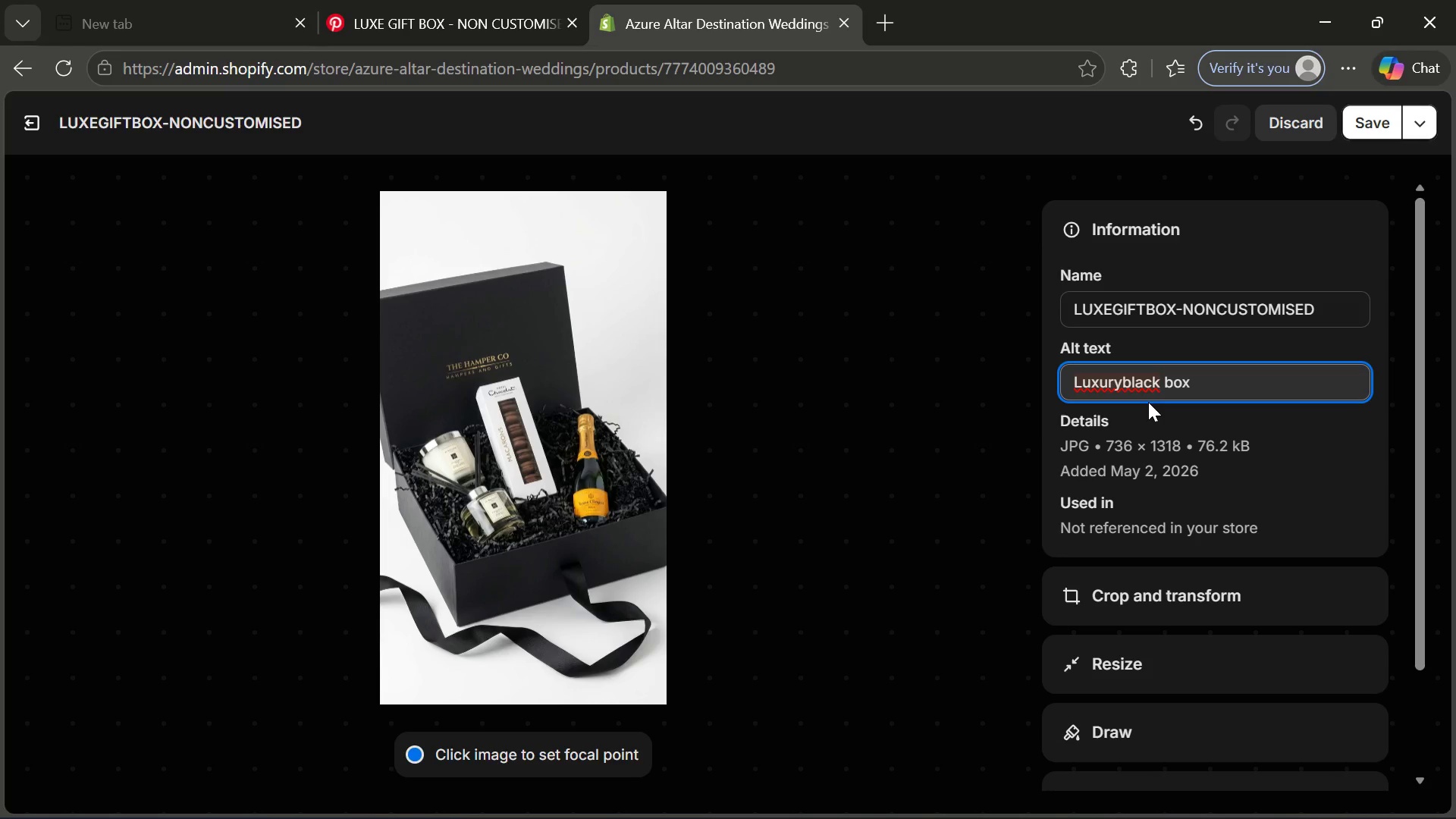 
type(opened ti)
key(Backspace)
type(o )
 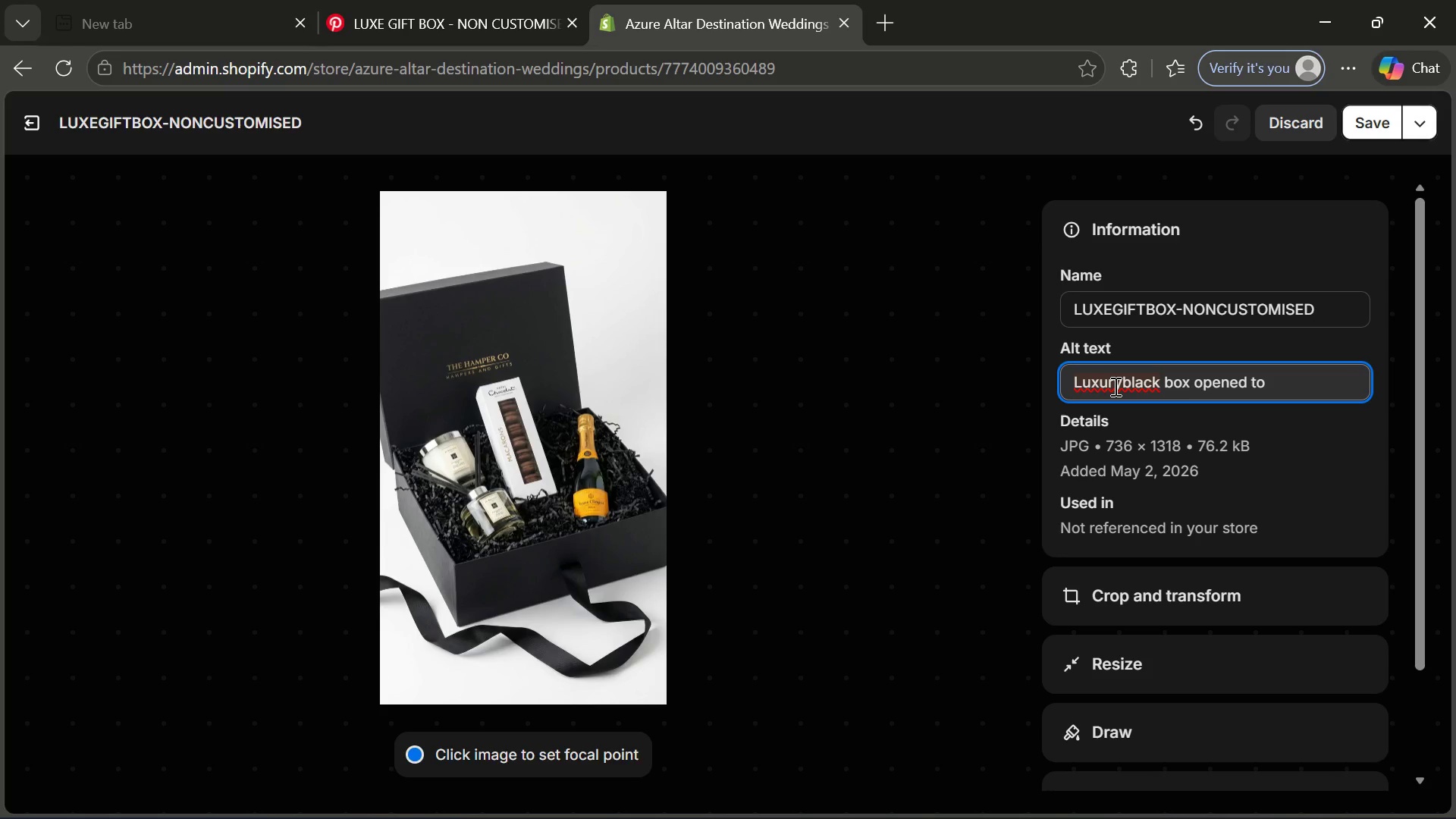 
left_click([1114, 386])
 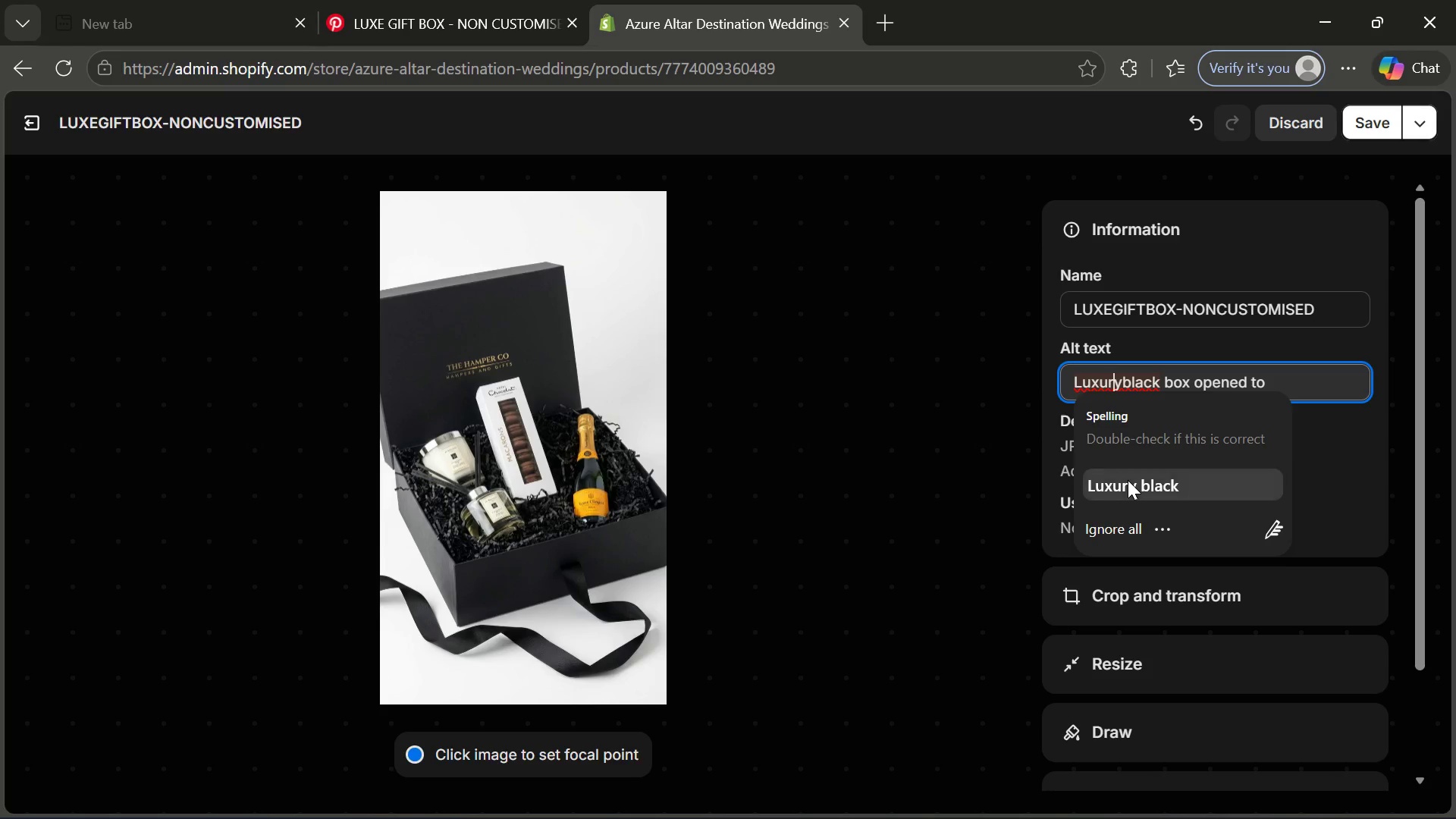 
left_click([1128, 480])
 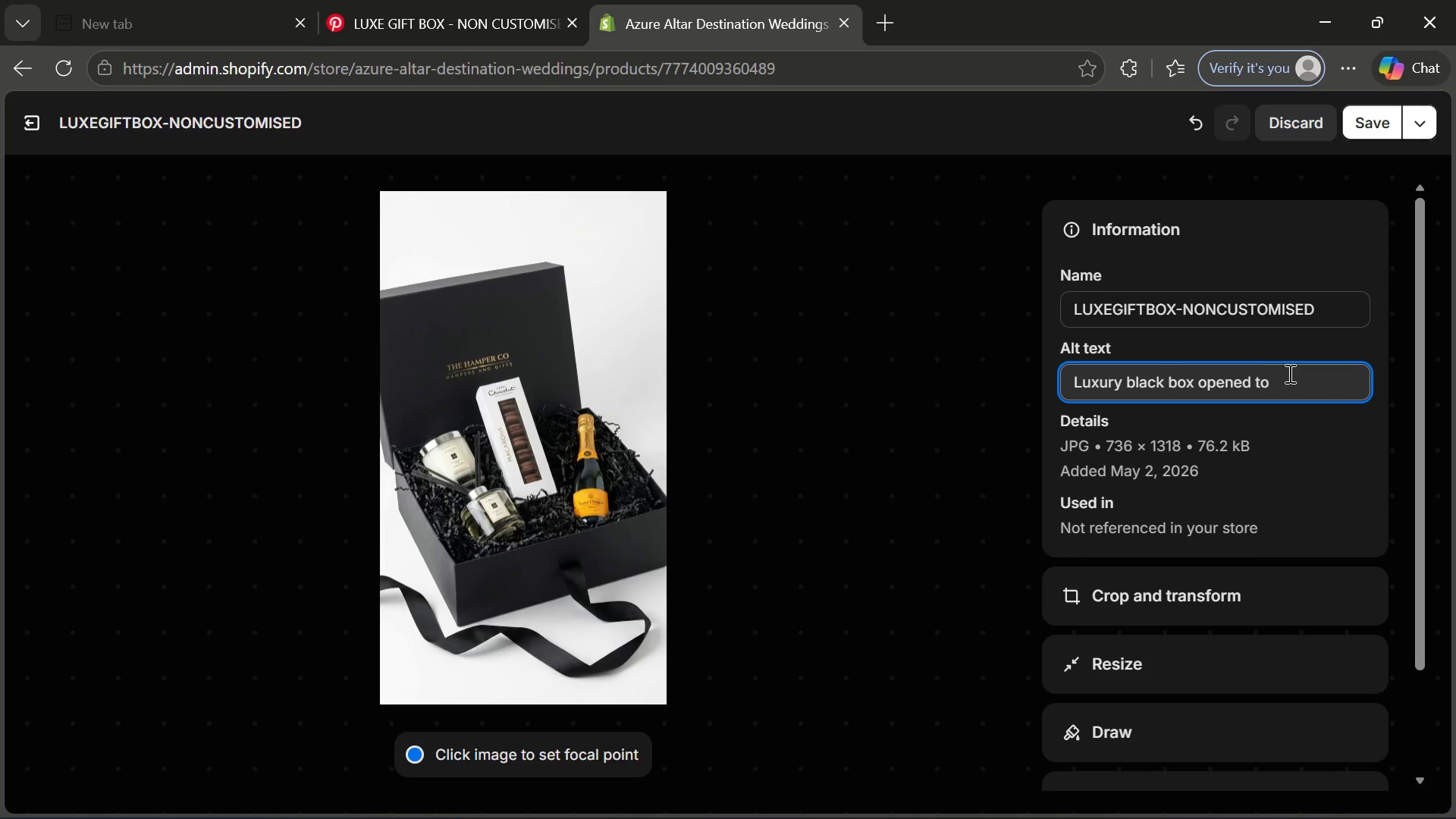 
left_click([1288, 373])
 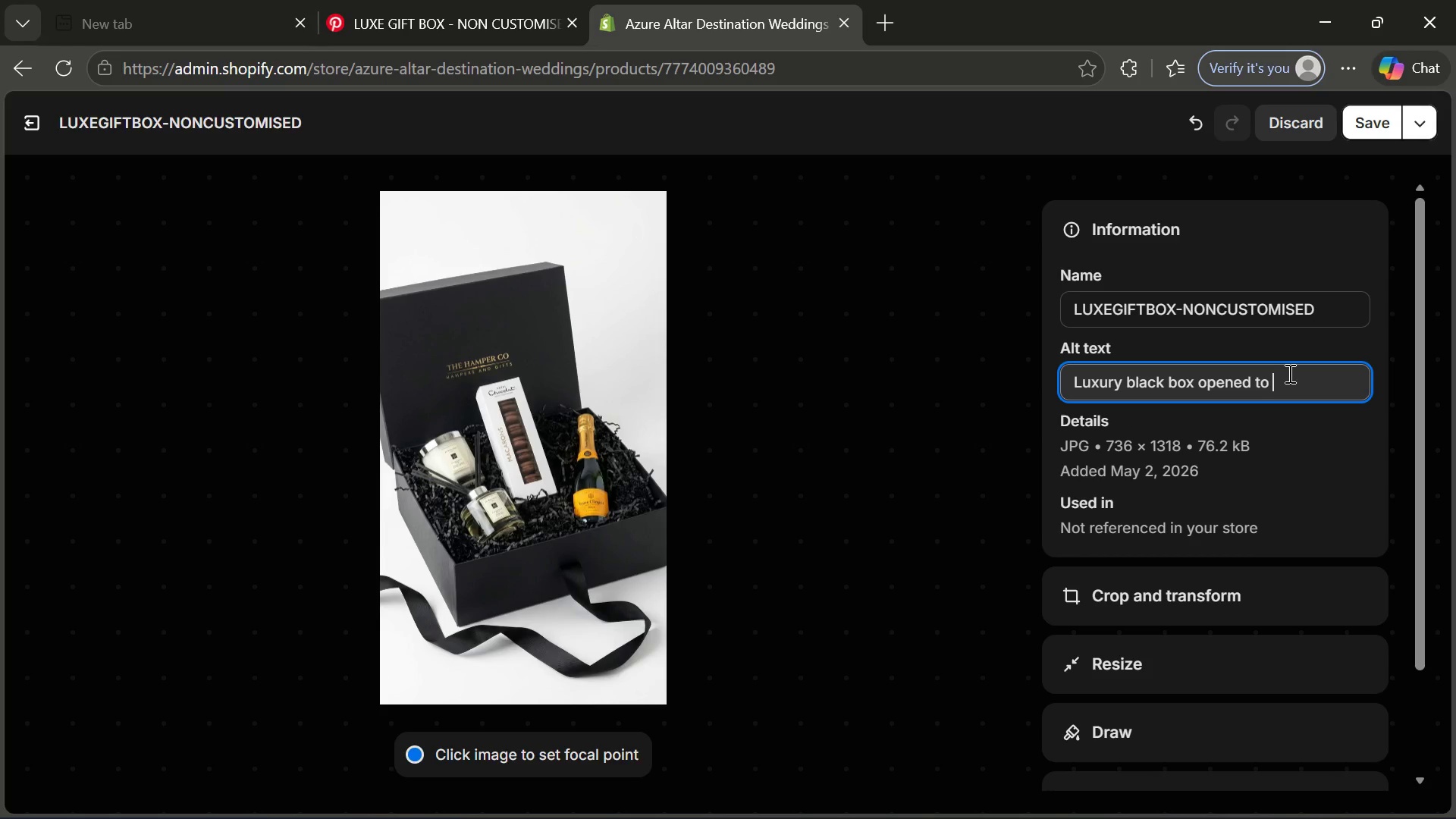 
type(reveal a )
 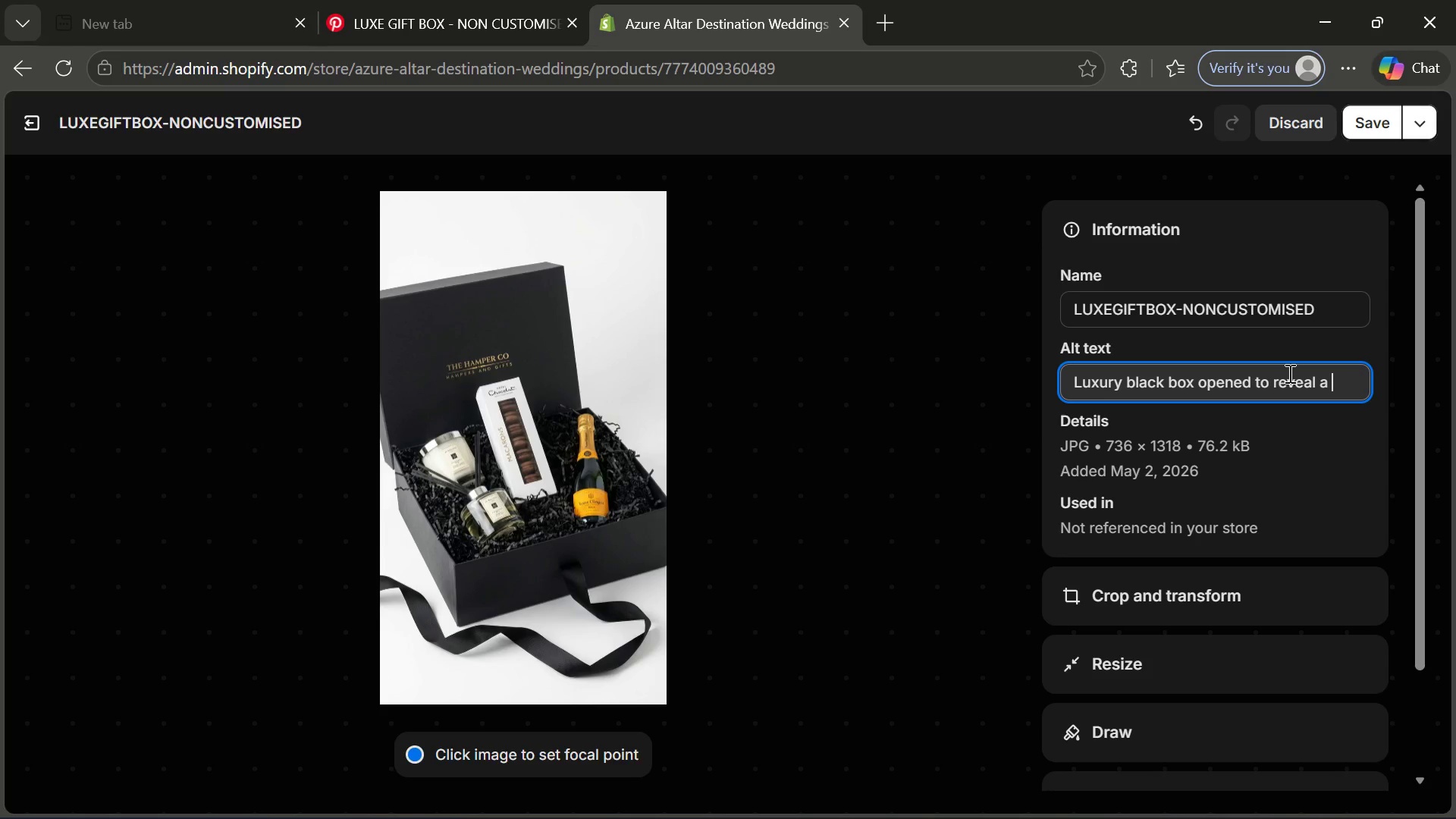 
wait(6.73)
 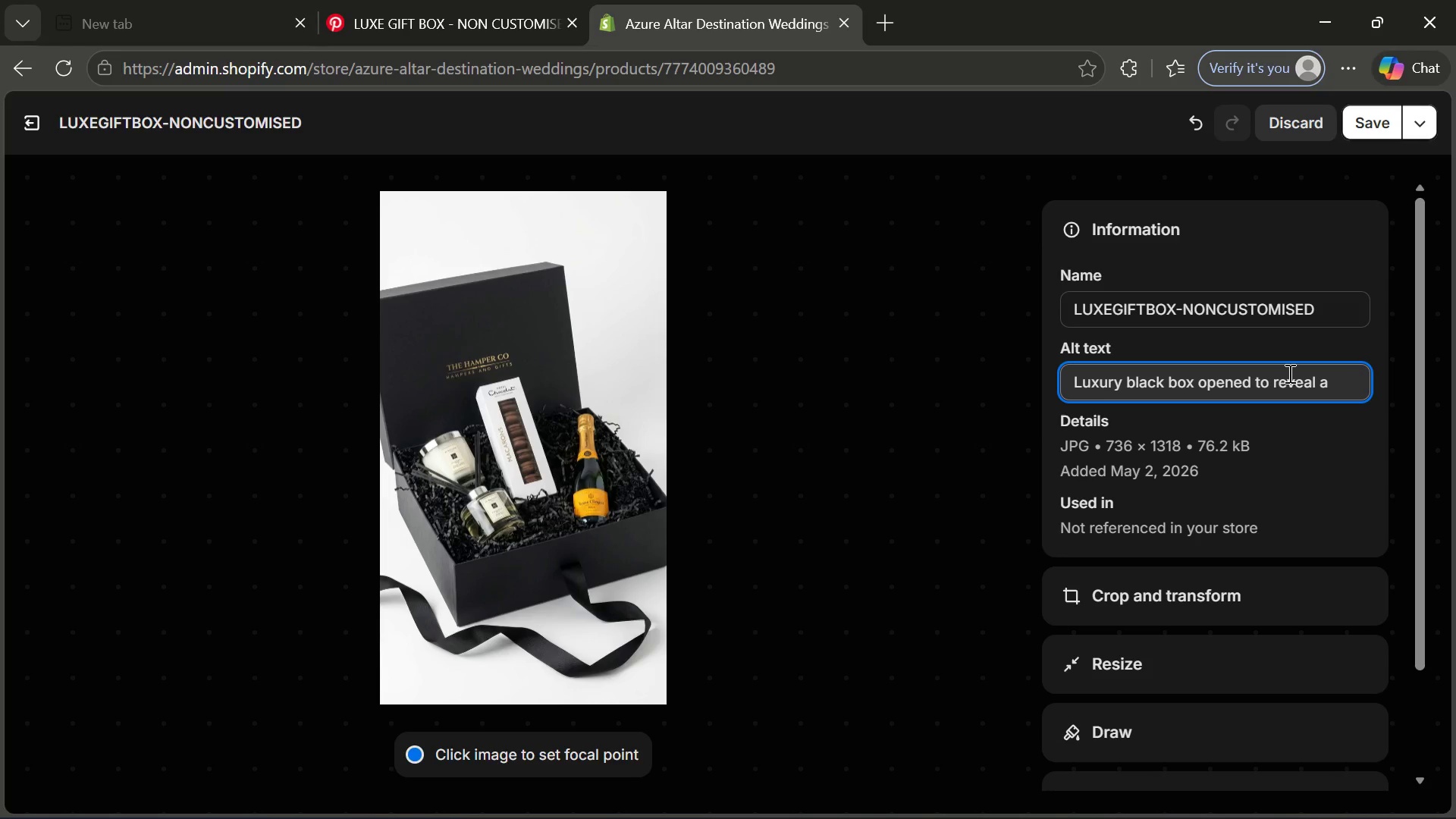 
type(champagne bottle and per)
 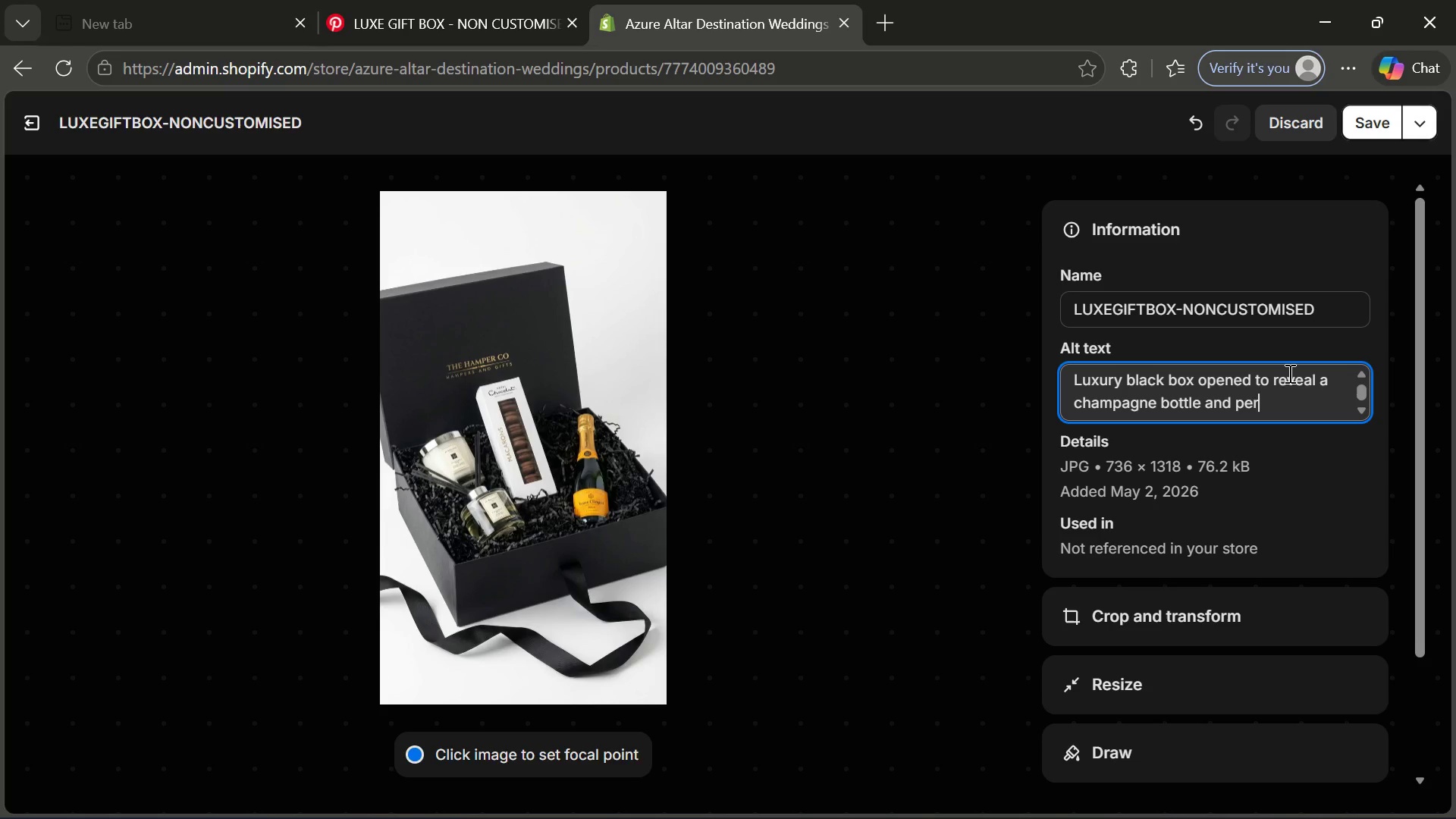 
key(Backspace)
key(Backspace)
key(Backspace)
key(Backspace)
key(Backspace)
key(Backspace)
key(Backspace)
key(Backspace)
type(, buscuits )
 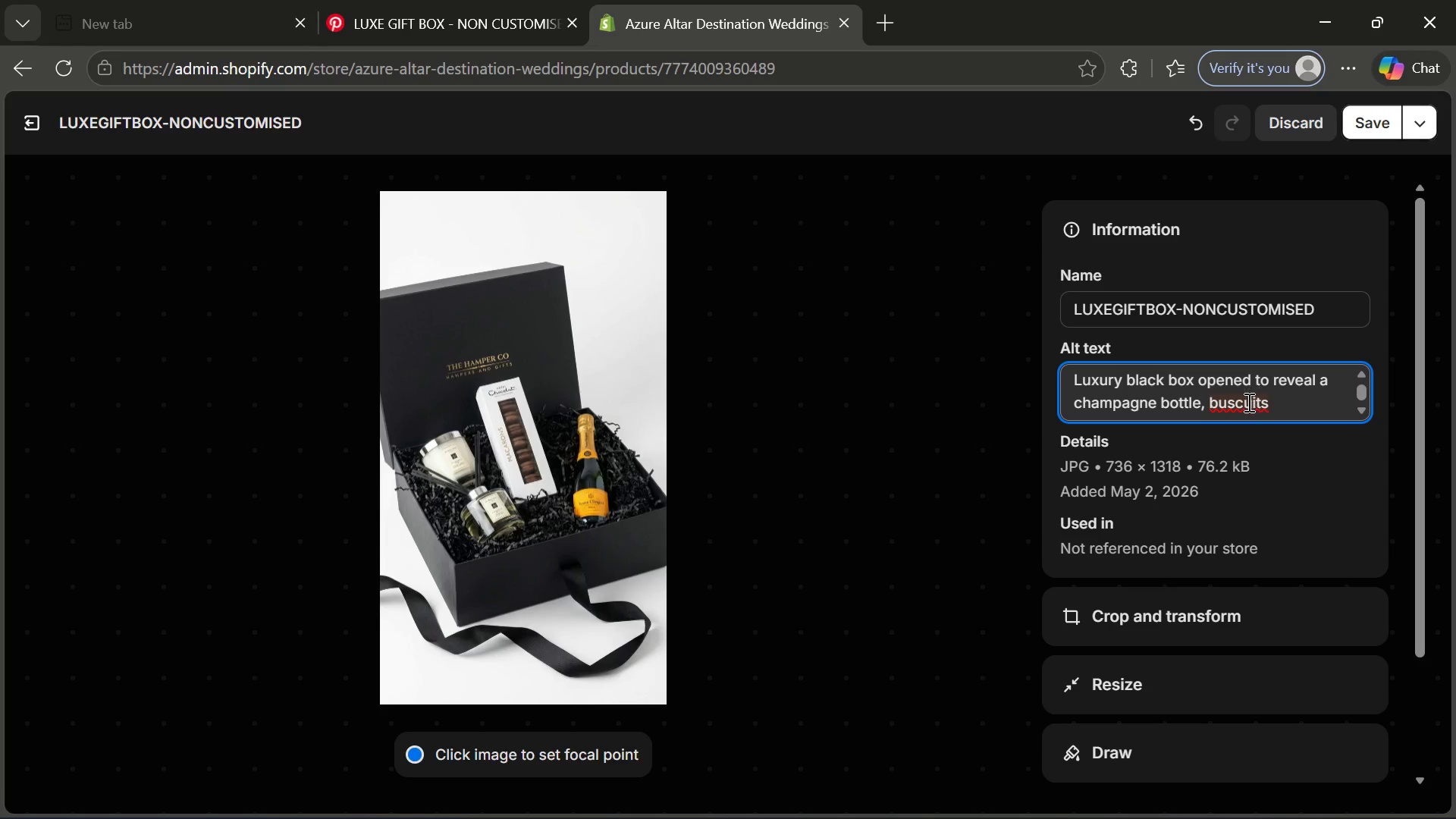 
left_click([1247, 402])
 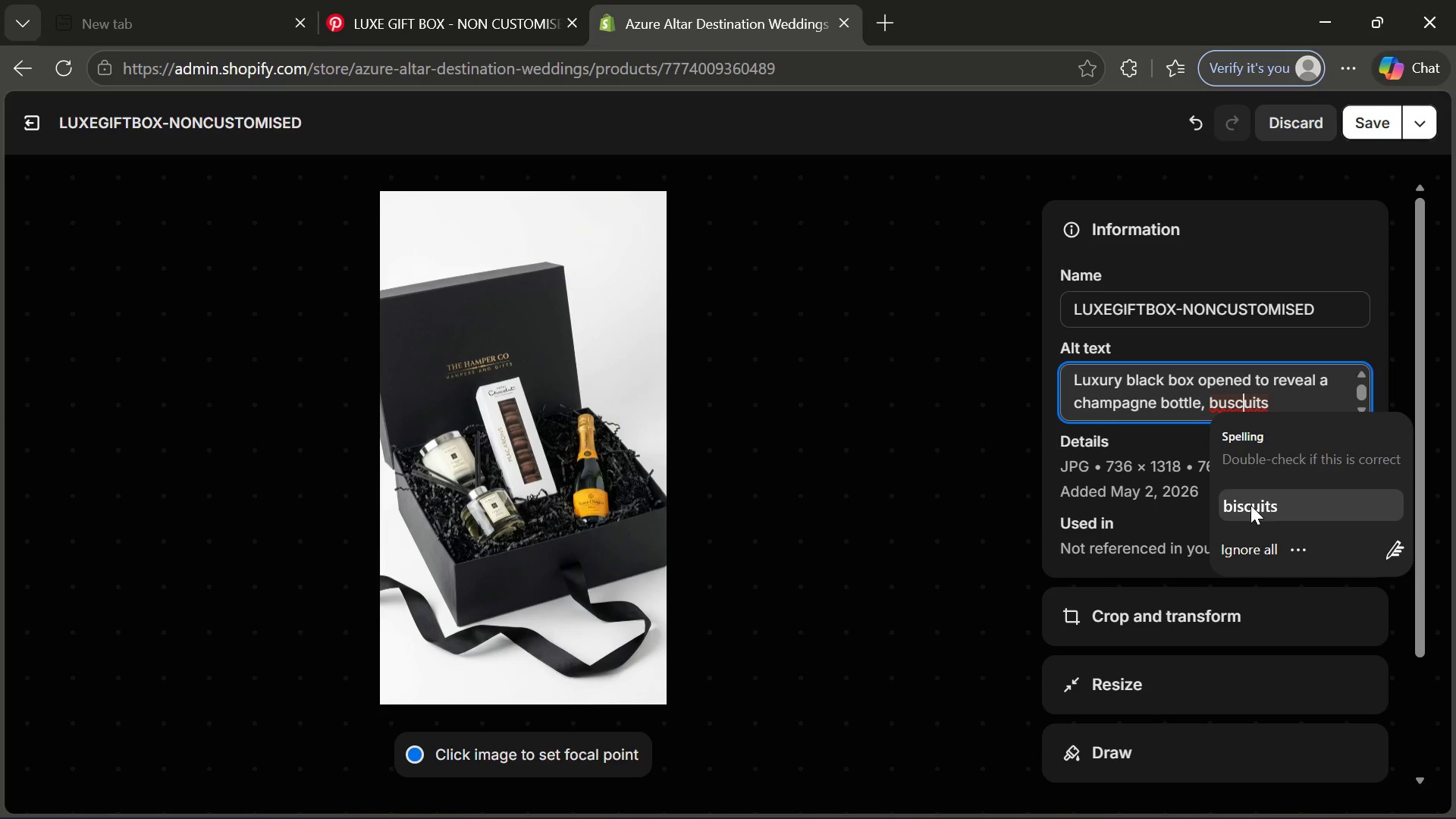 
left_click([1250, 505])
 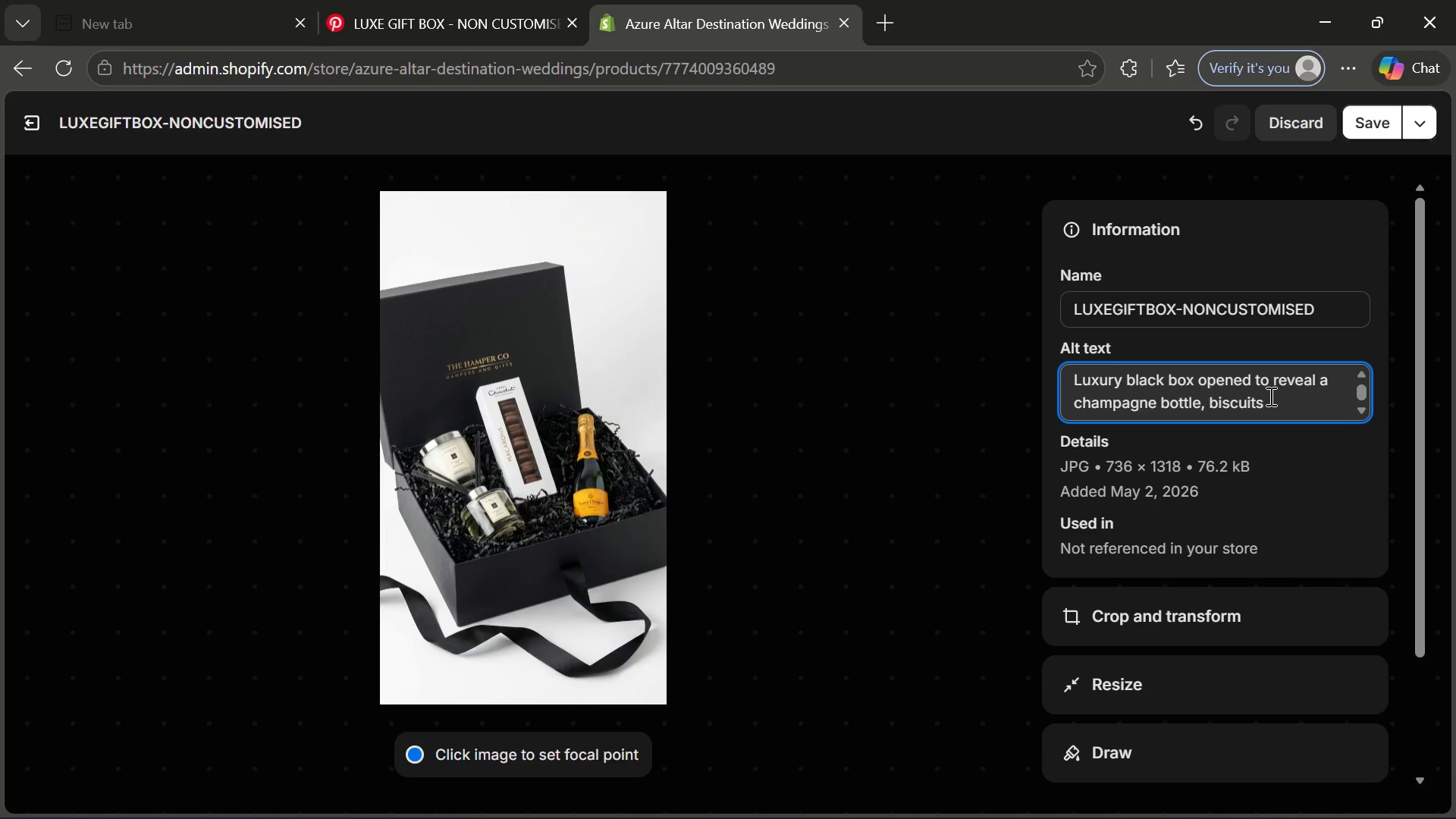 
type( and perfume)
 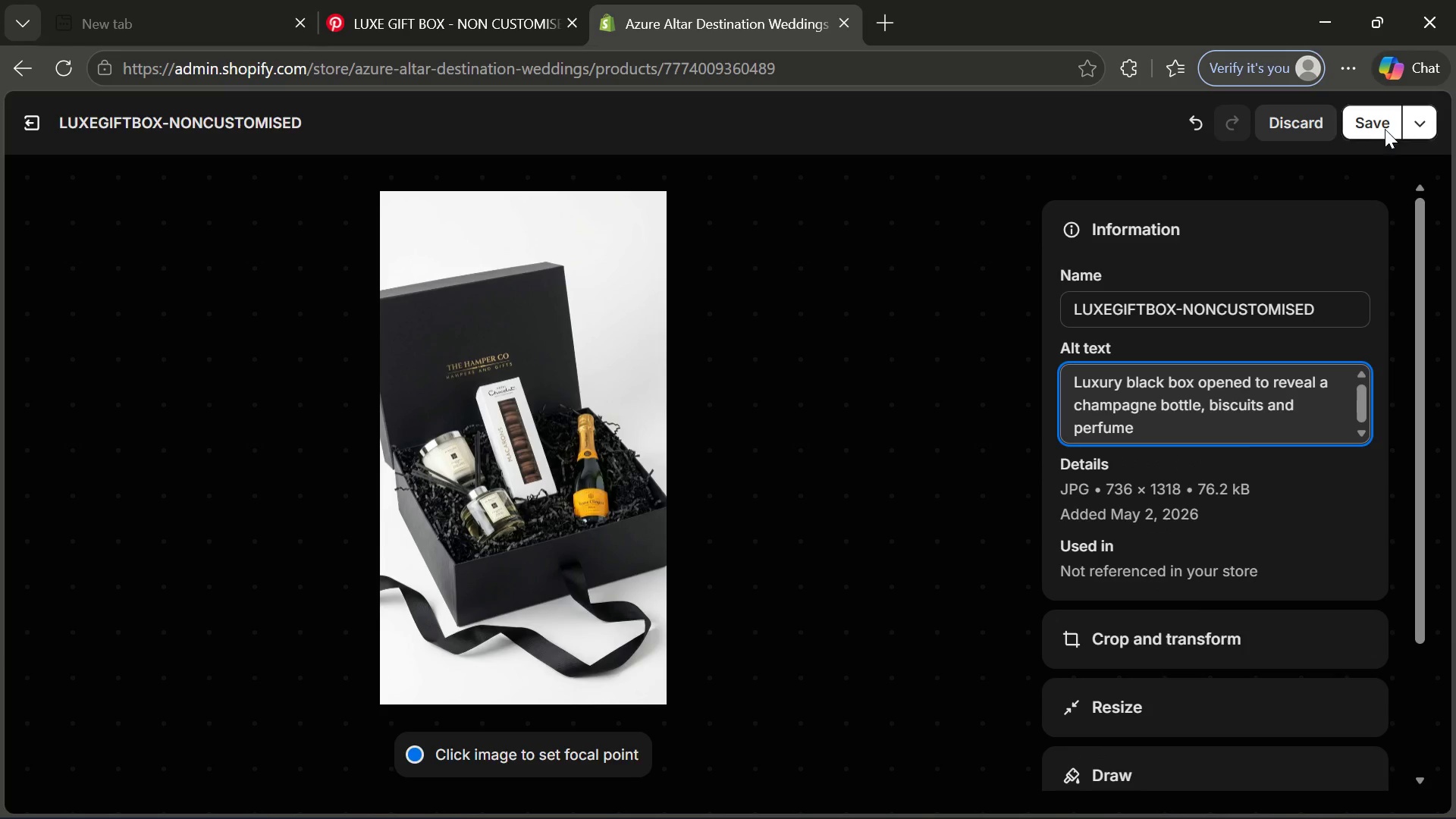 
left_click([1380, 129])
 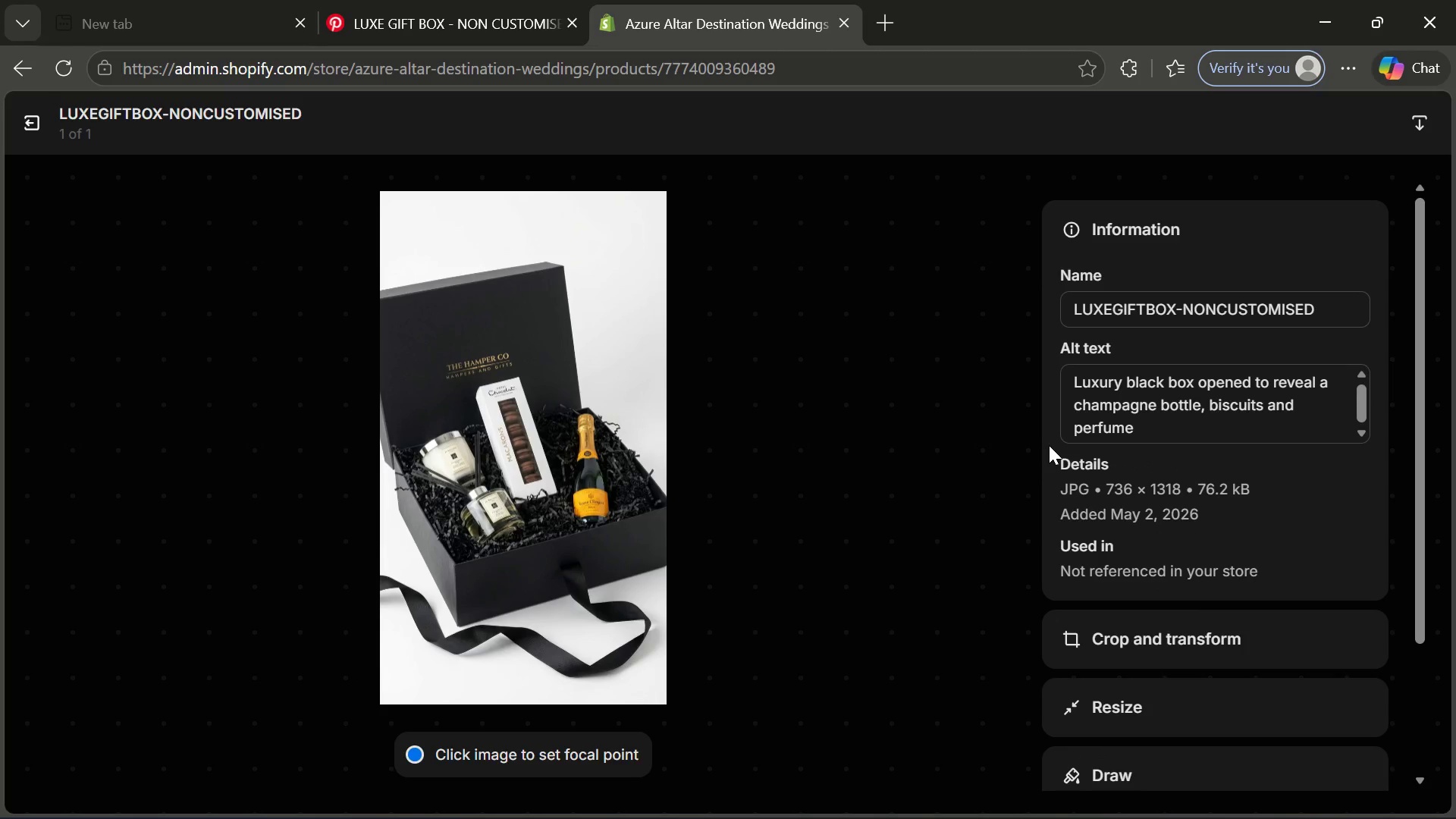 
wait(6.3)
 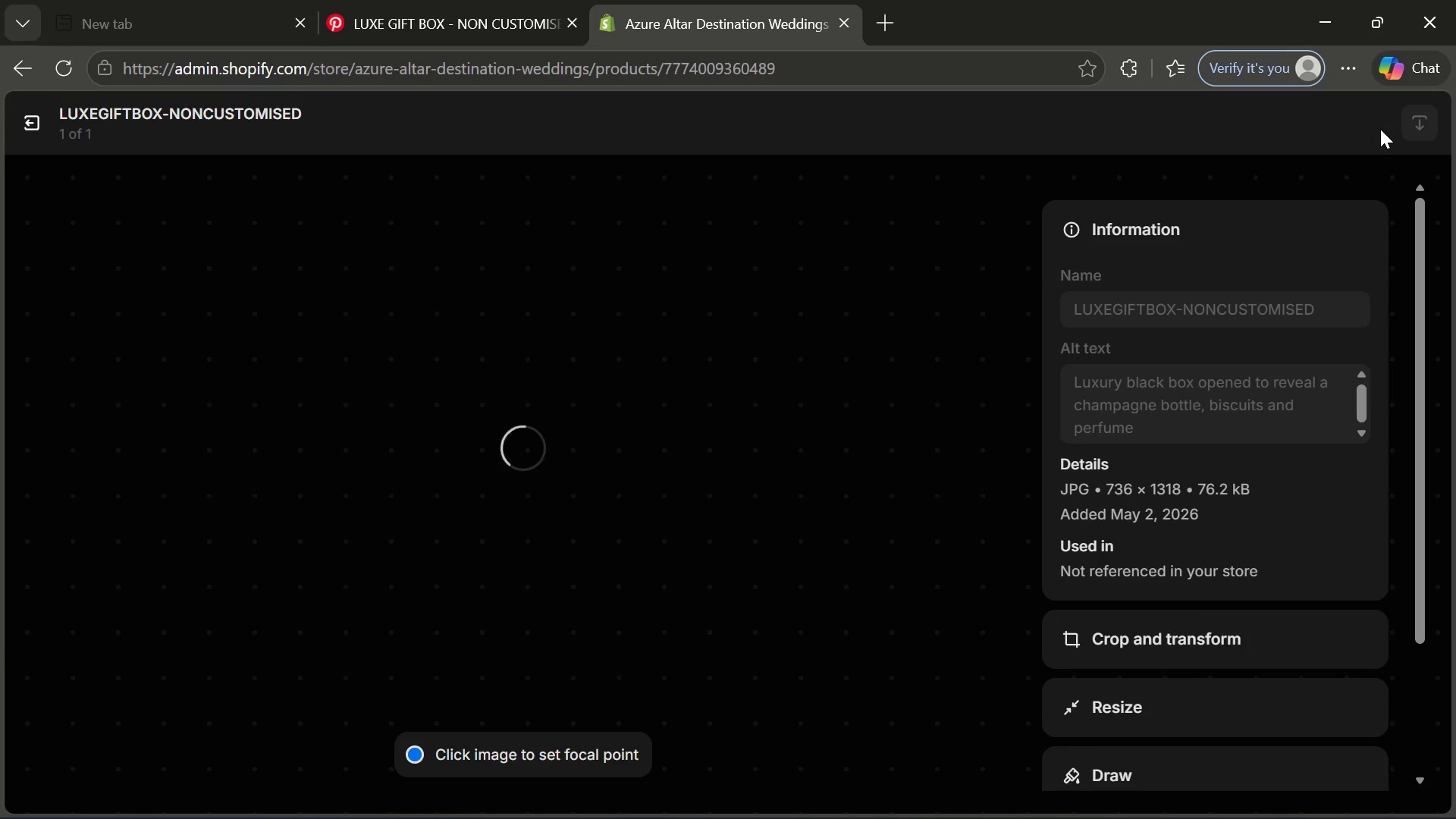 
left_click([27, 117])
 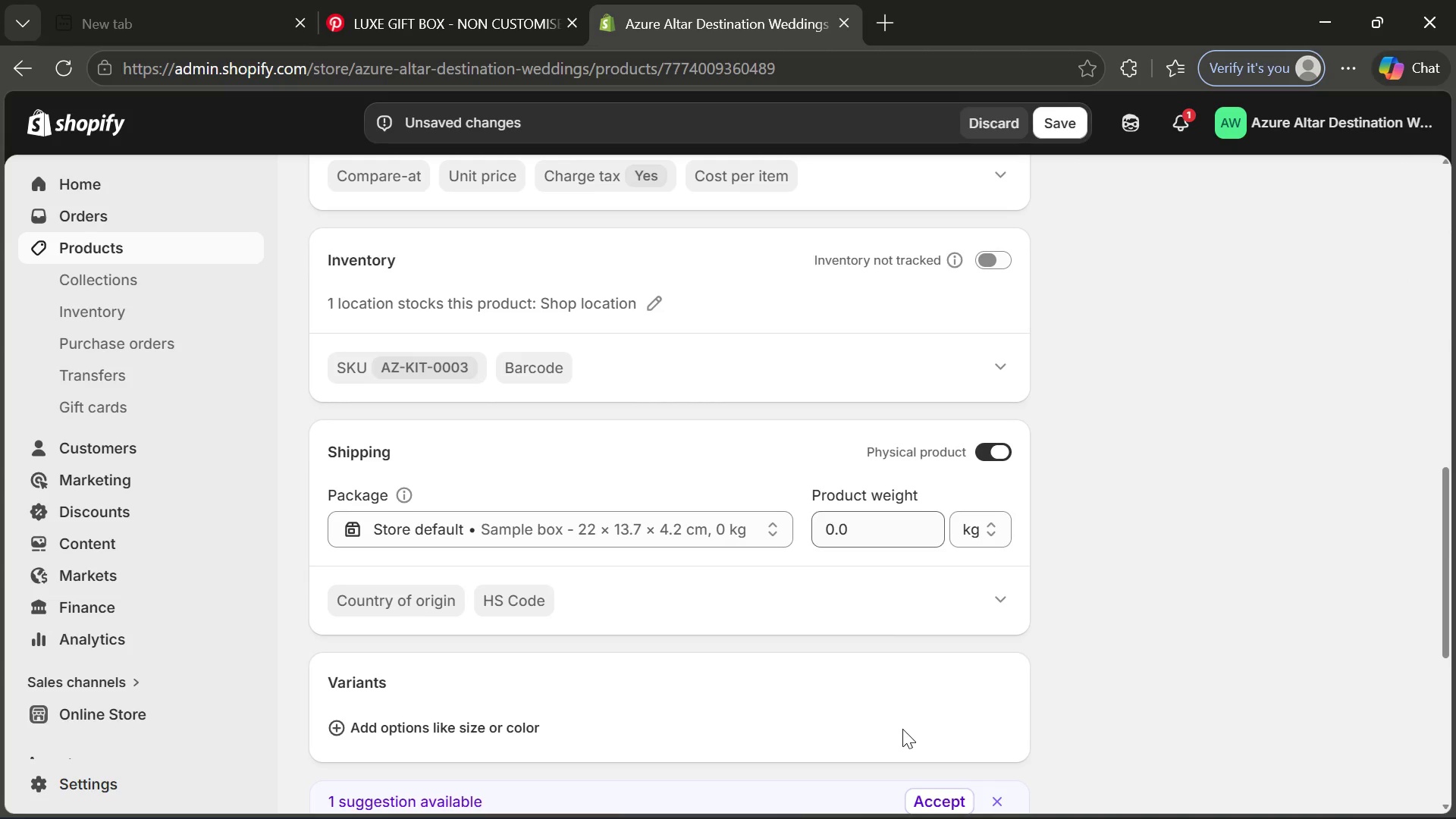 
wait(5.36)
 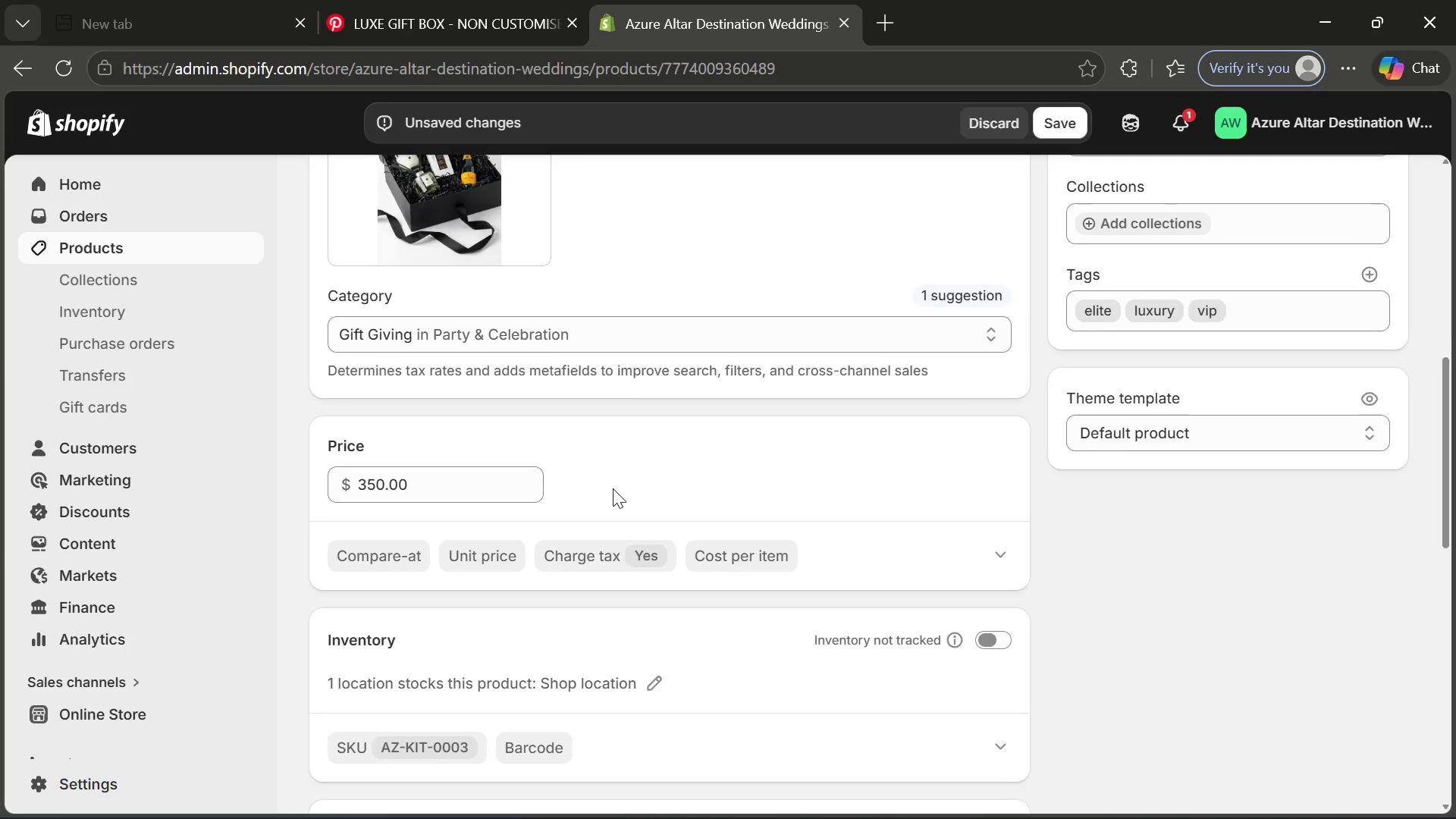 
left_click([999, 811])
 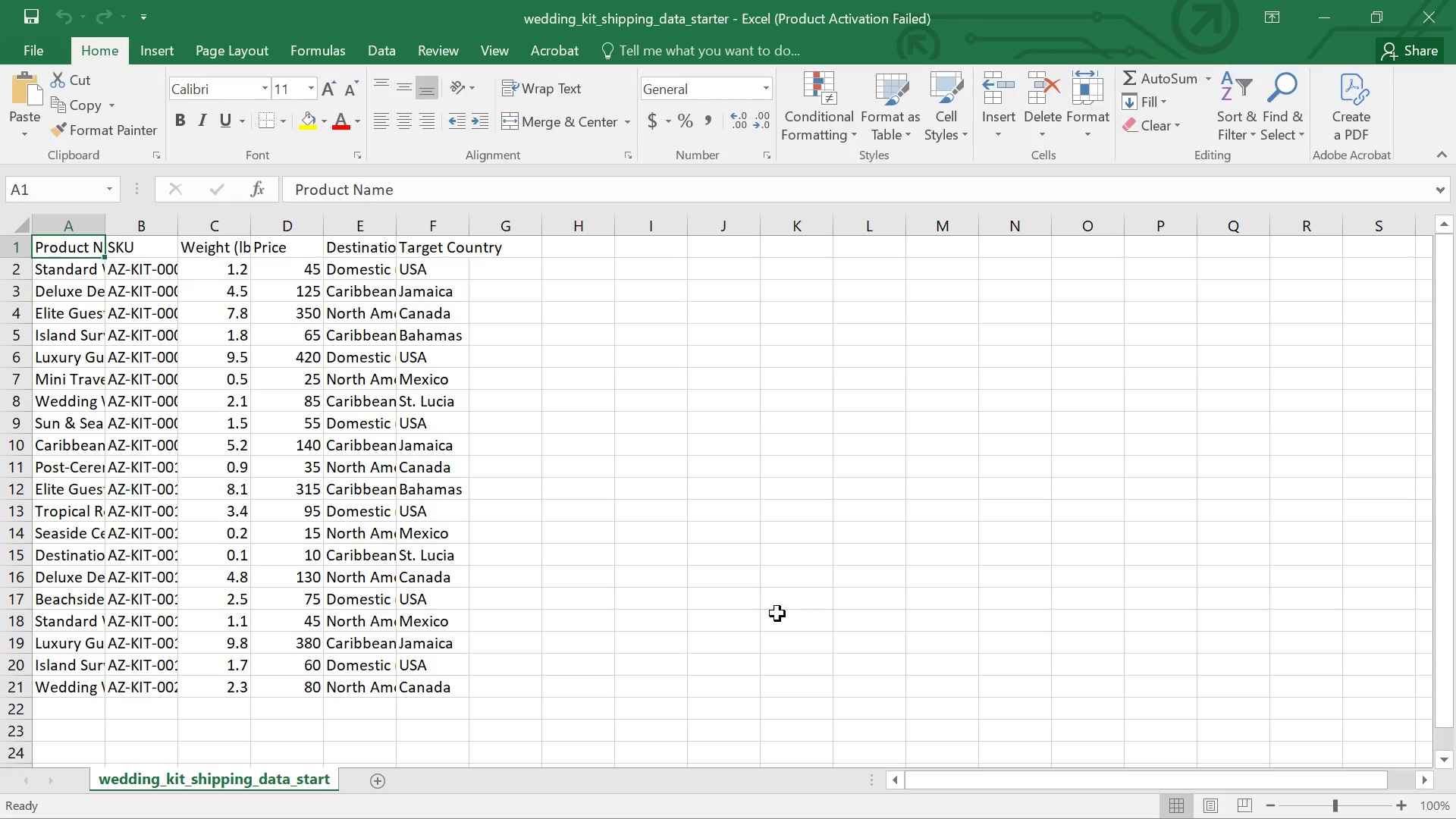 
wait(5.2)
 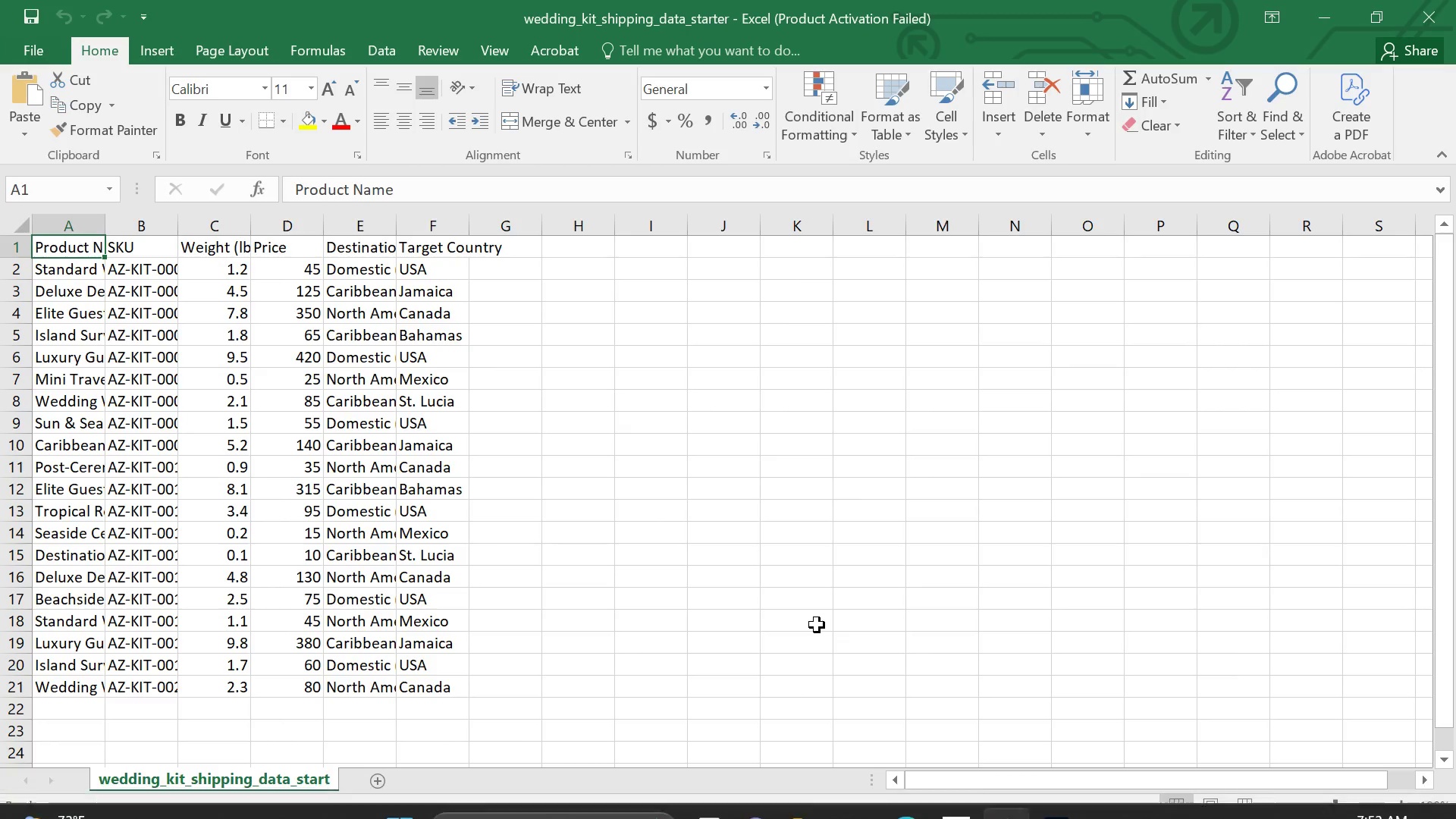 
mouse_move([954, 794])
 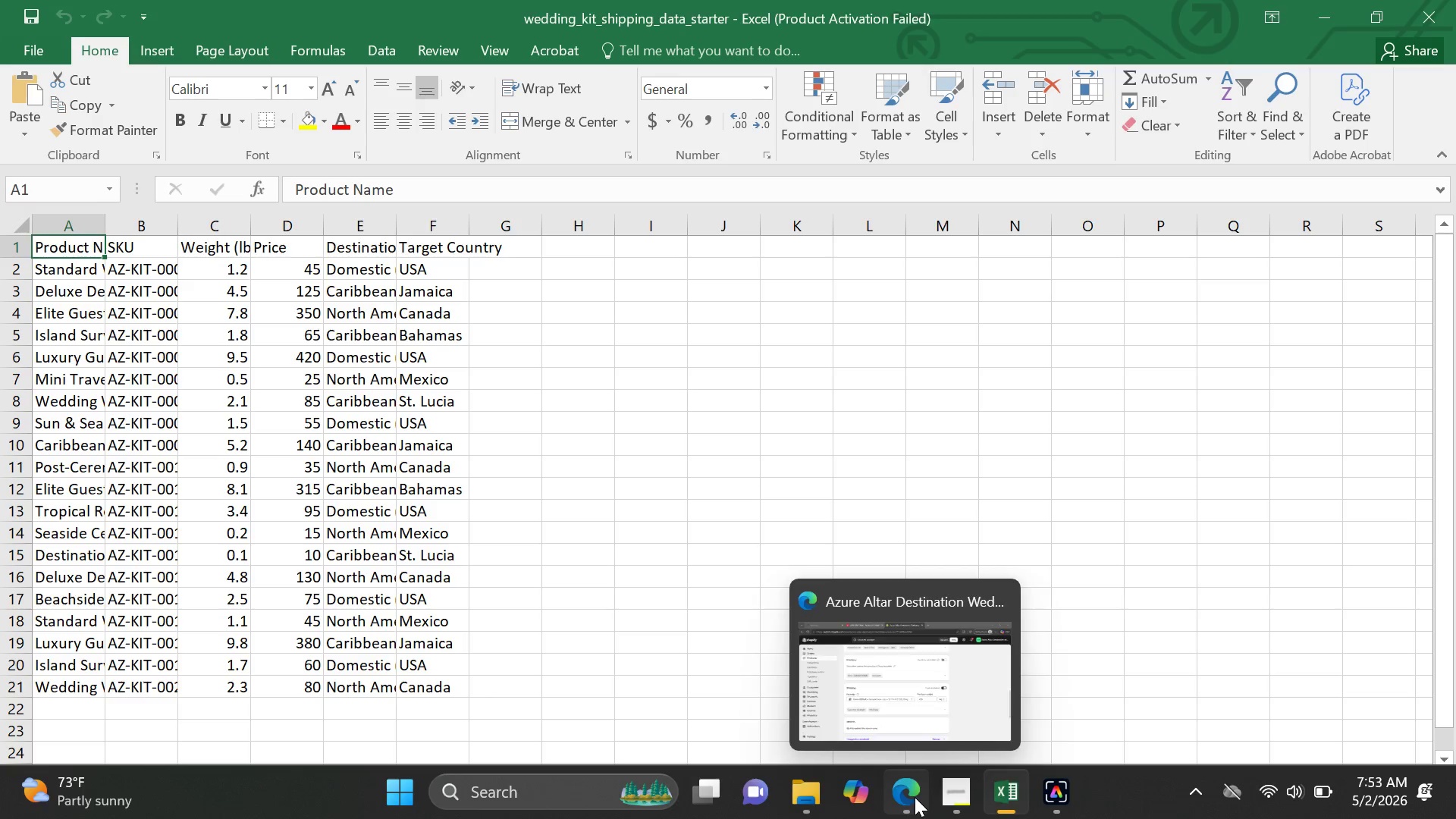 
left_click([915, 797])
 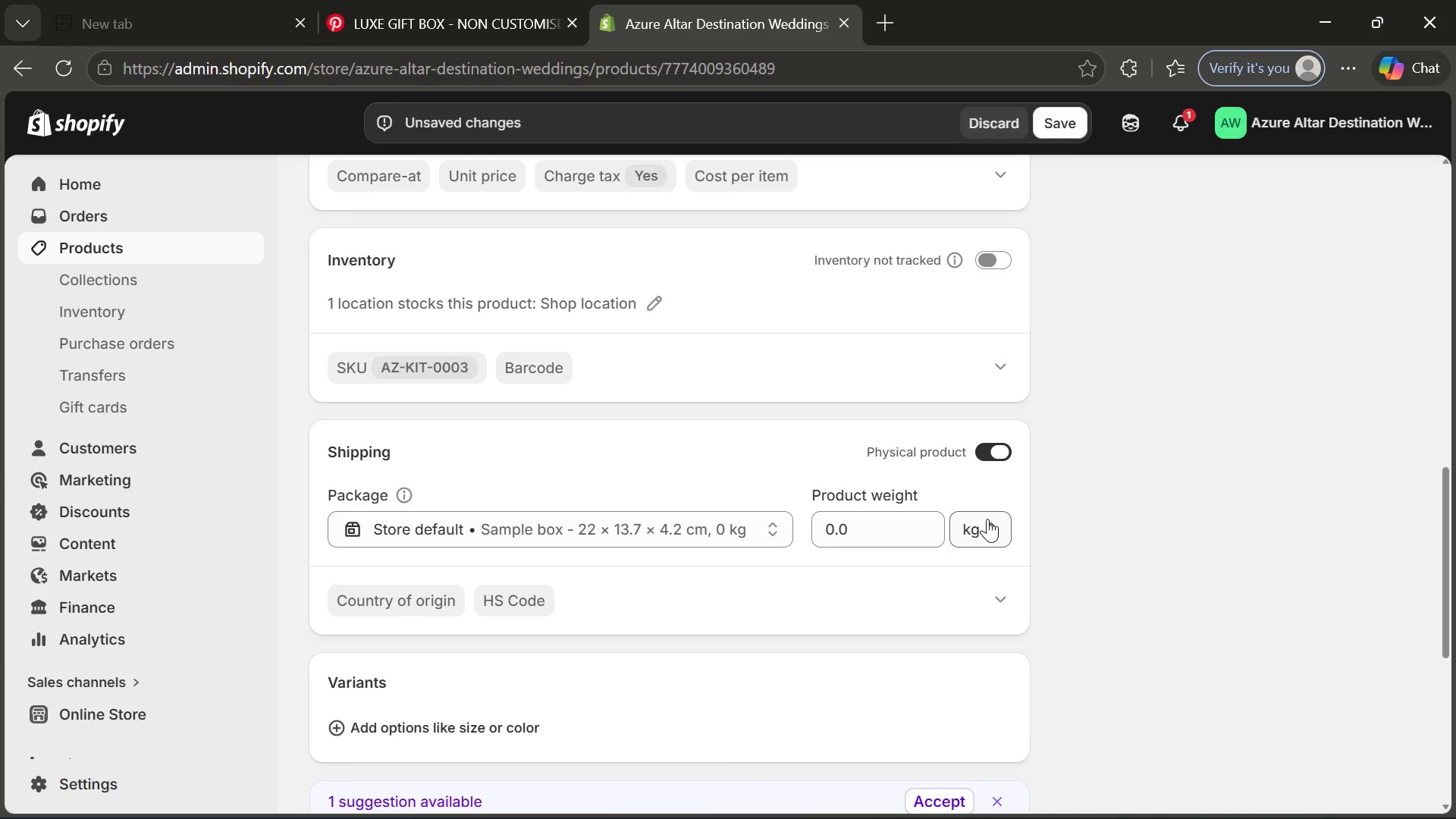 
left_click([987, 520])
 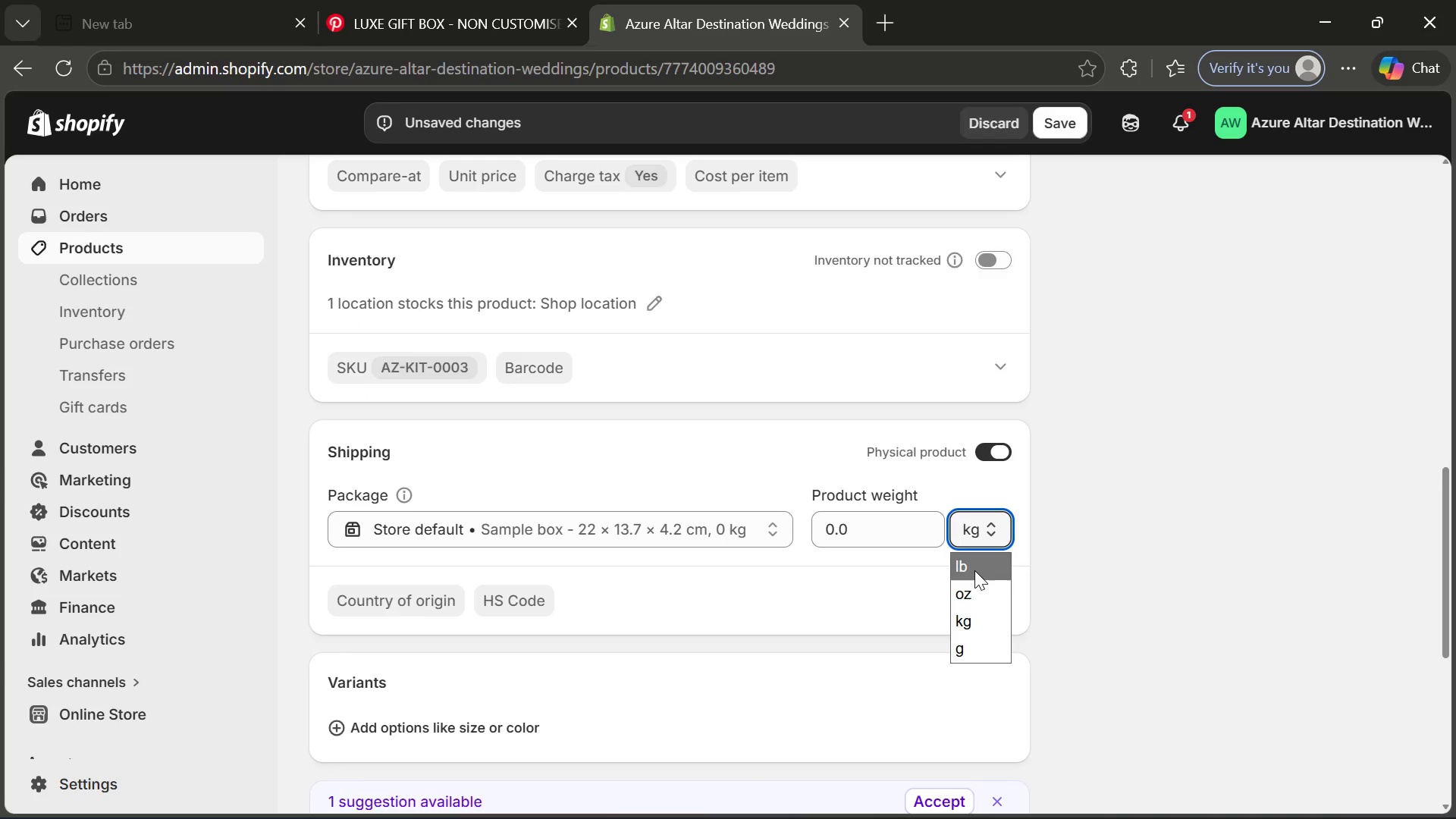 
left_click([974, 570])
 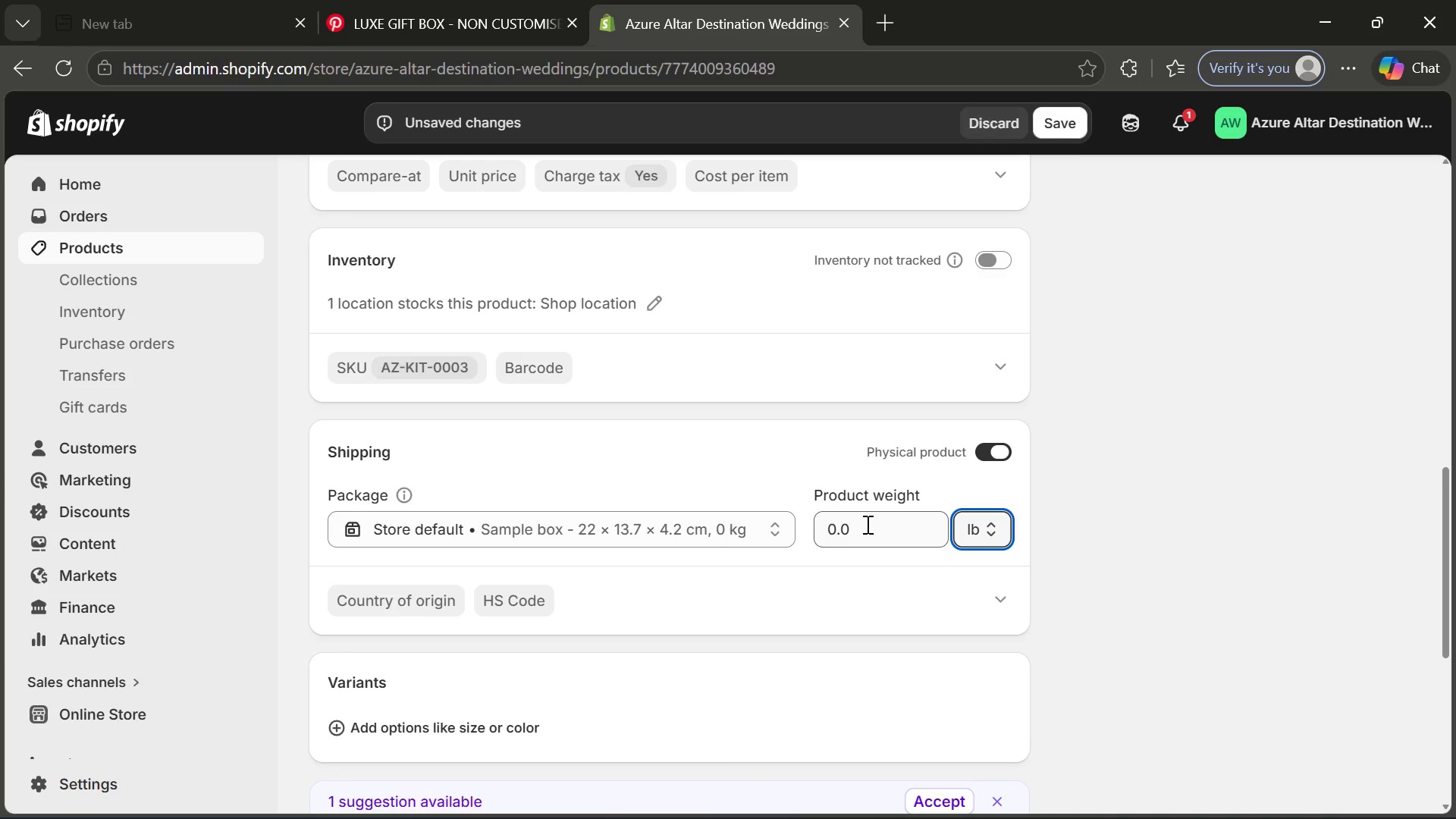 
left_click_drag(start_coordinate=[866, 524], to_coordinate=[805, 524])
 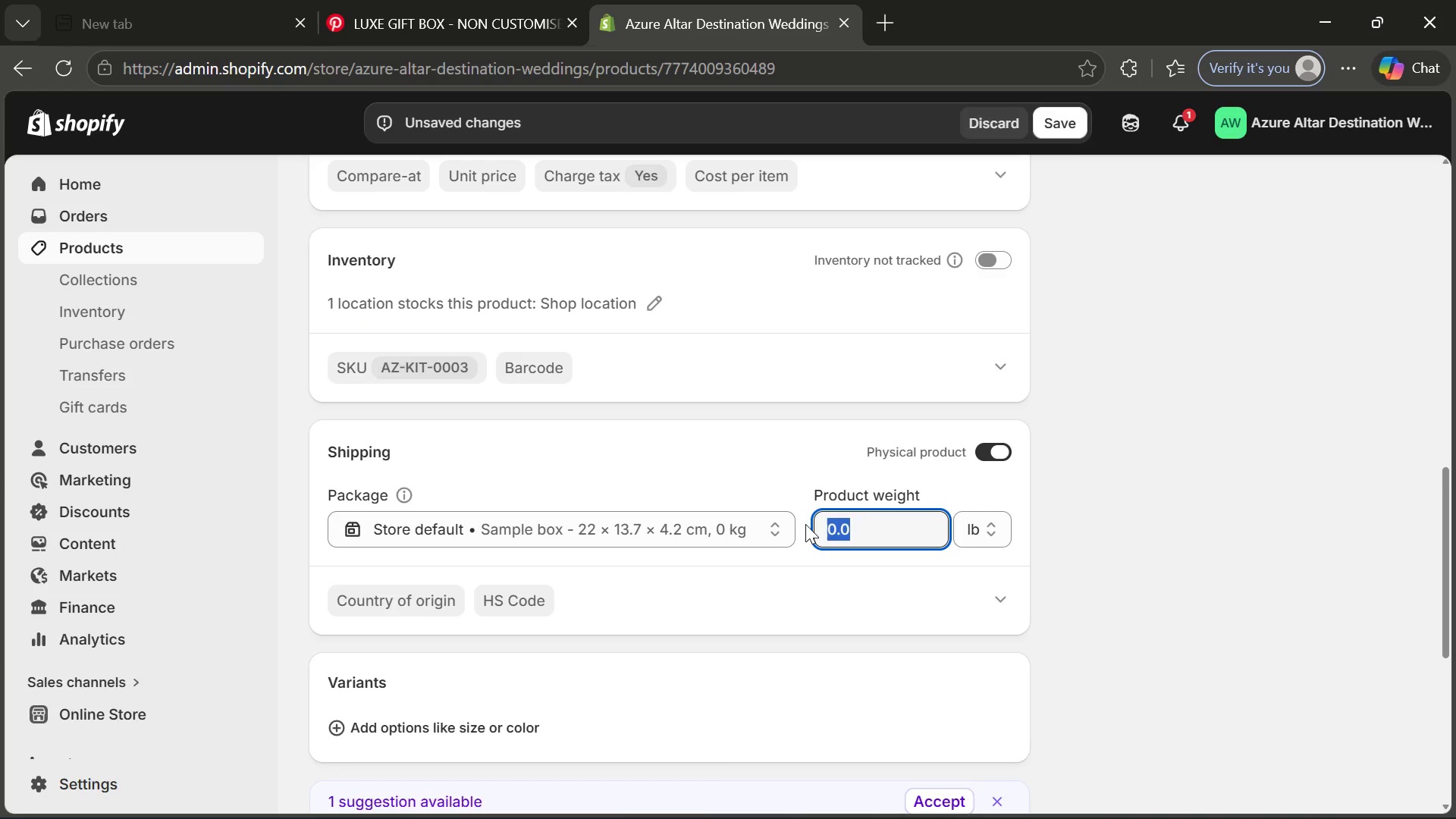 
key(7)
 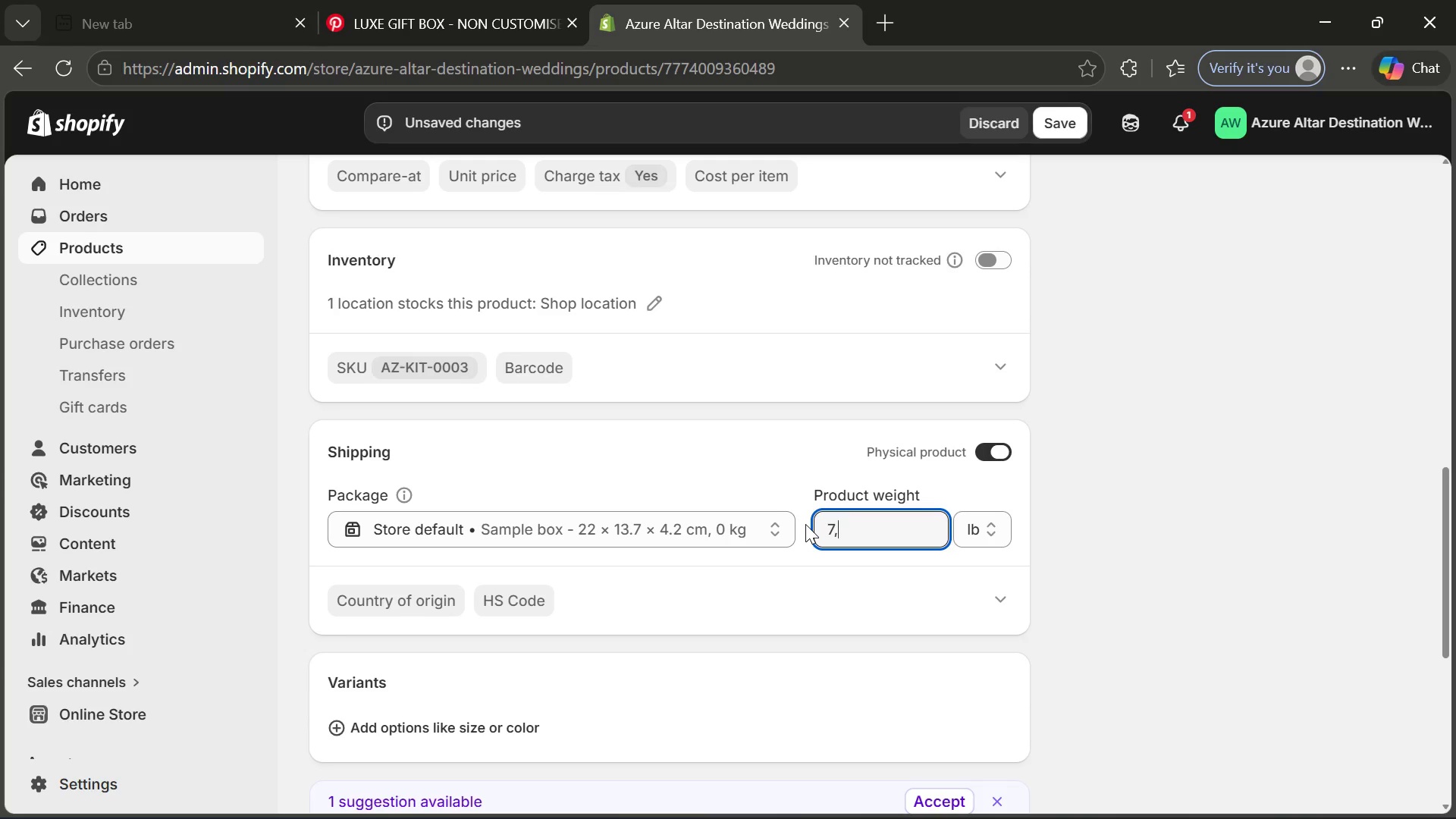 
key(Comma)
 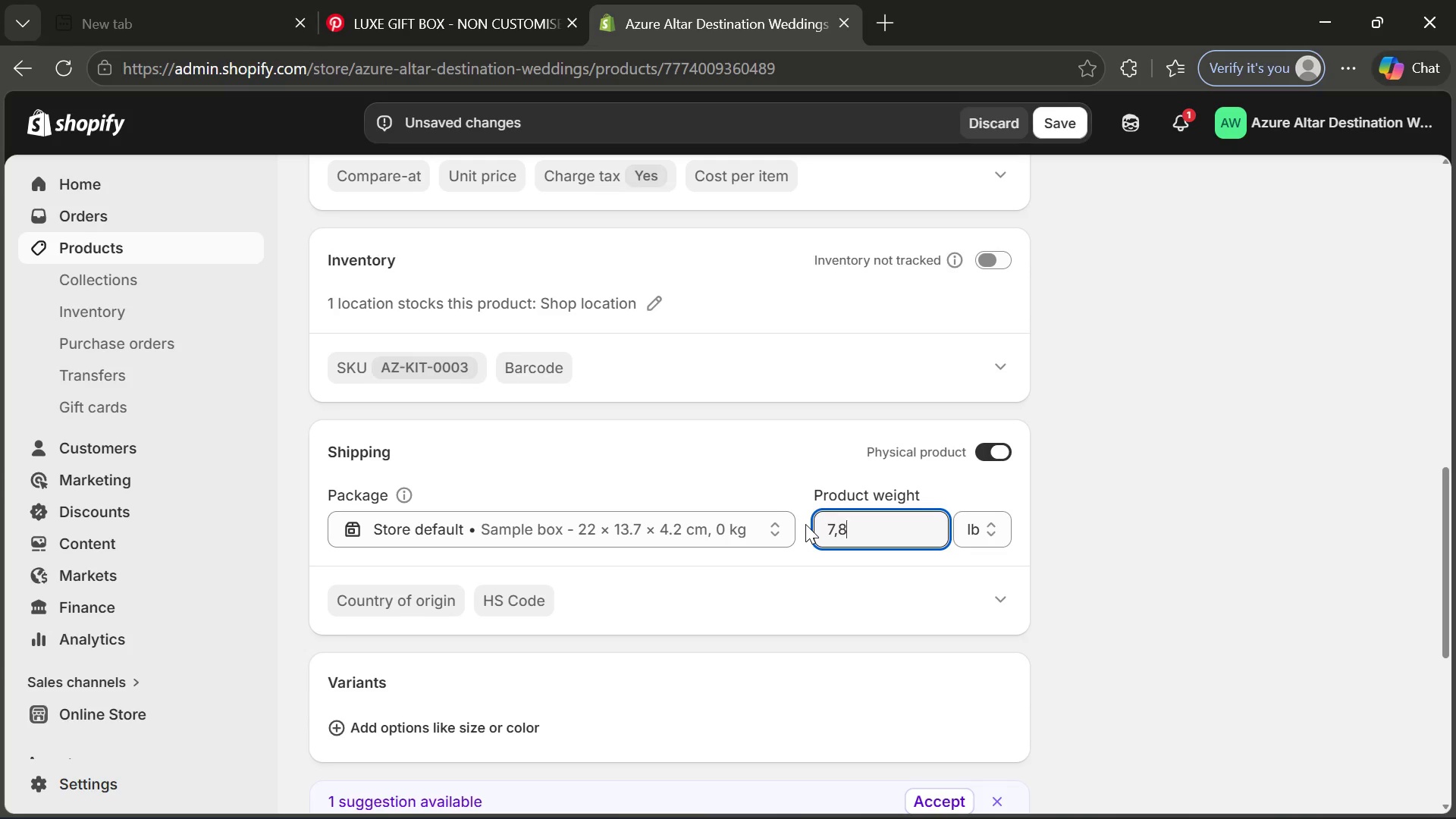 
key(8)
 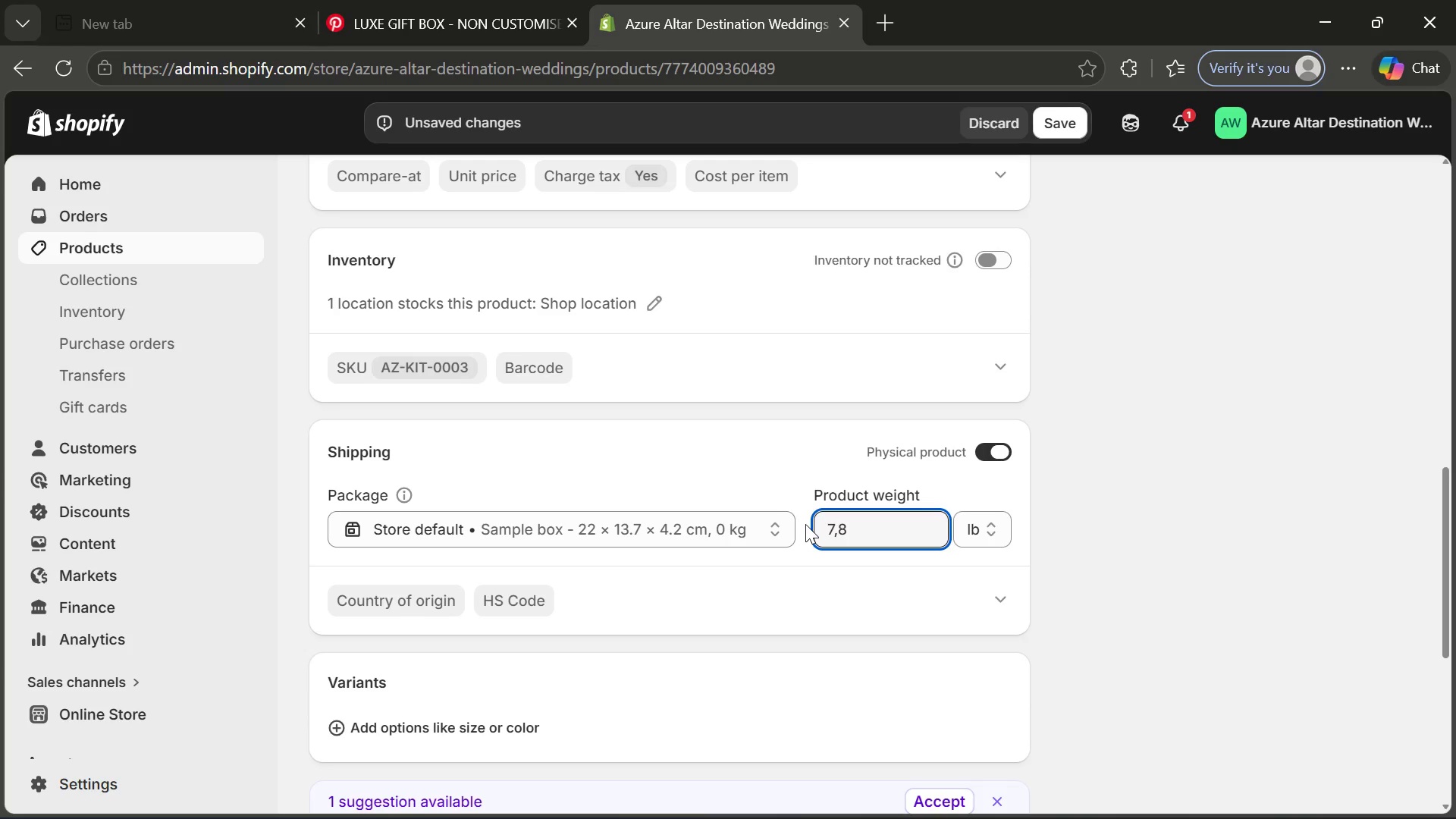 
key(Backspace)
 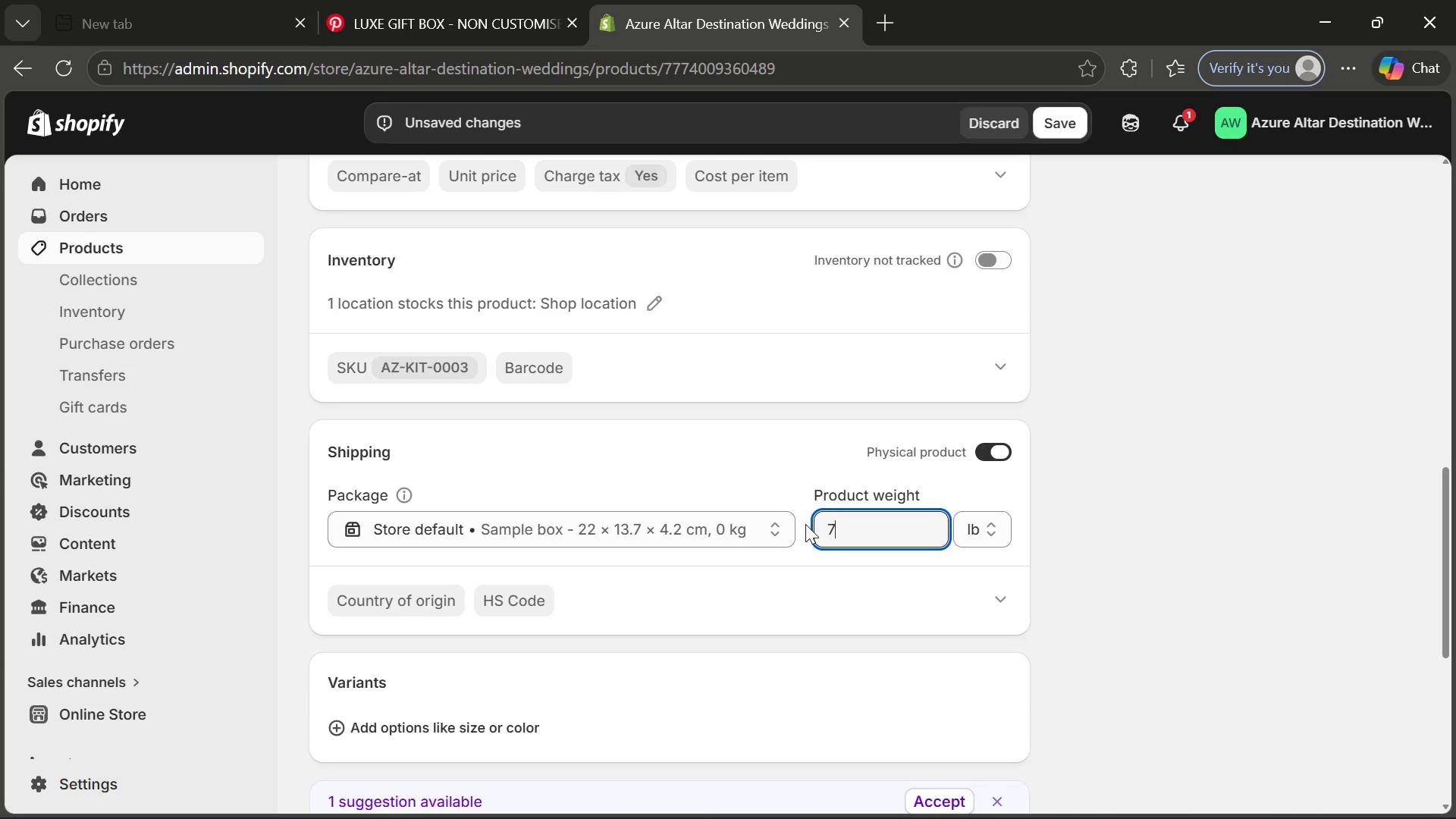 
key(Backspace)
 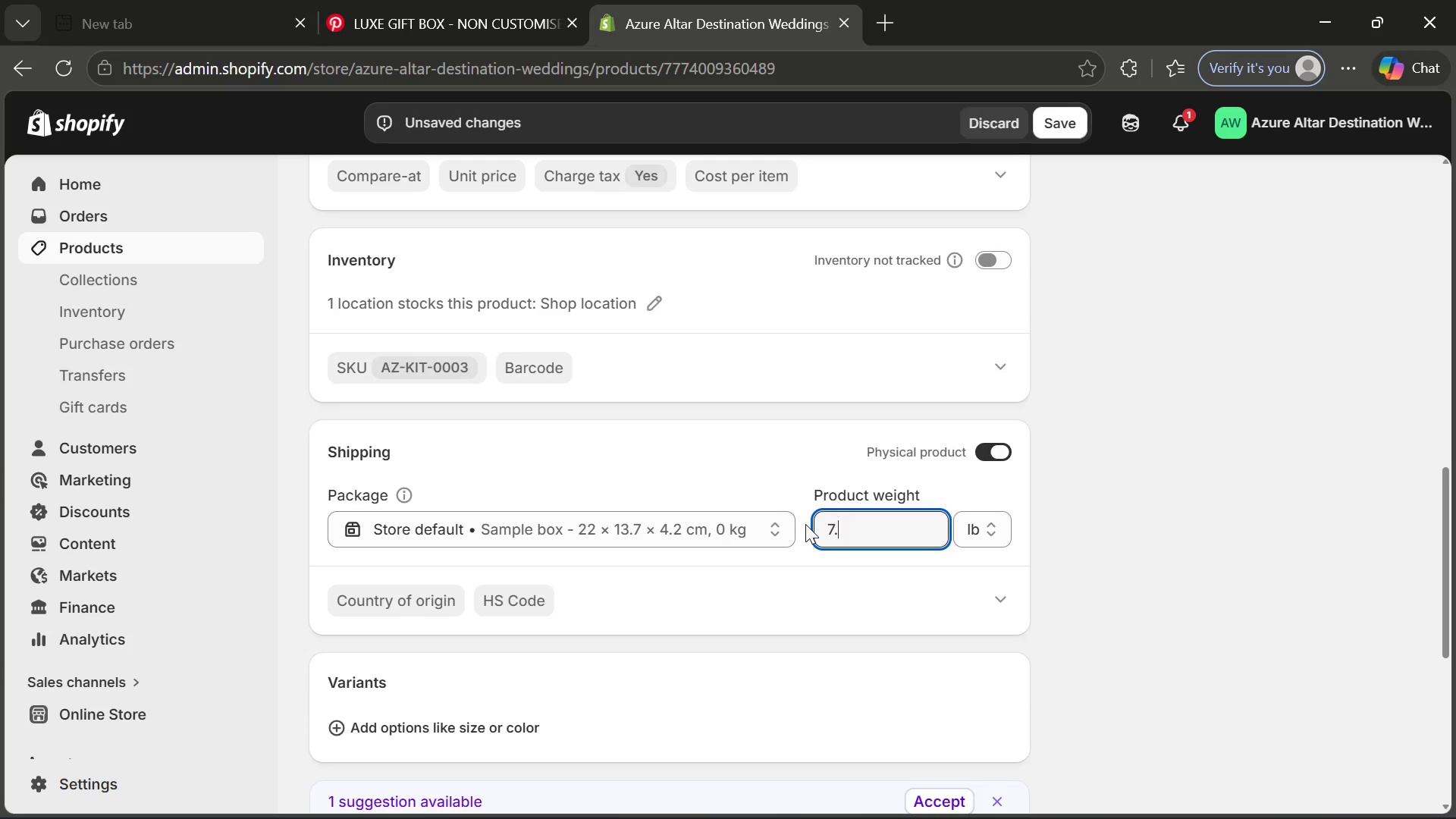 
key(Period)
 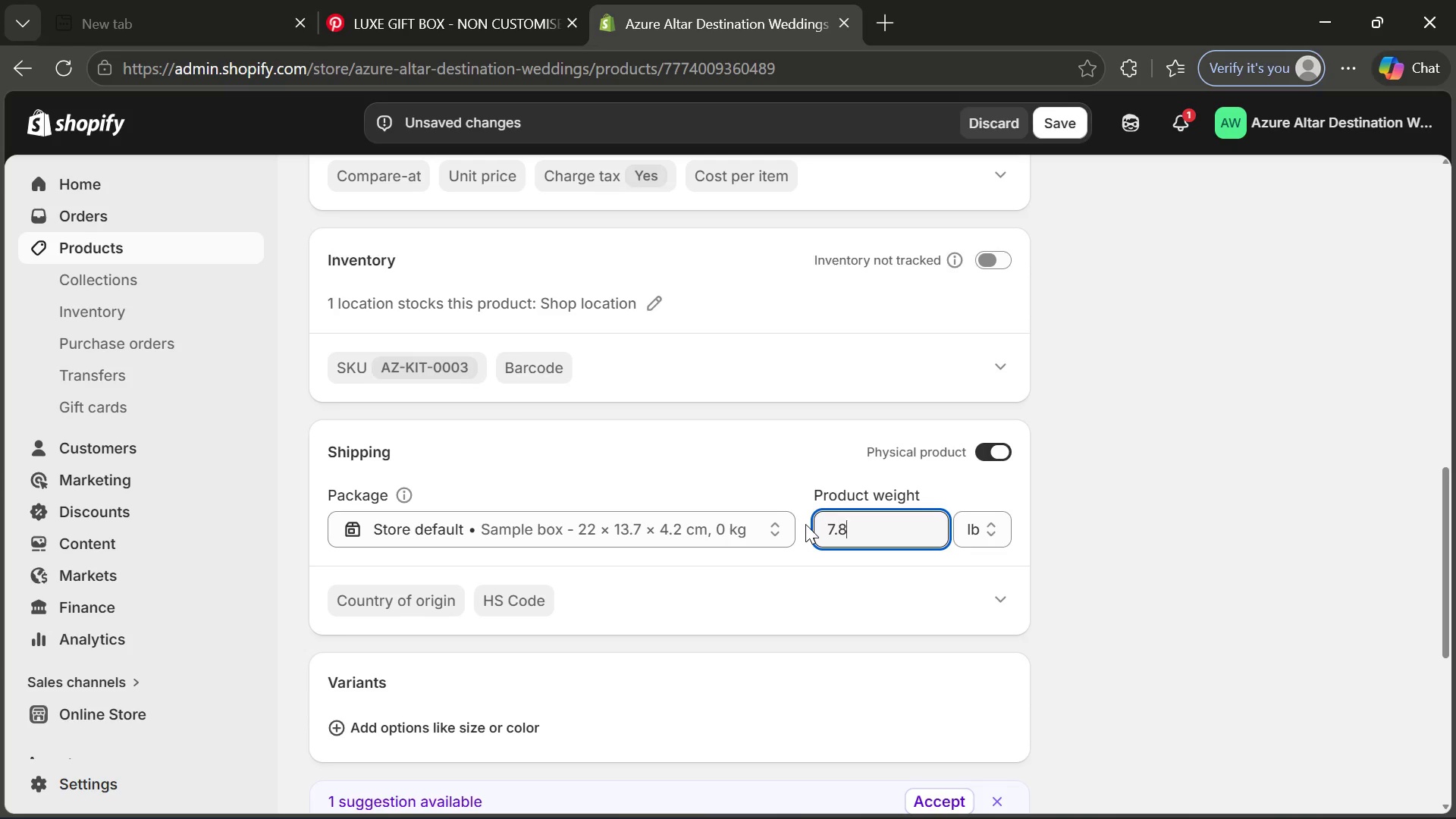 
key(8)
 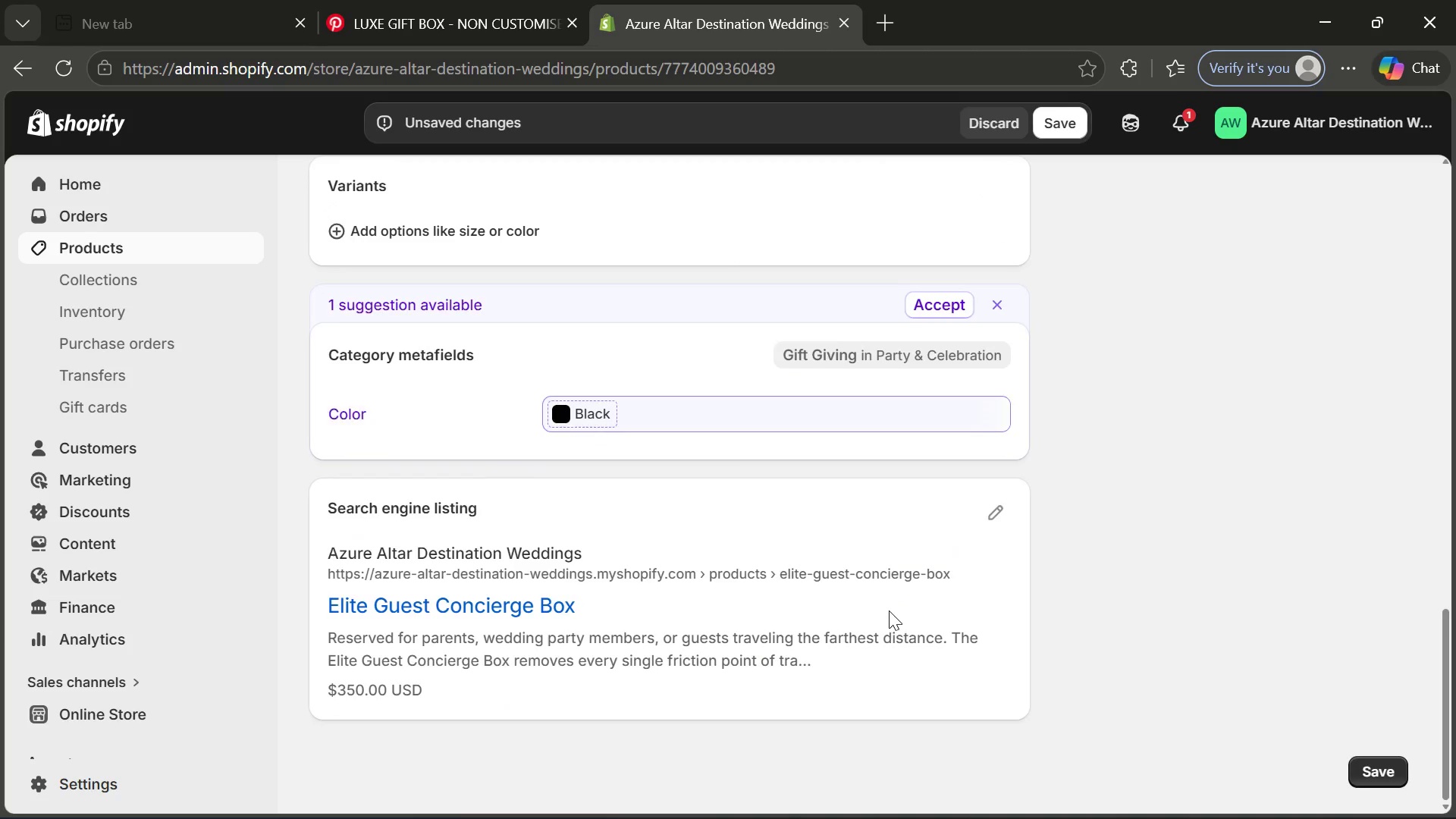 
wait(5.41)
 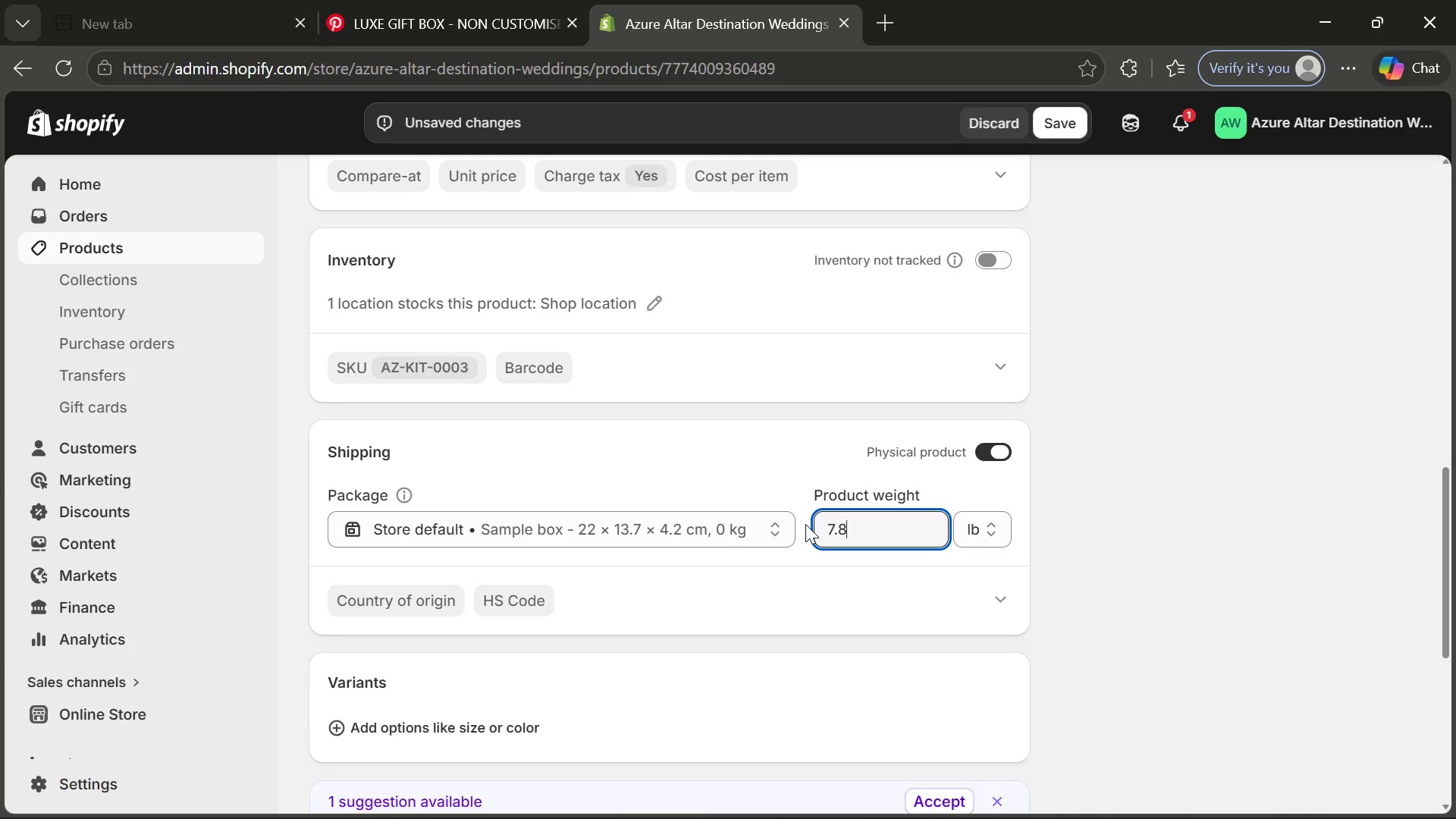 
left_click([988, 529])
 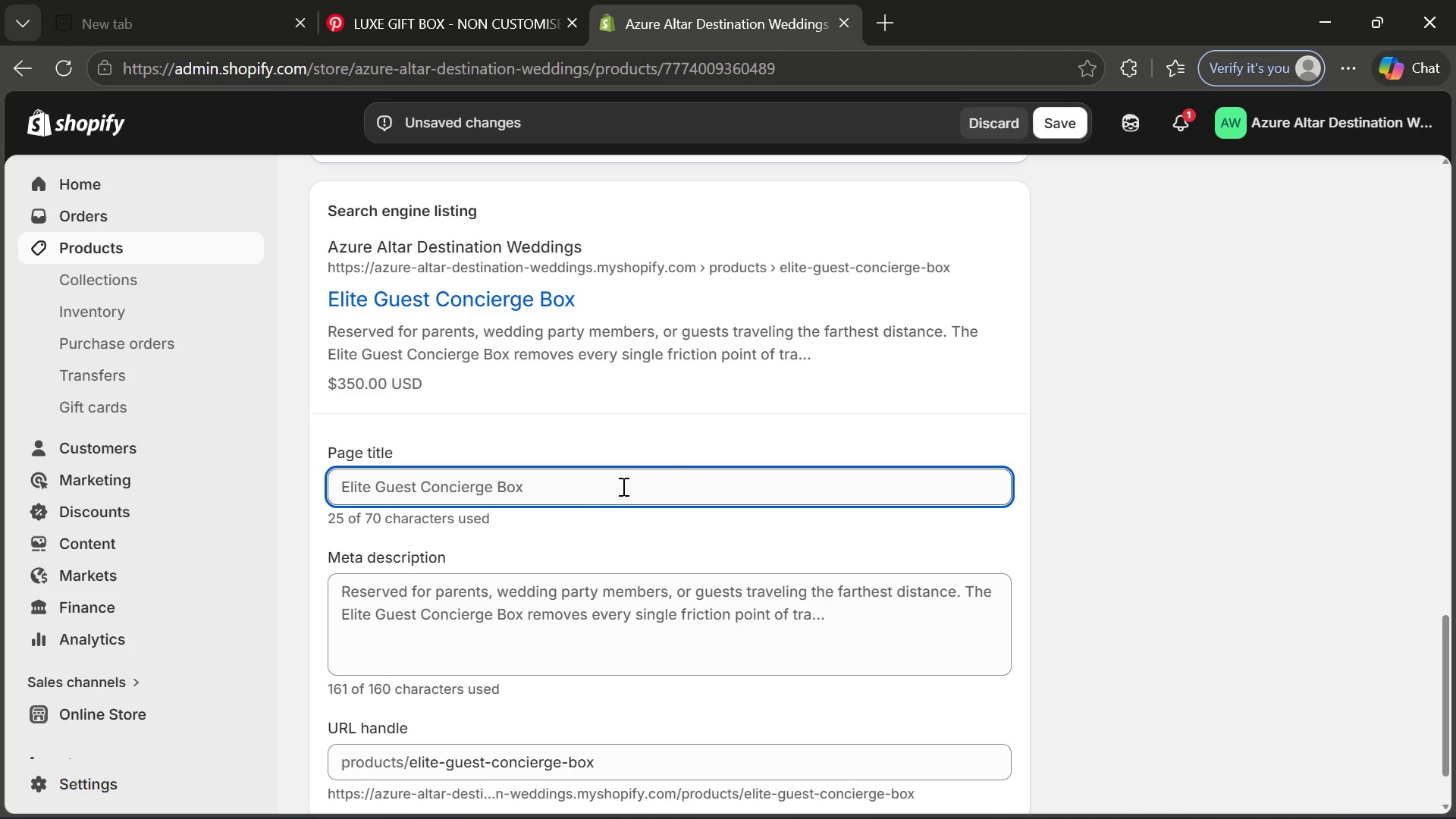 
left_click([609, 494])
 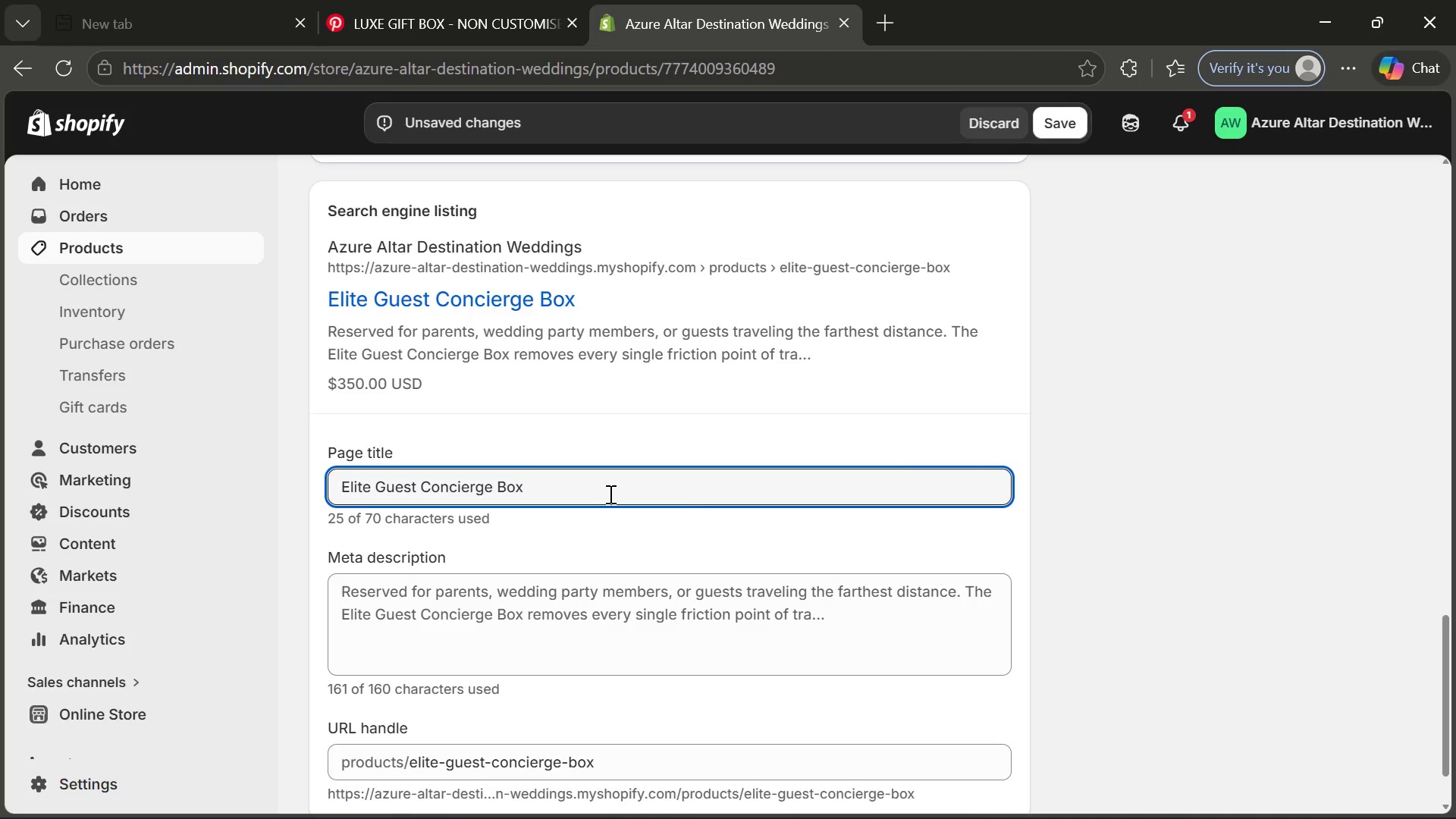 
wait(9.92)
 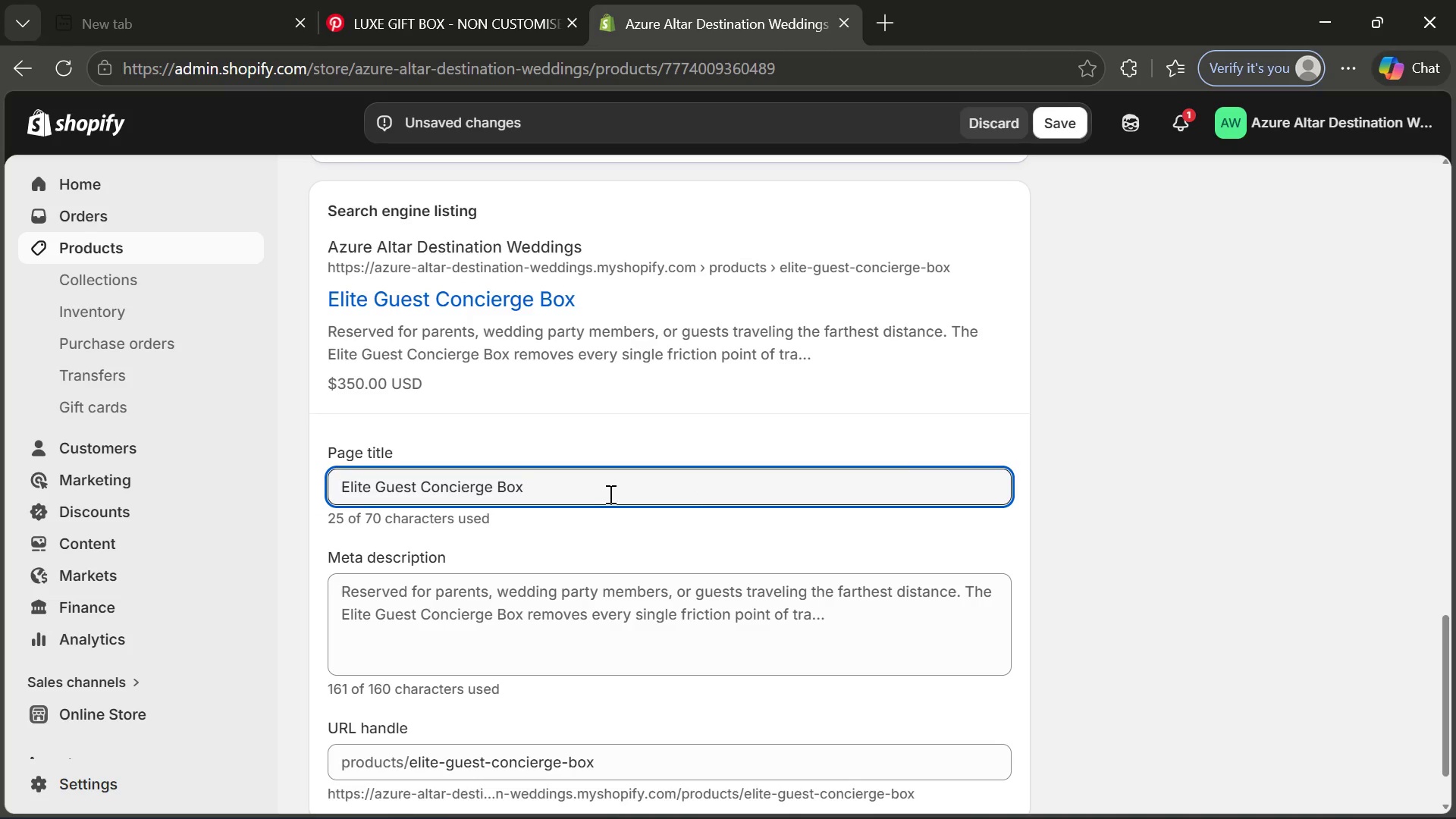 
key(Equal)
 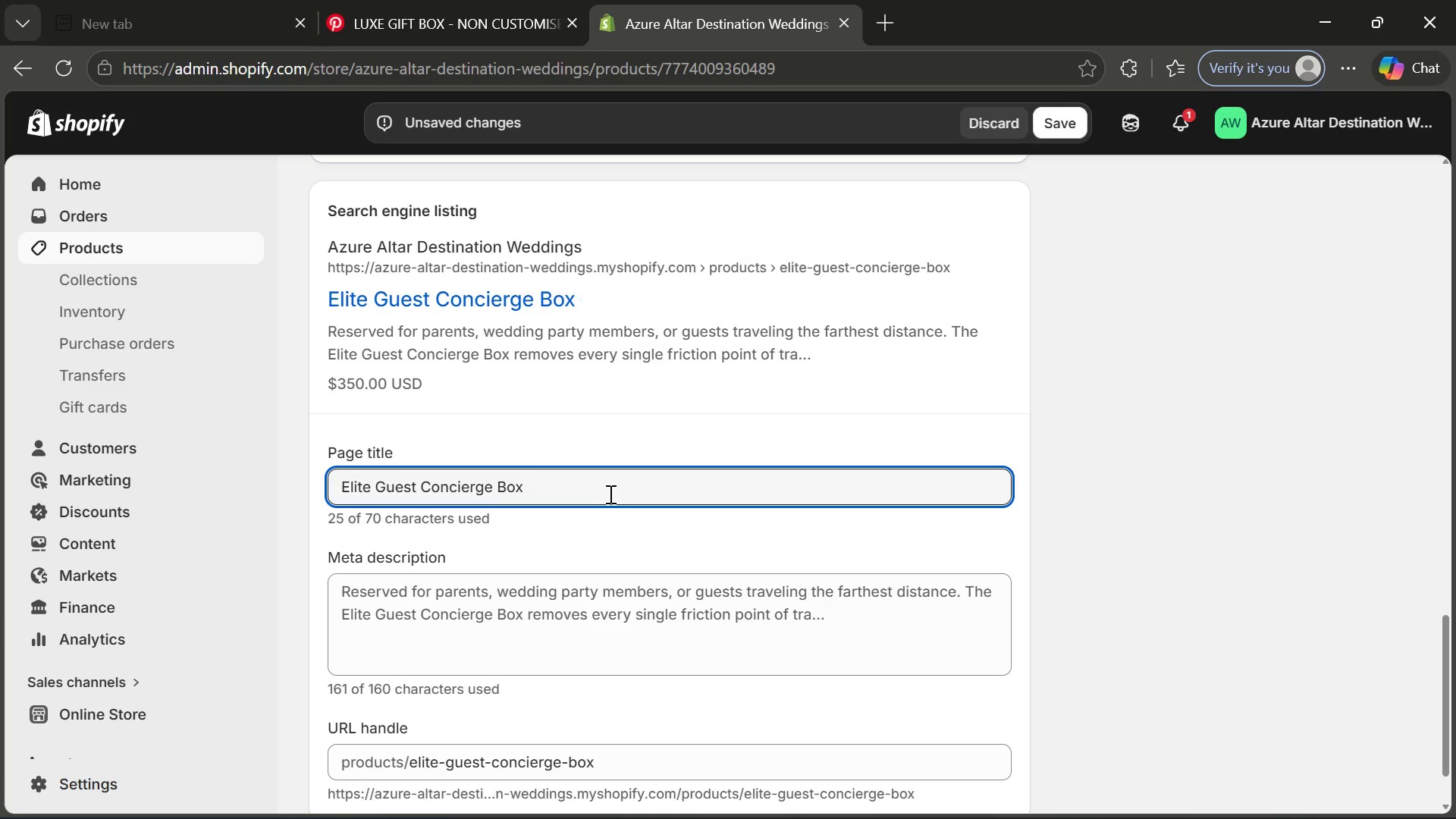 
key(Backspace)
 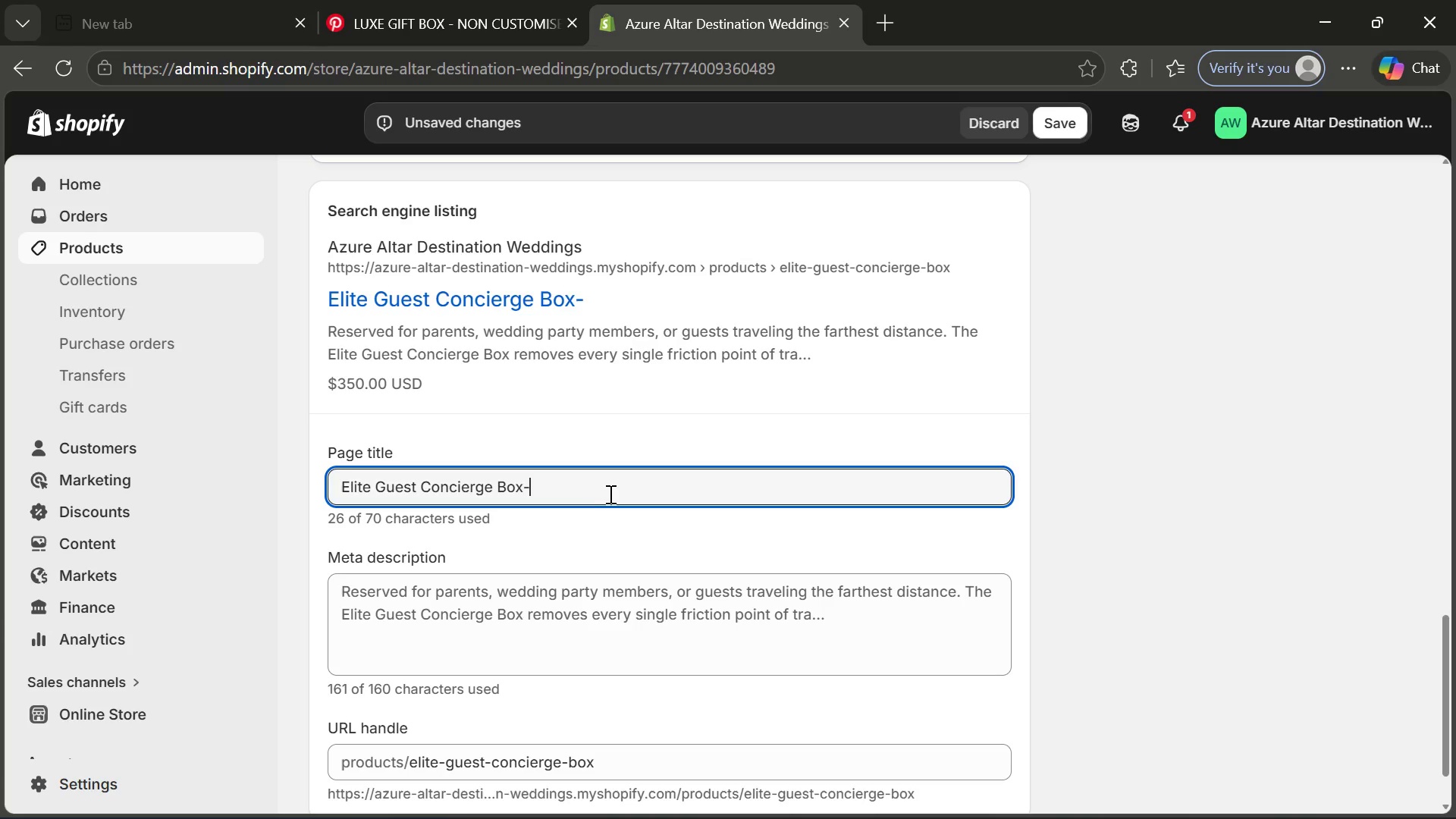 
key(Minus)
 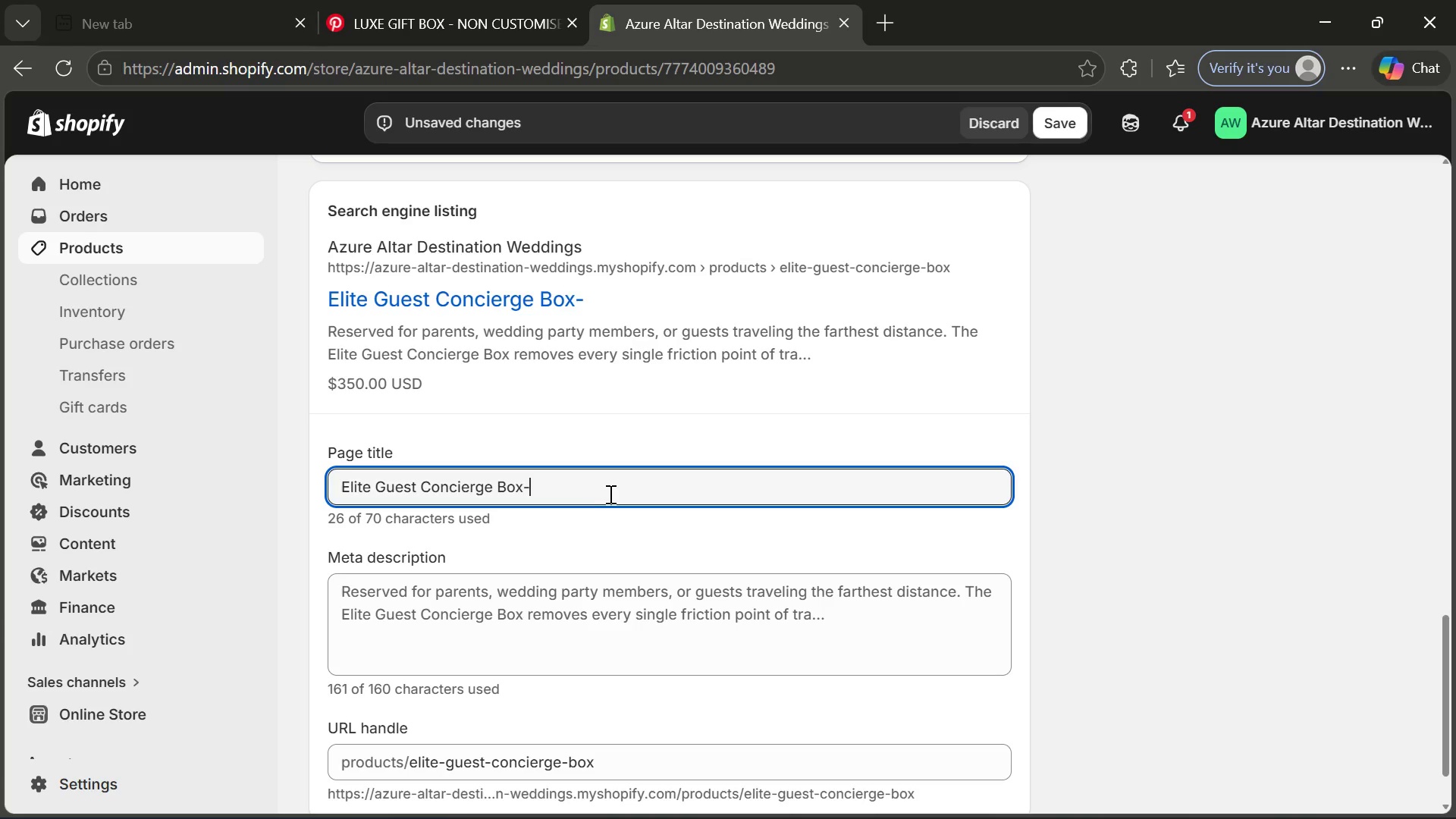 
type( Vi)
key(Backspace)
type(IP E)
key(Backspace)
type(W e)
key(Backspace)
key(Backspace)
type(edding Experience | Caribbean Drean)
key(Backspace)
type(m)
 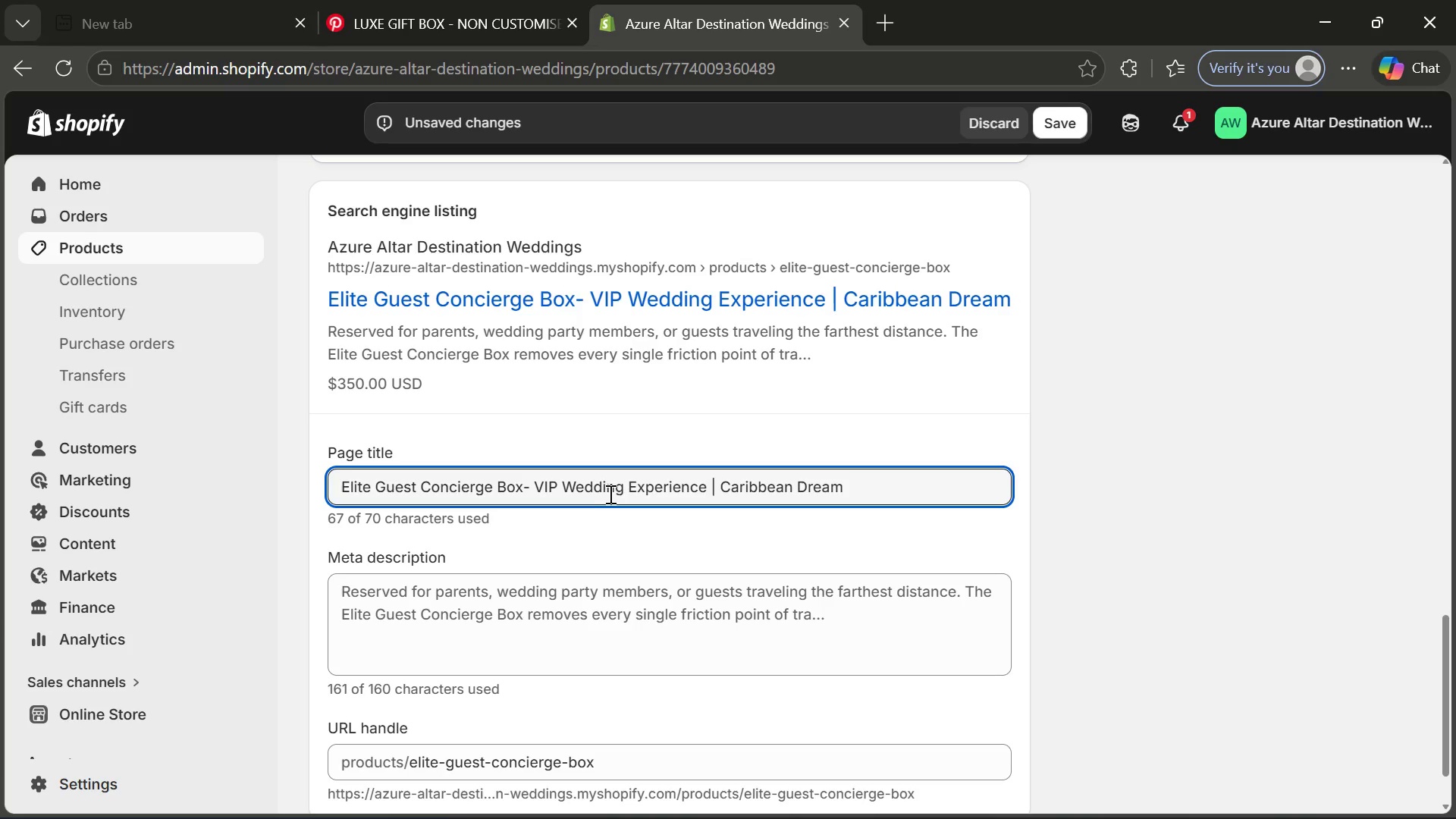 
left_click_drag(start_coordinate=[885, 491], to_coordinate=[721, 494])
 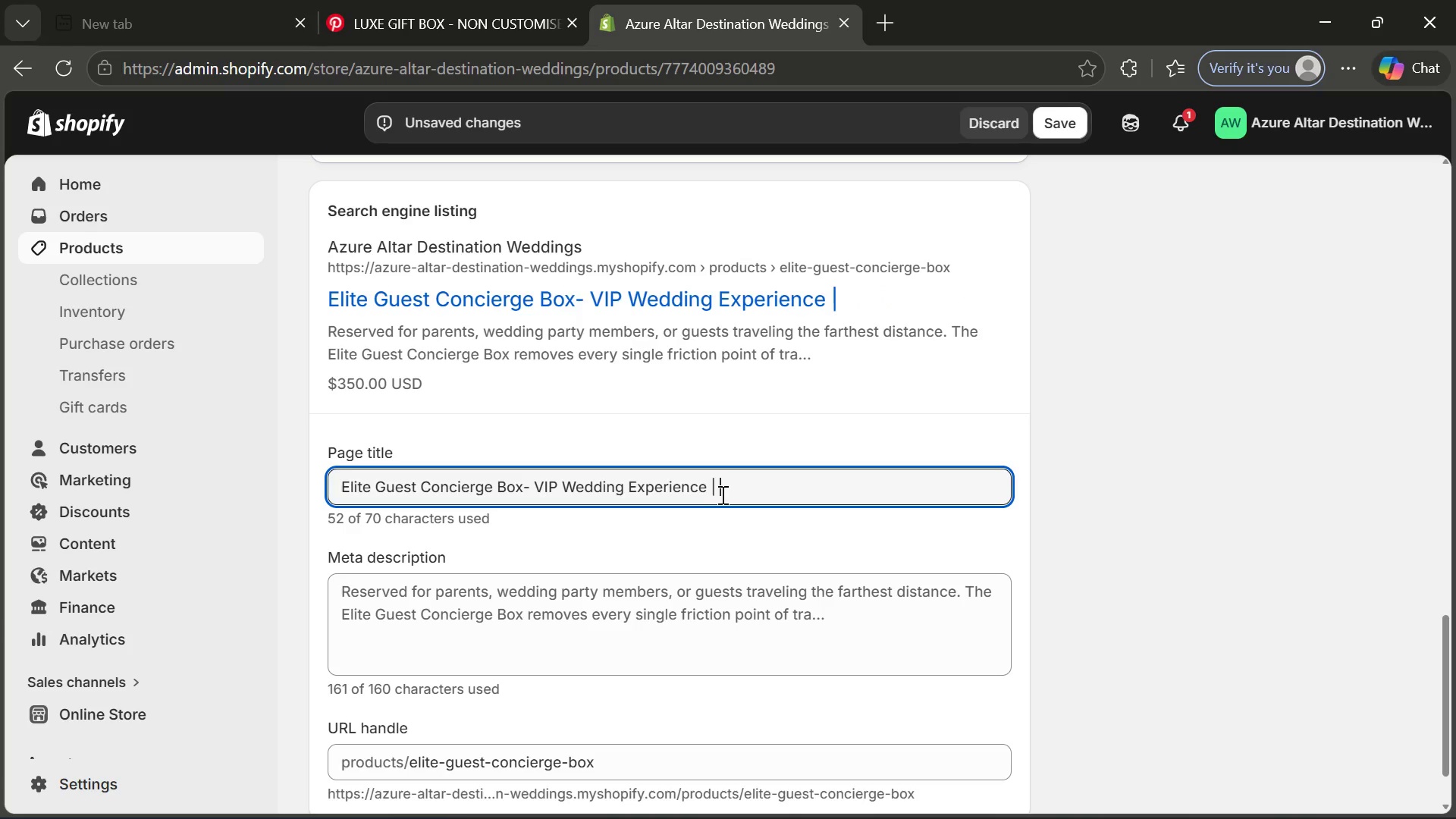 
key(Backspace)
 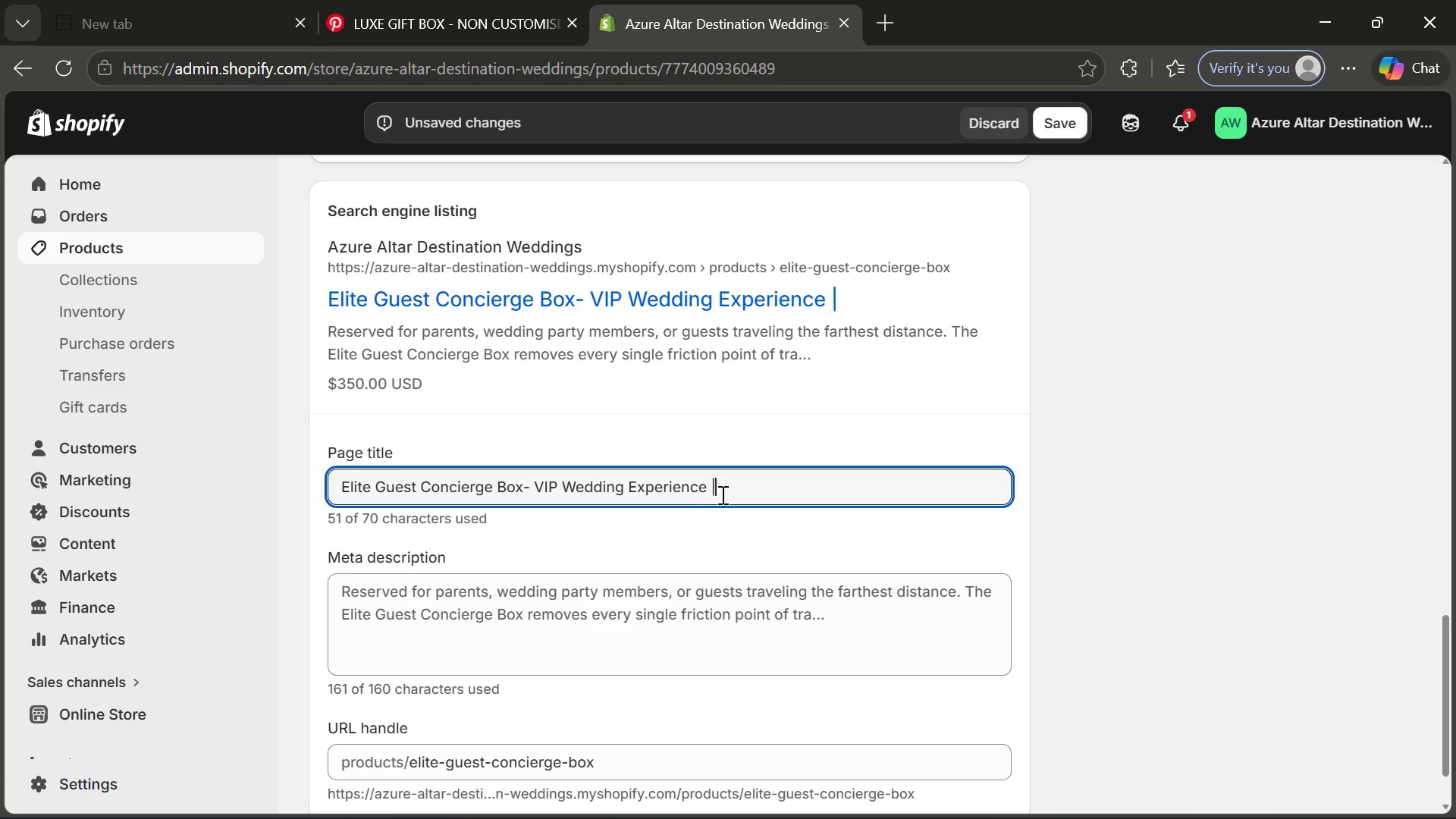 
key(Backspace)
 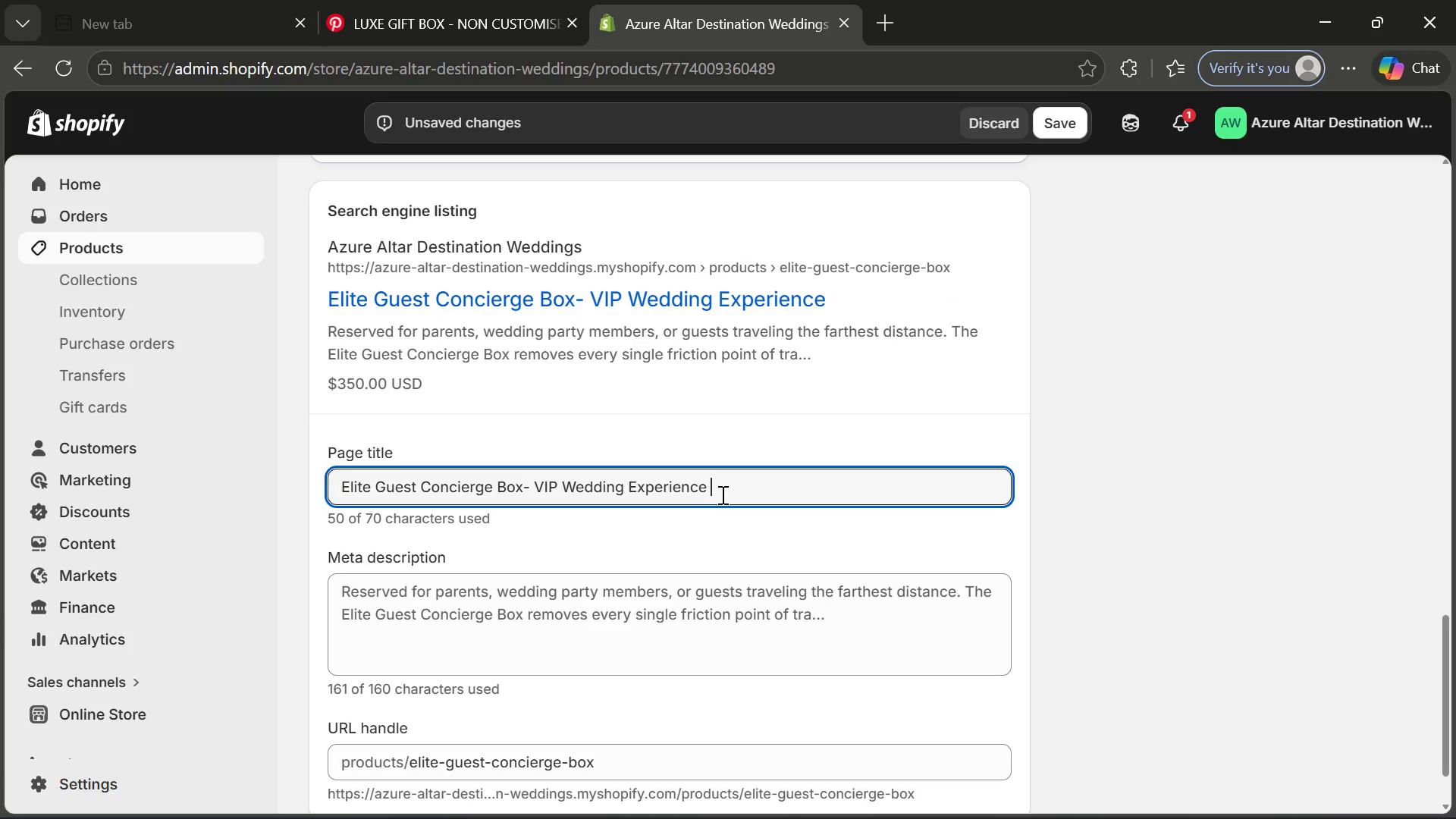 
key(Backspace)
 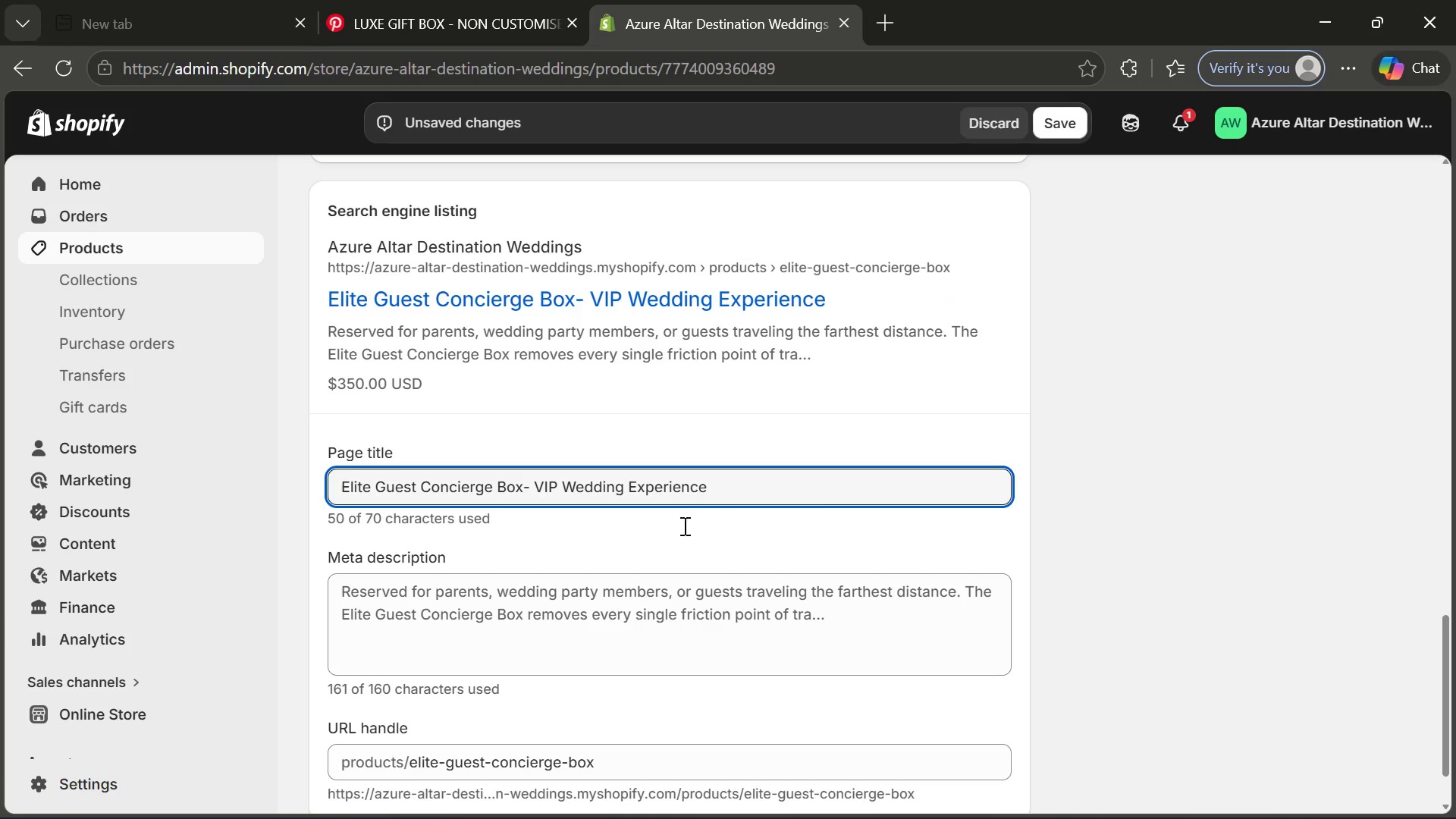 
left_click([517, 623])
 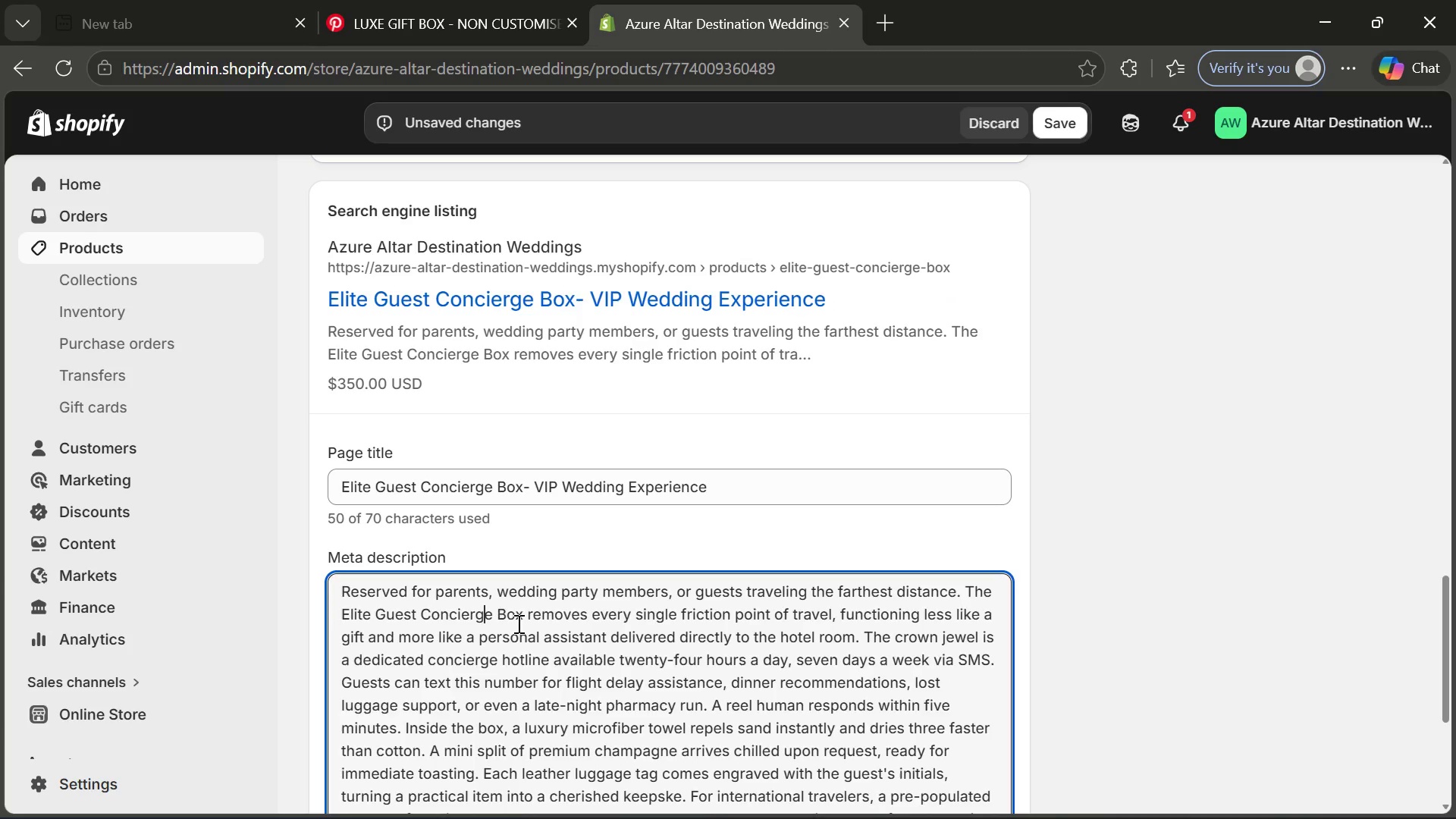 
key(Control+ControlLeft)
 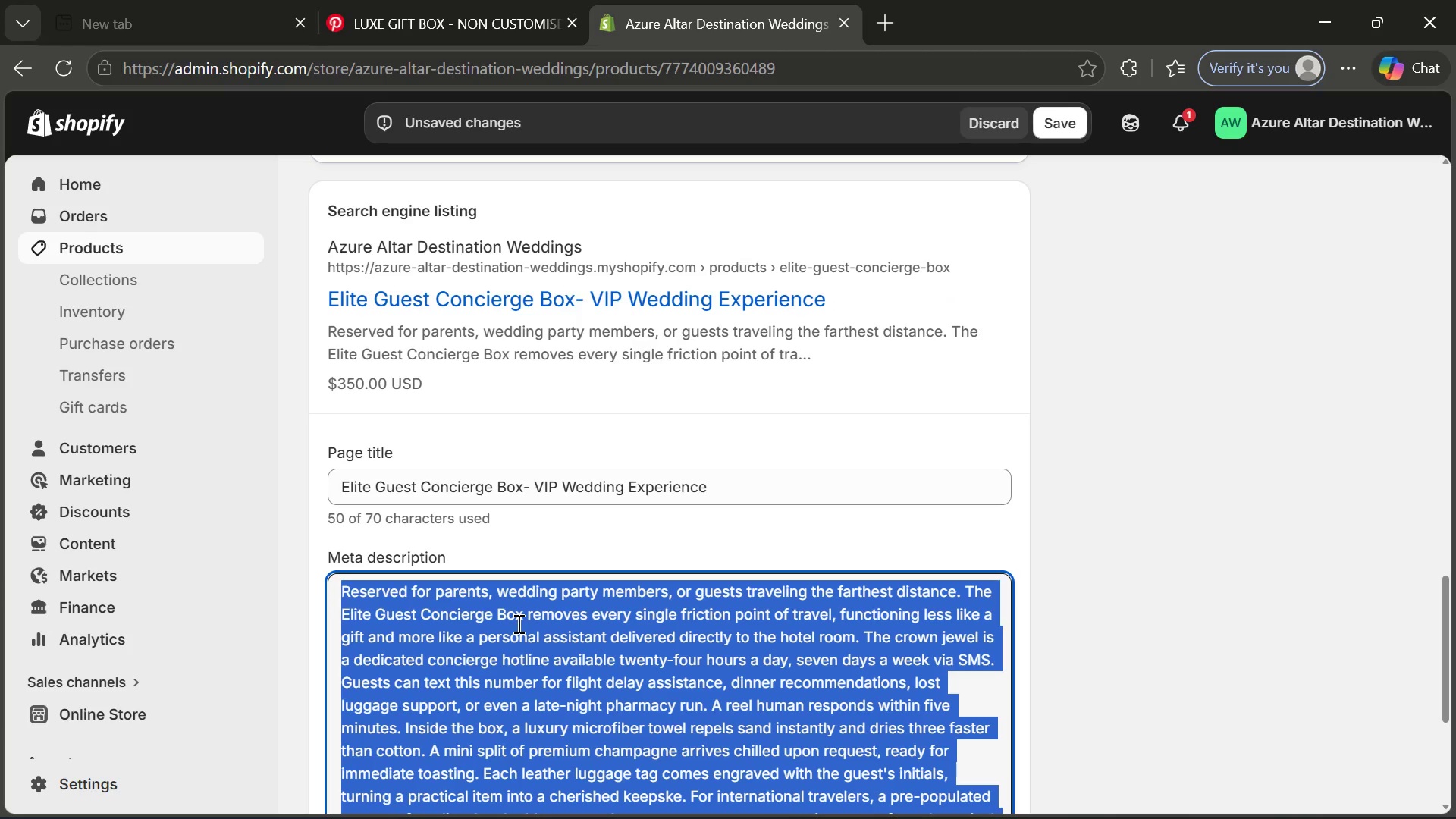 
key(Control+A)
 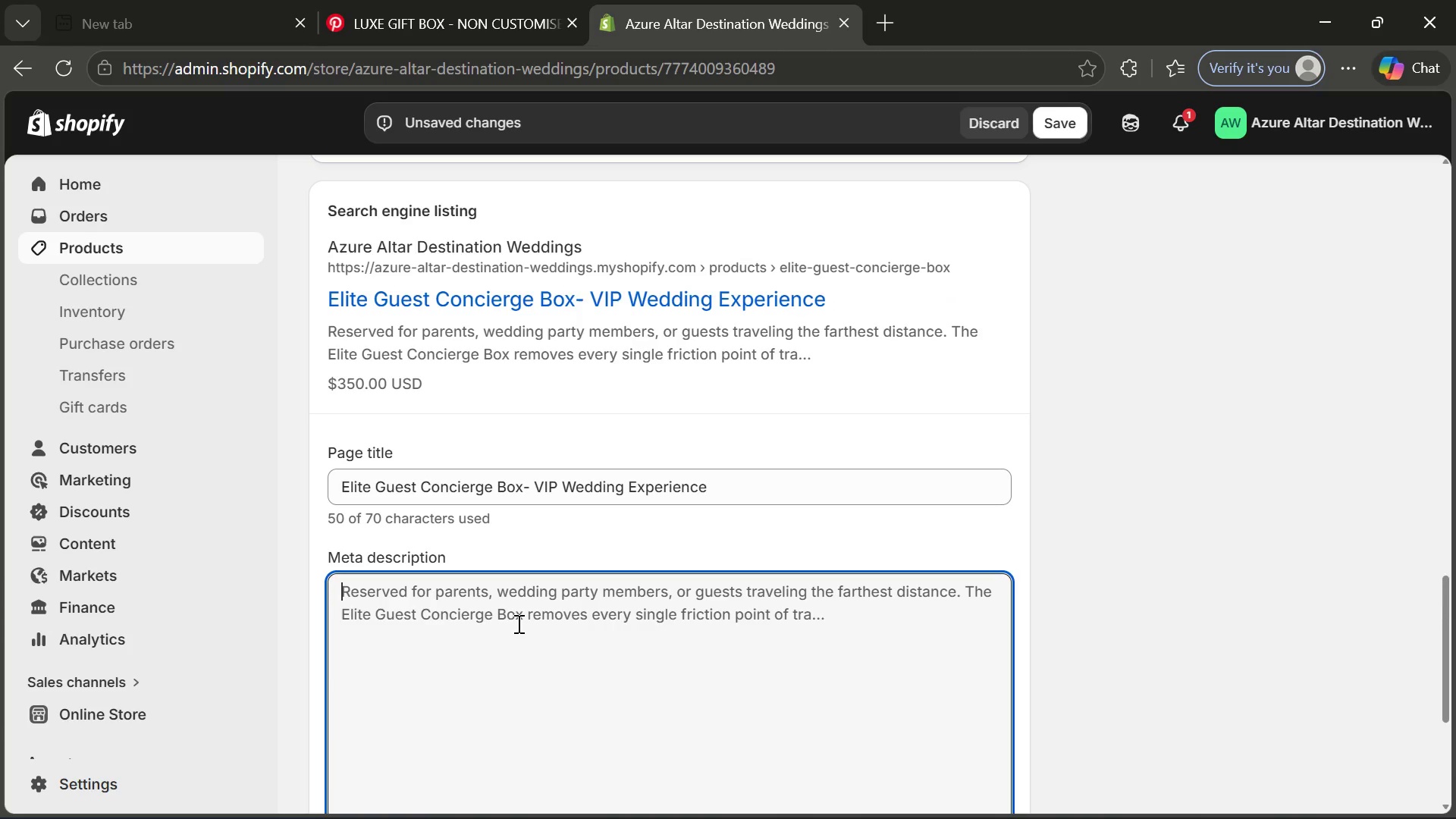 
key(Control+Backspace)
 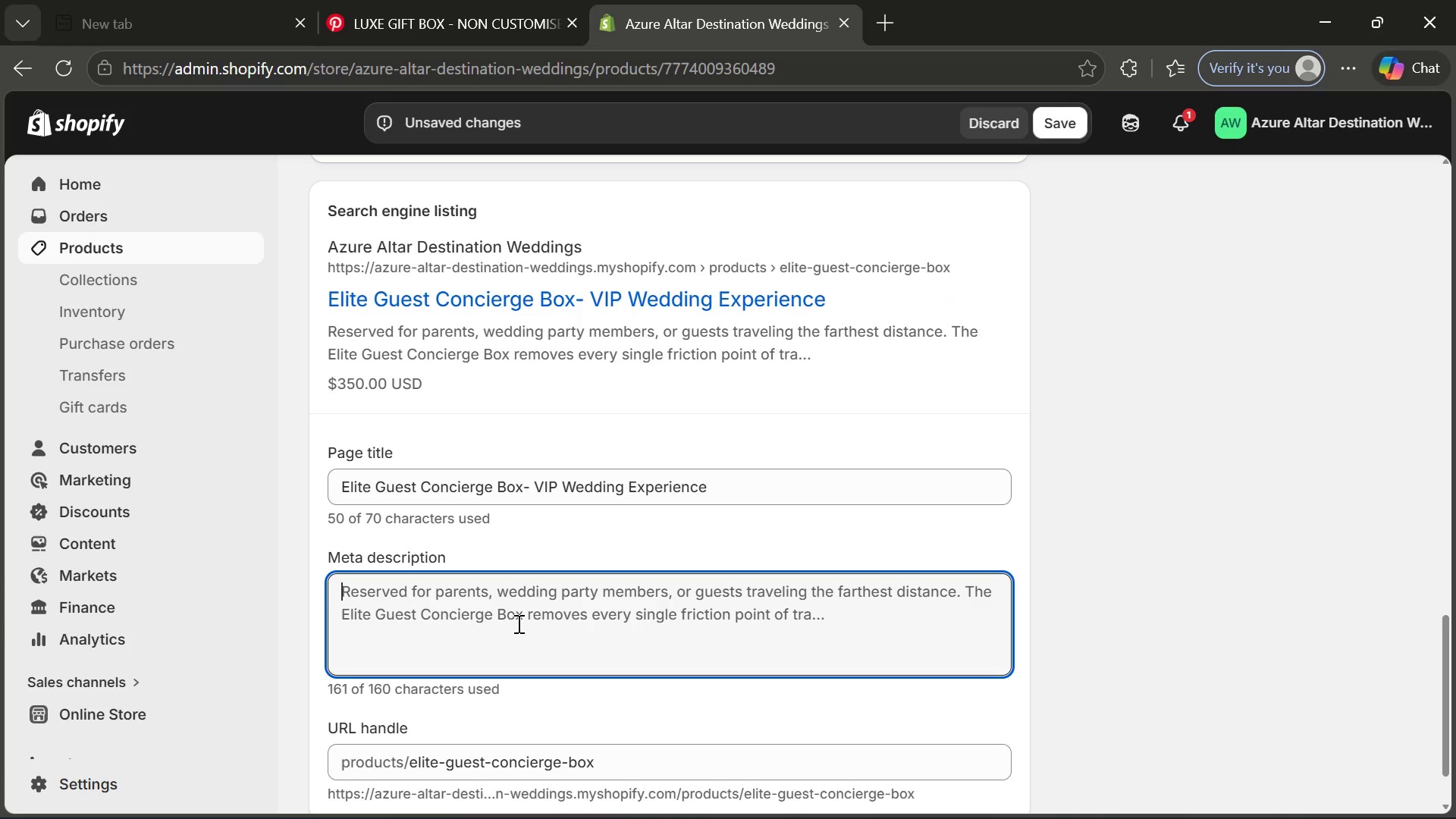 
key(Control+CapsLock)
 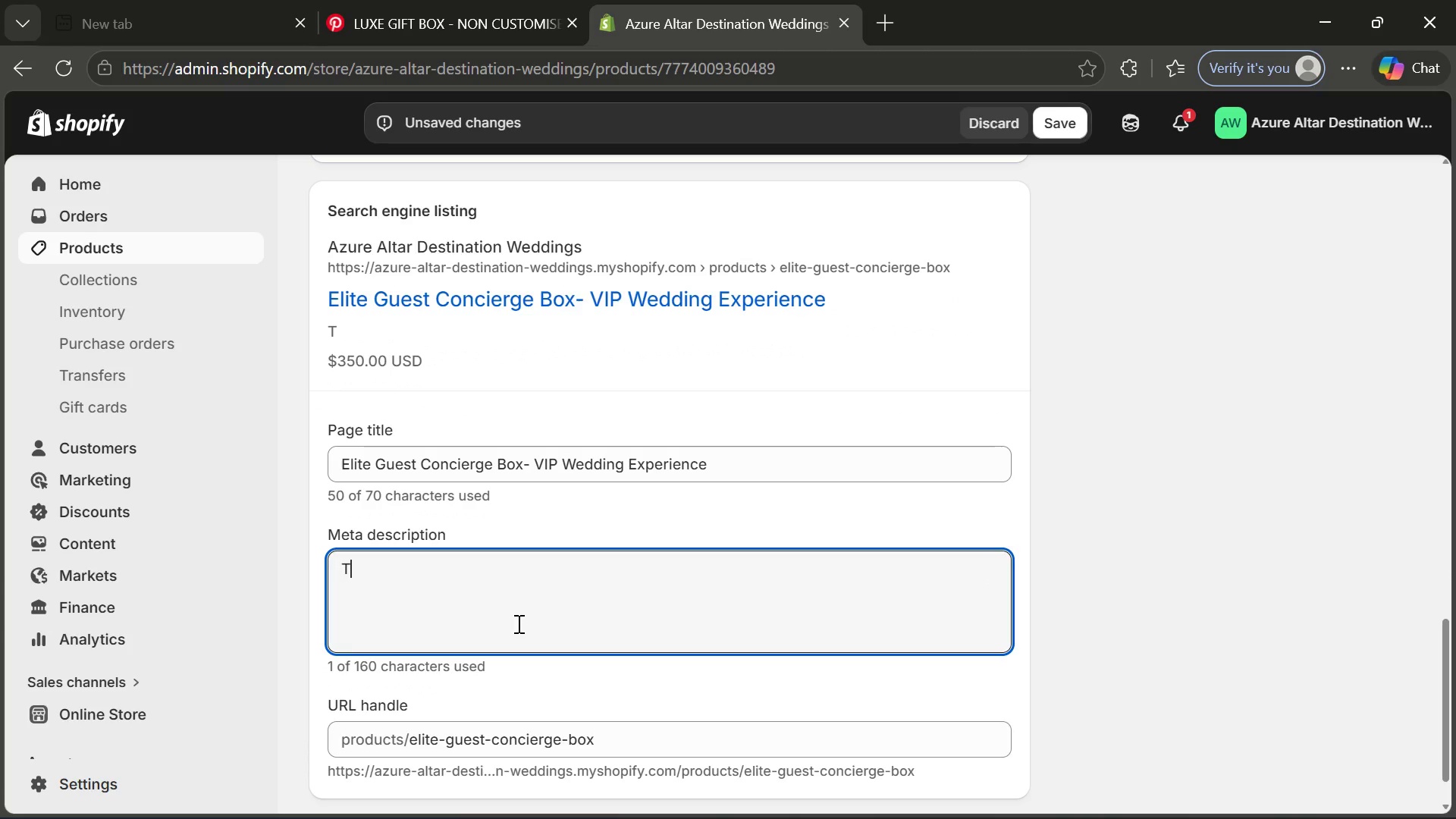 
key(Control+T)
 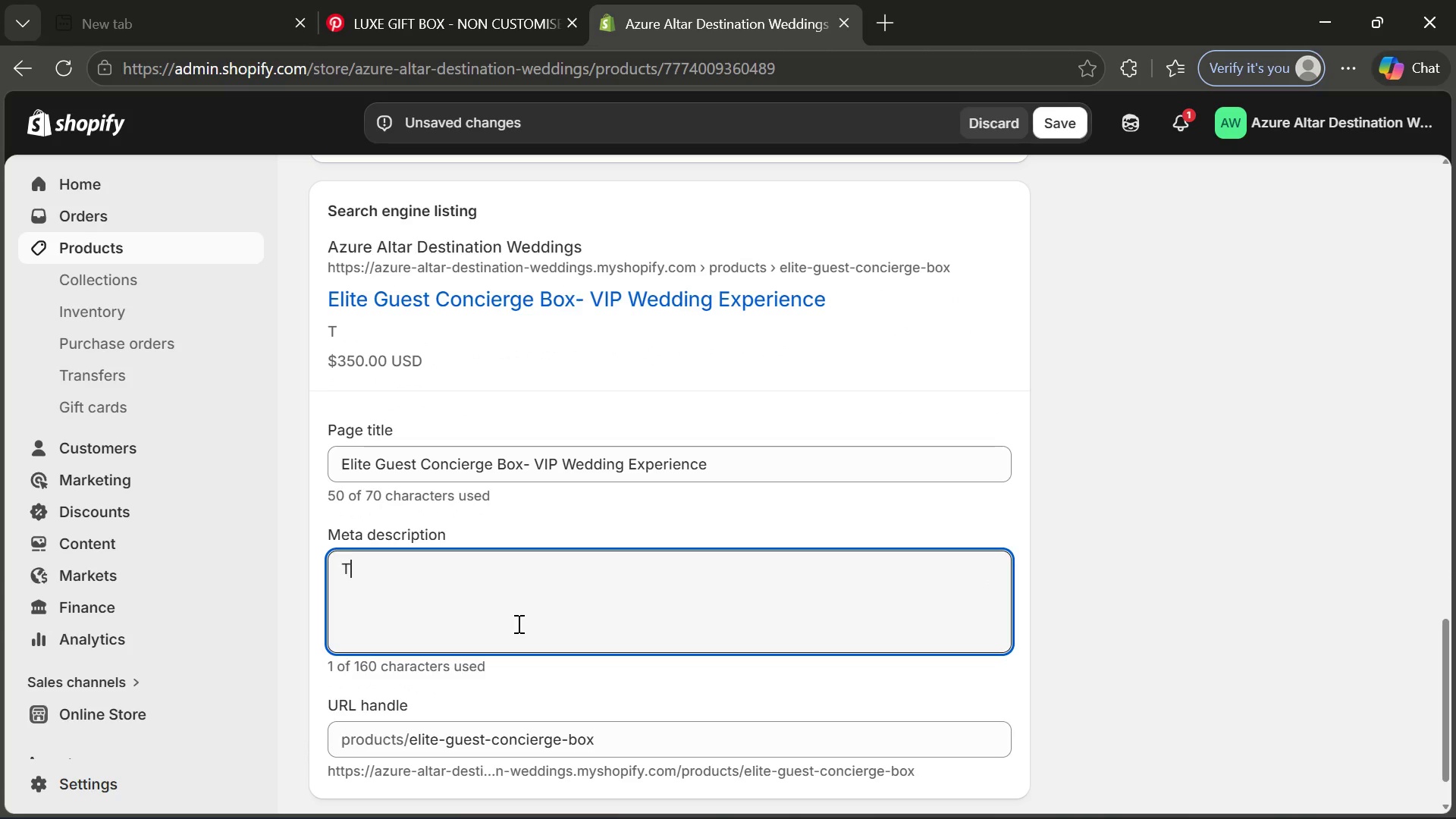 
key(Control+CapsLock)
 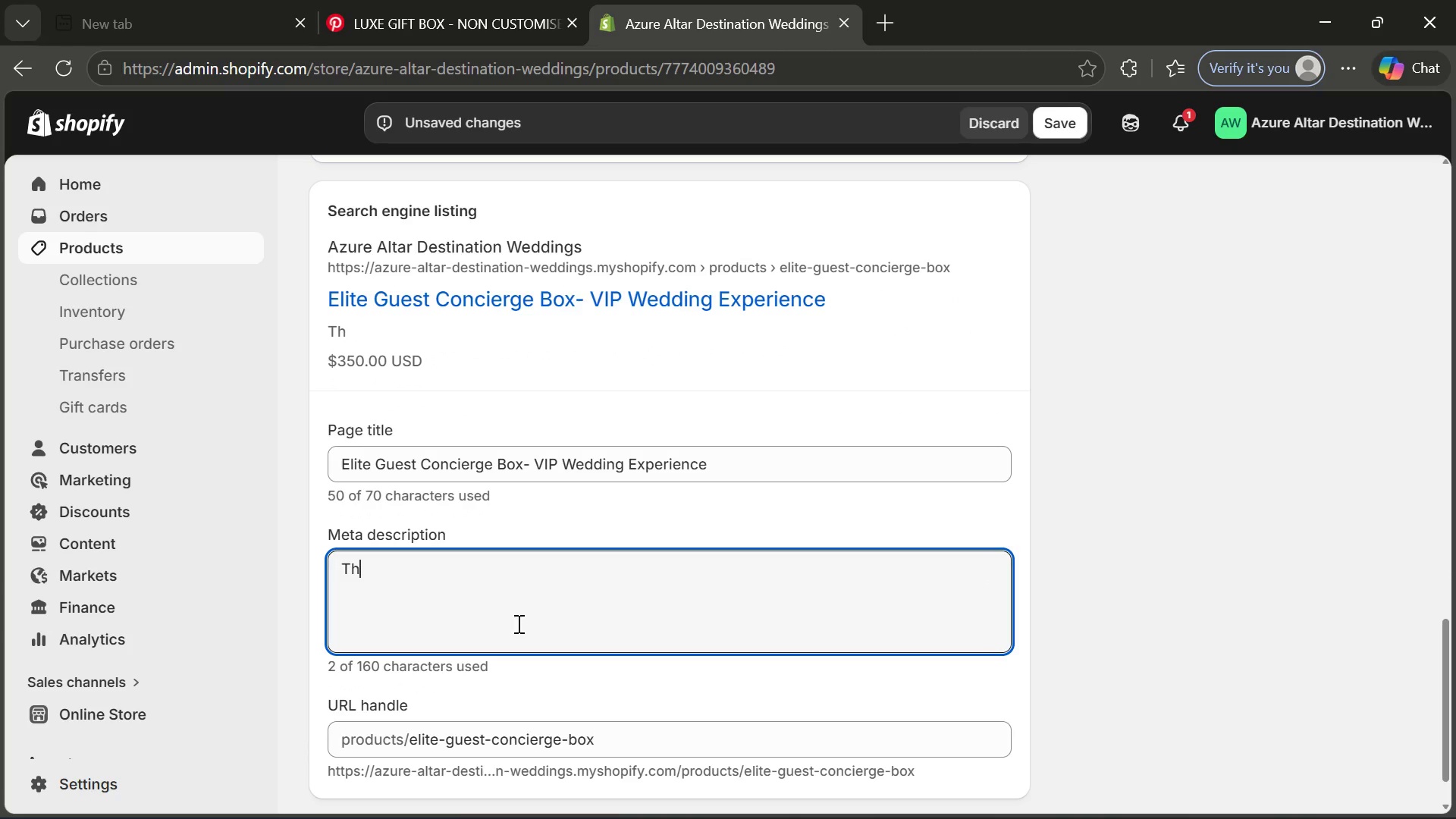 
key(Control+H)
 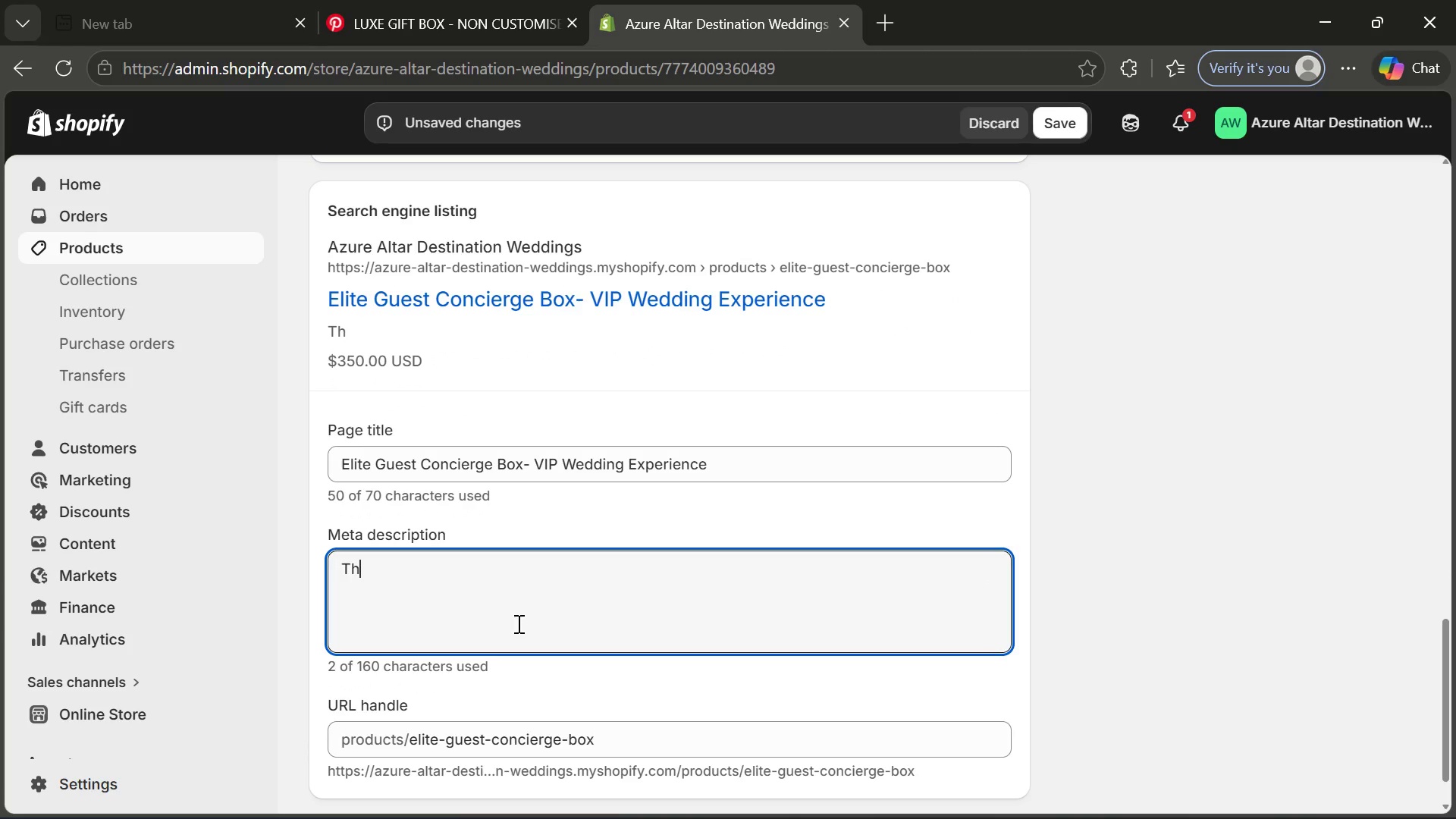 
key(Control+E)
 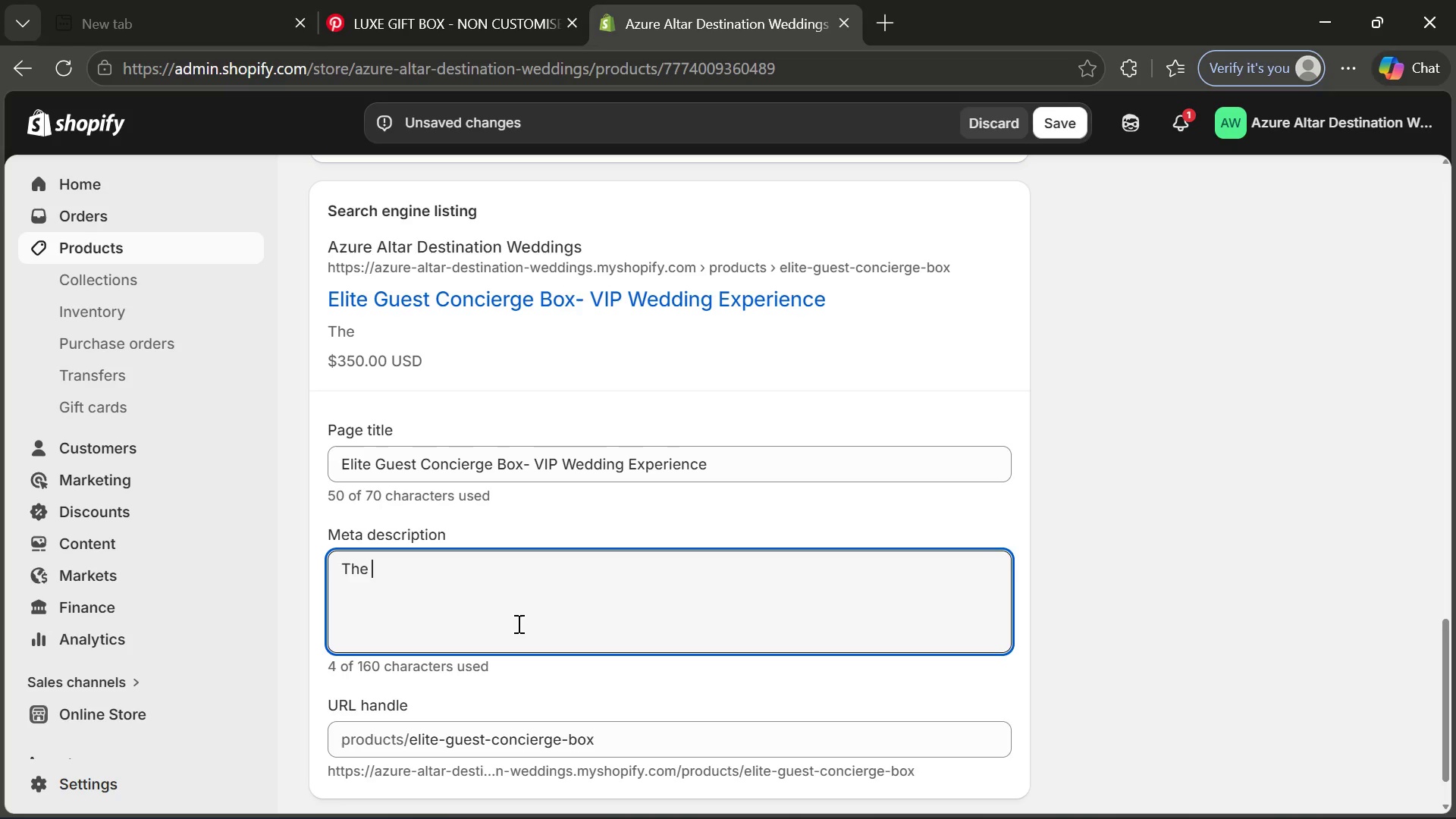 
key(Control+Space)
 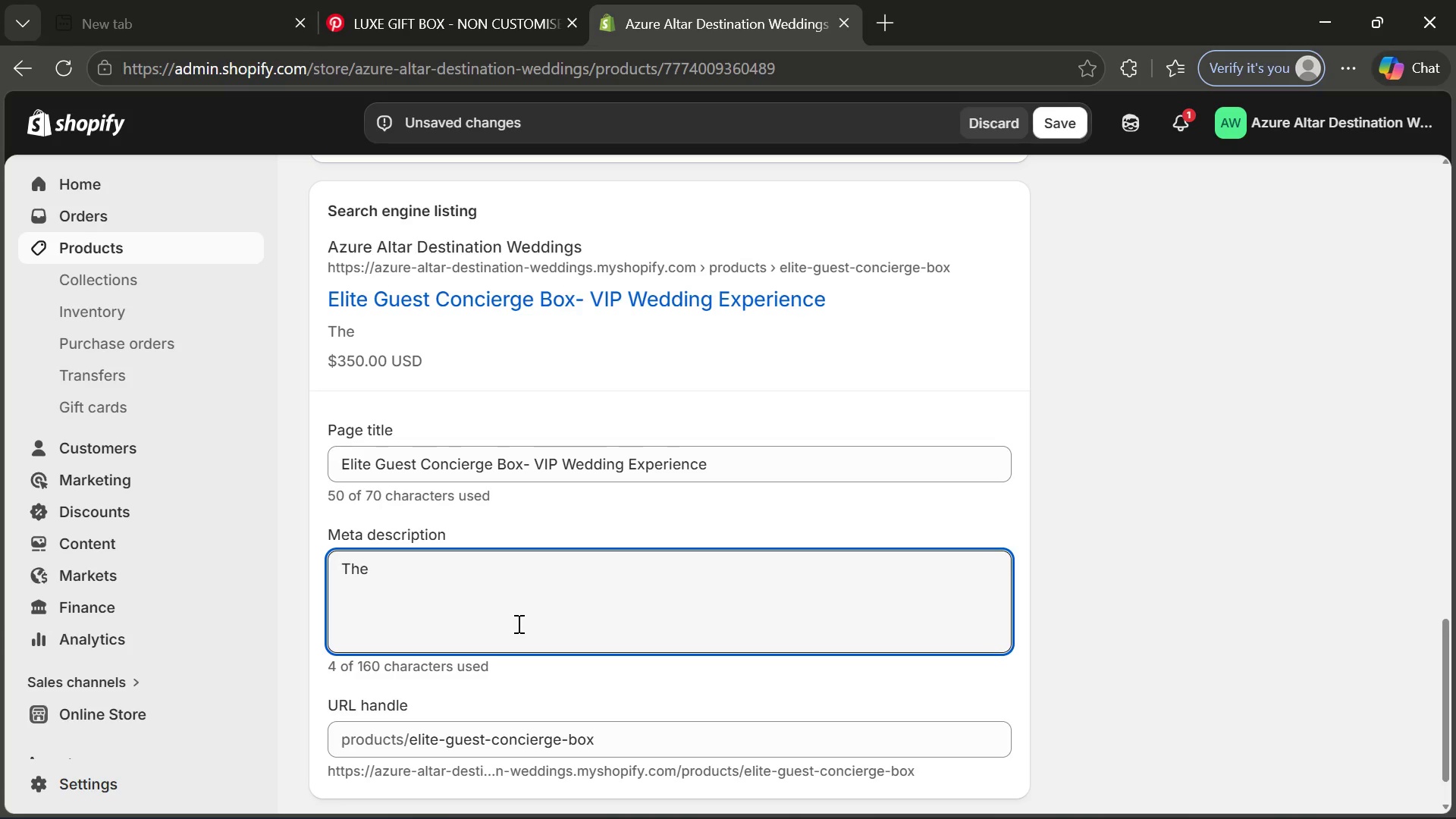 
key(Control+CapsLock)
 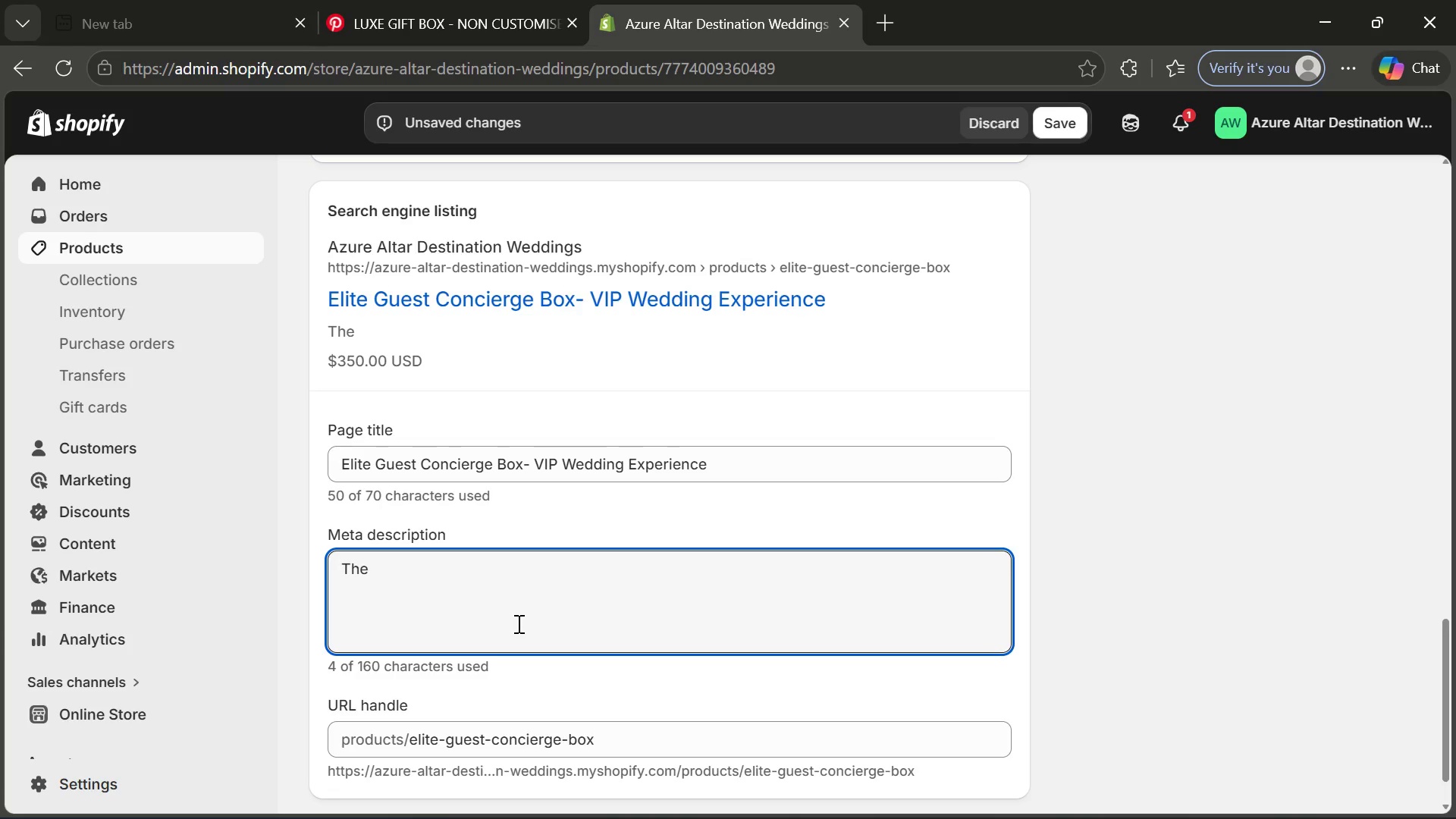 
key(Control+CapsLock)
 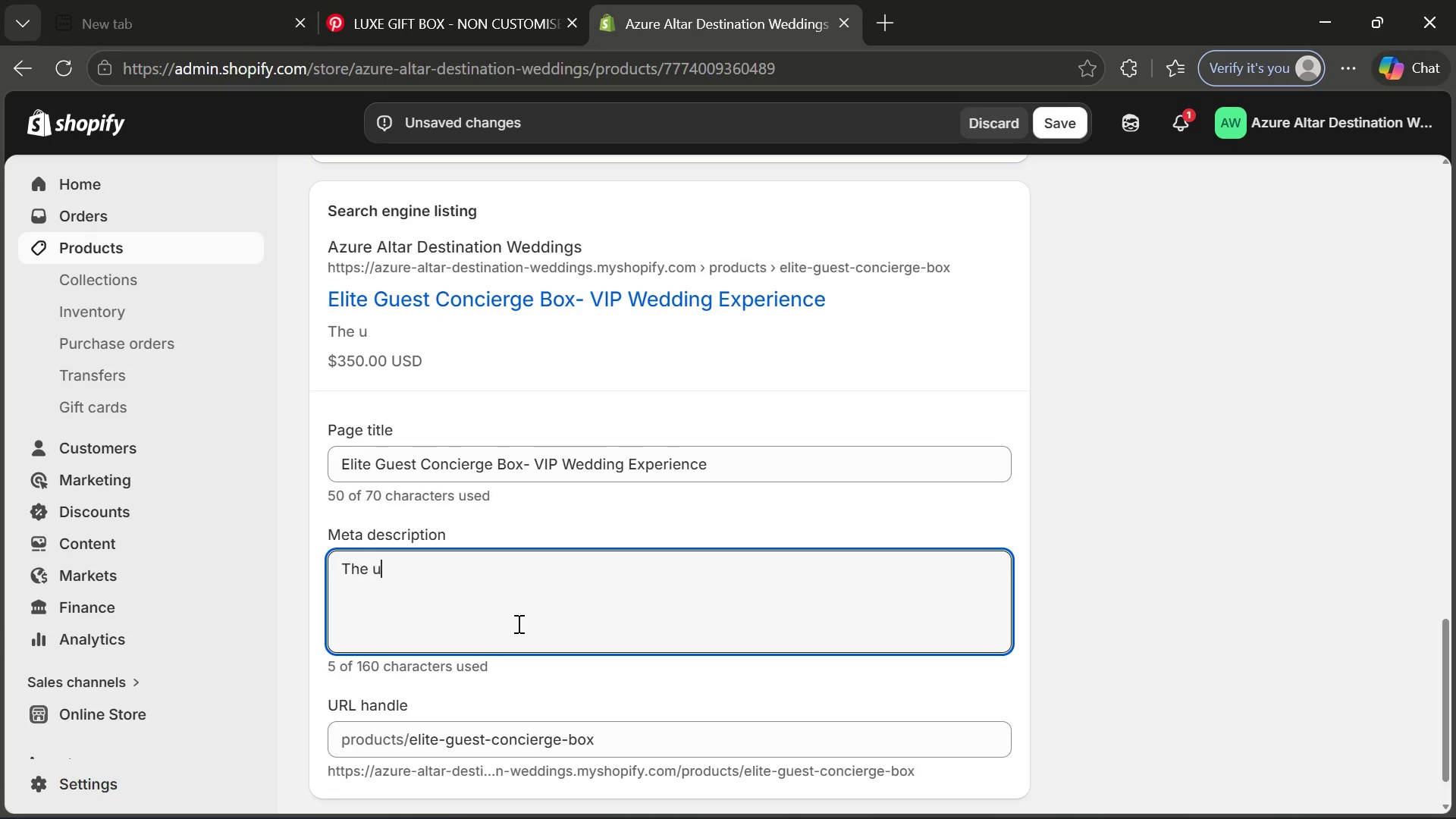 
key(Control+U)
 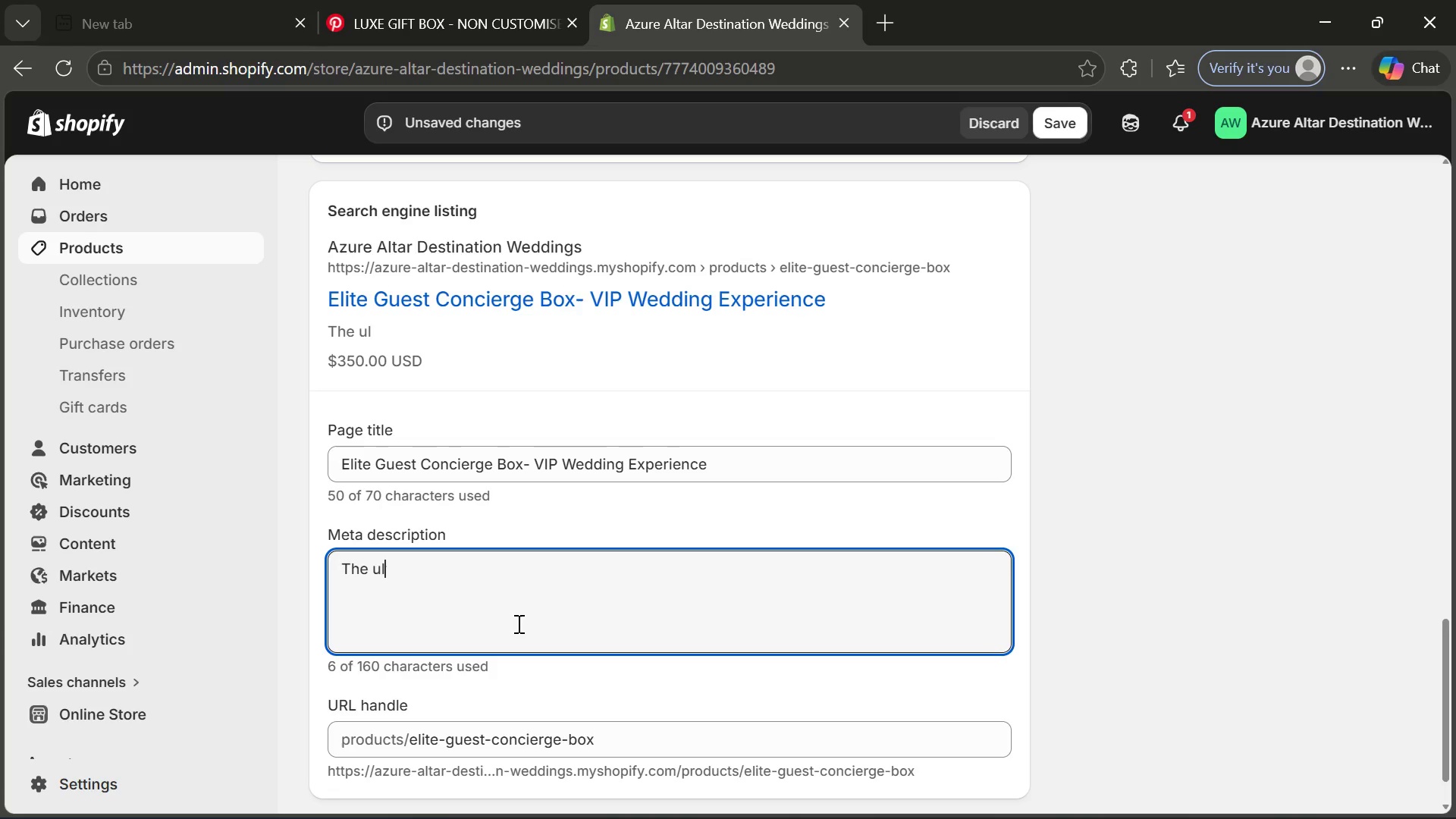 
key(Control+L)
 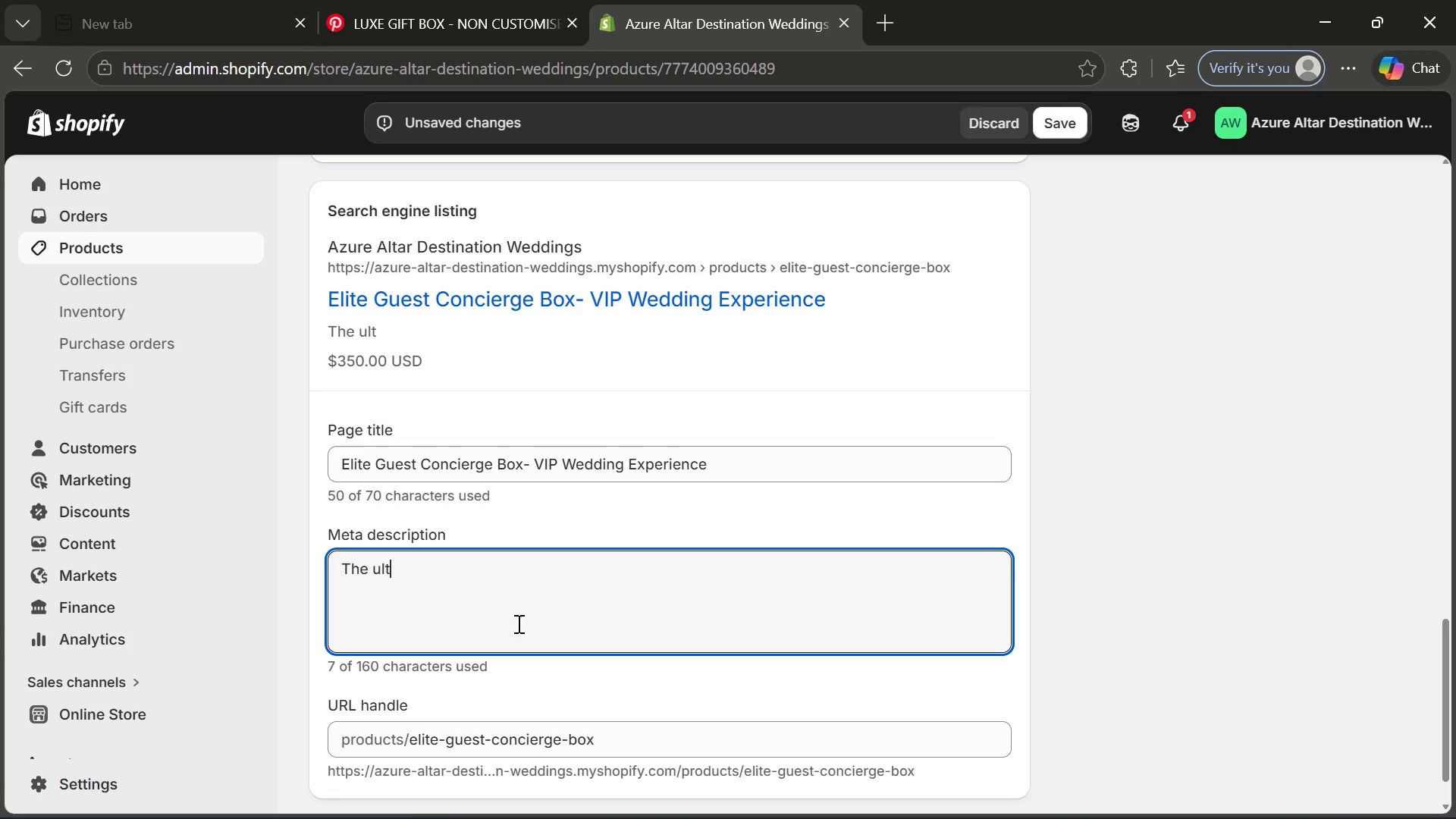 
key(Control+T)
 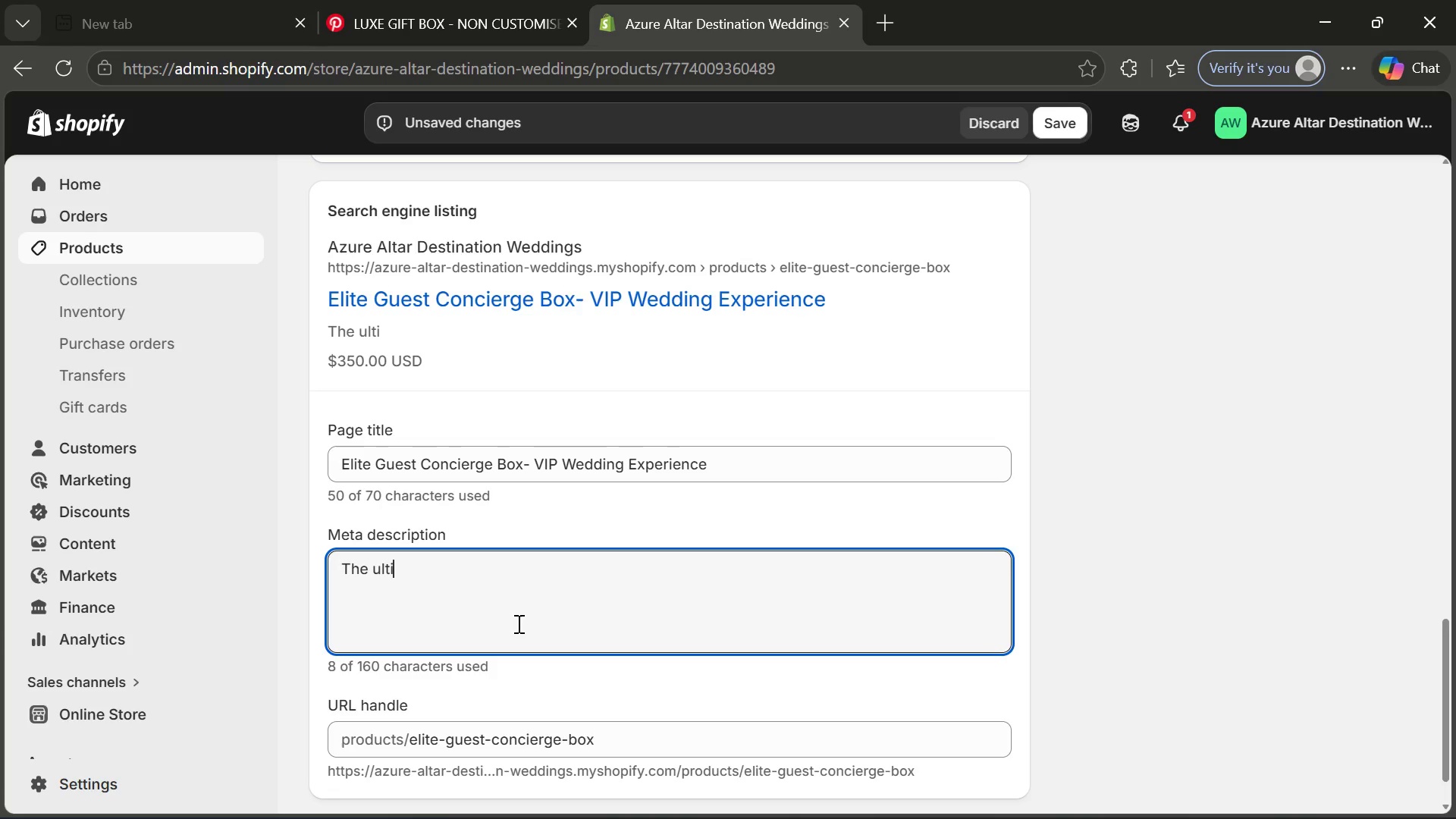 
key(Control+I)
 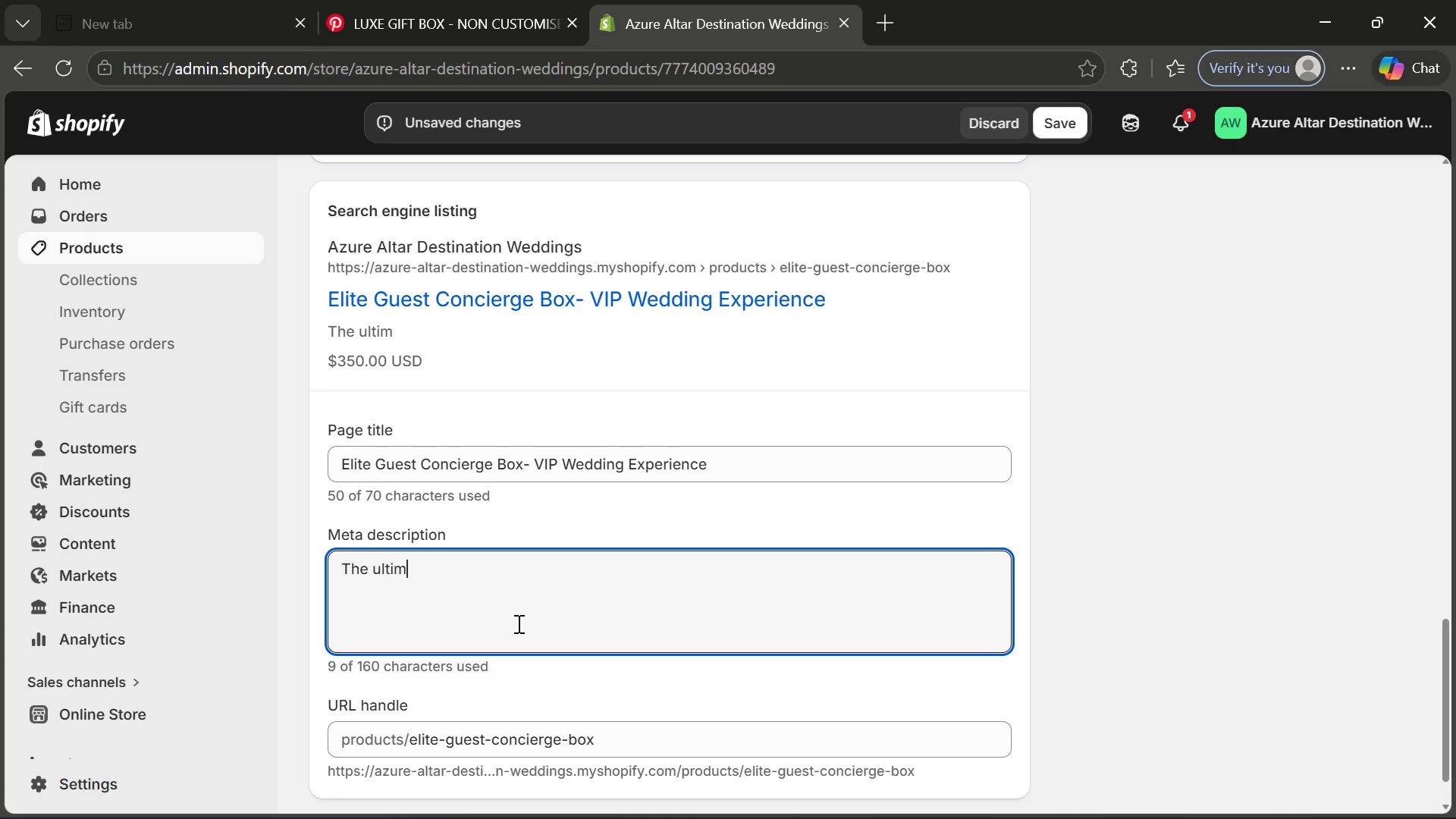 
key(Control+M)
 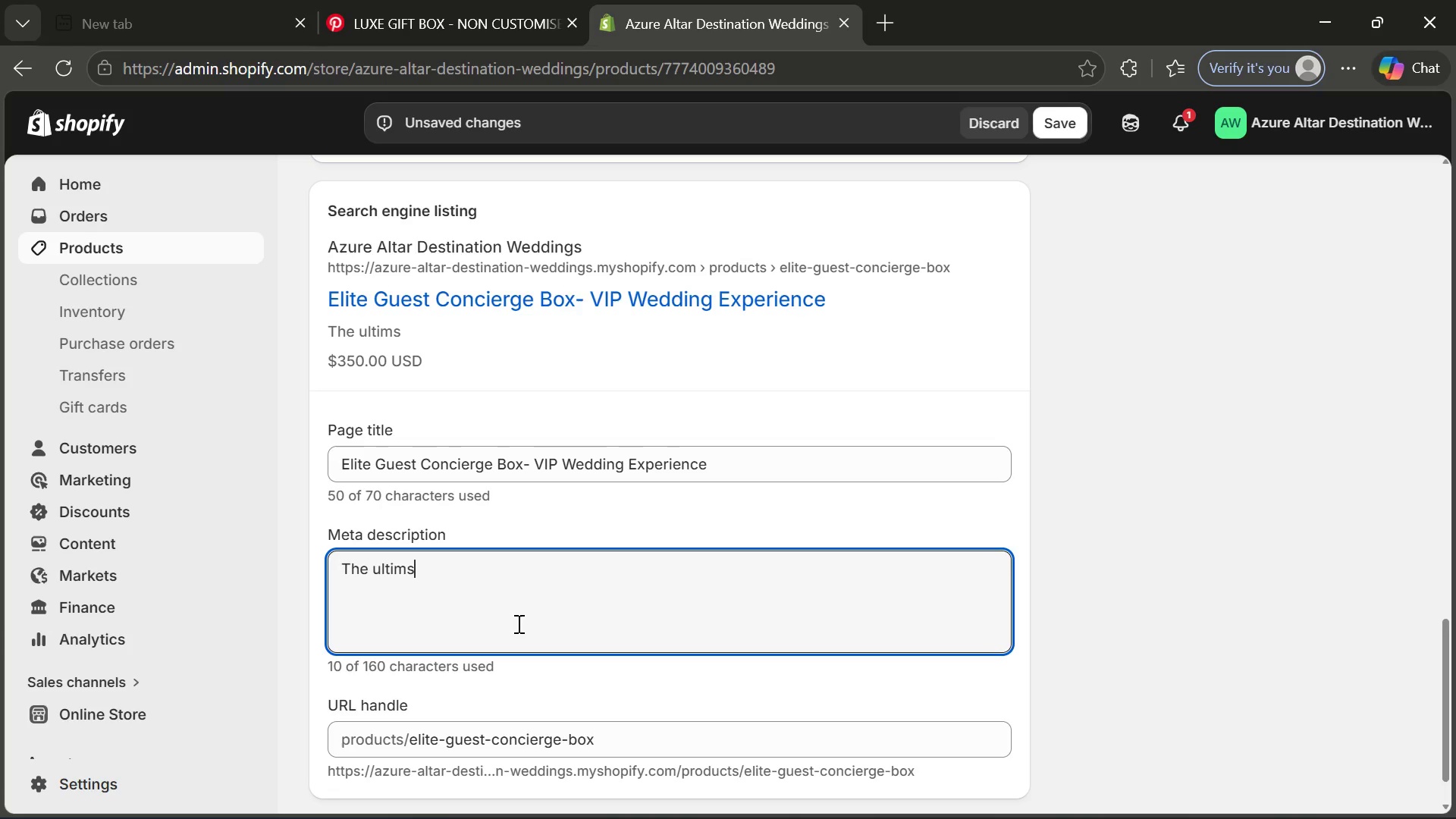 
key(Control+S)
 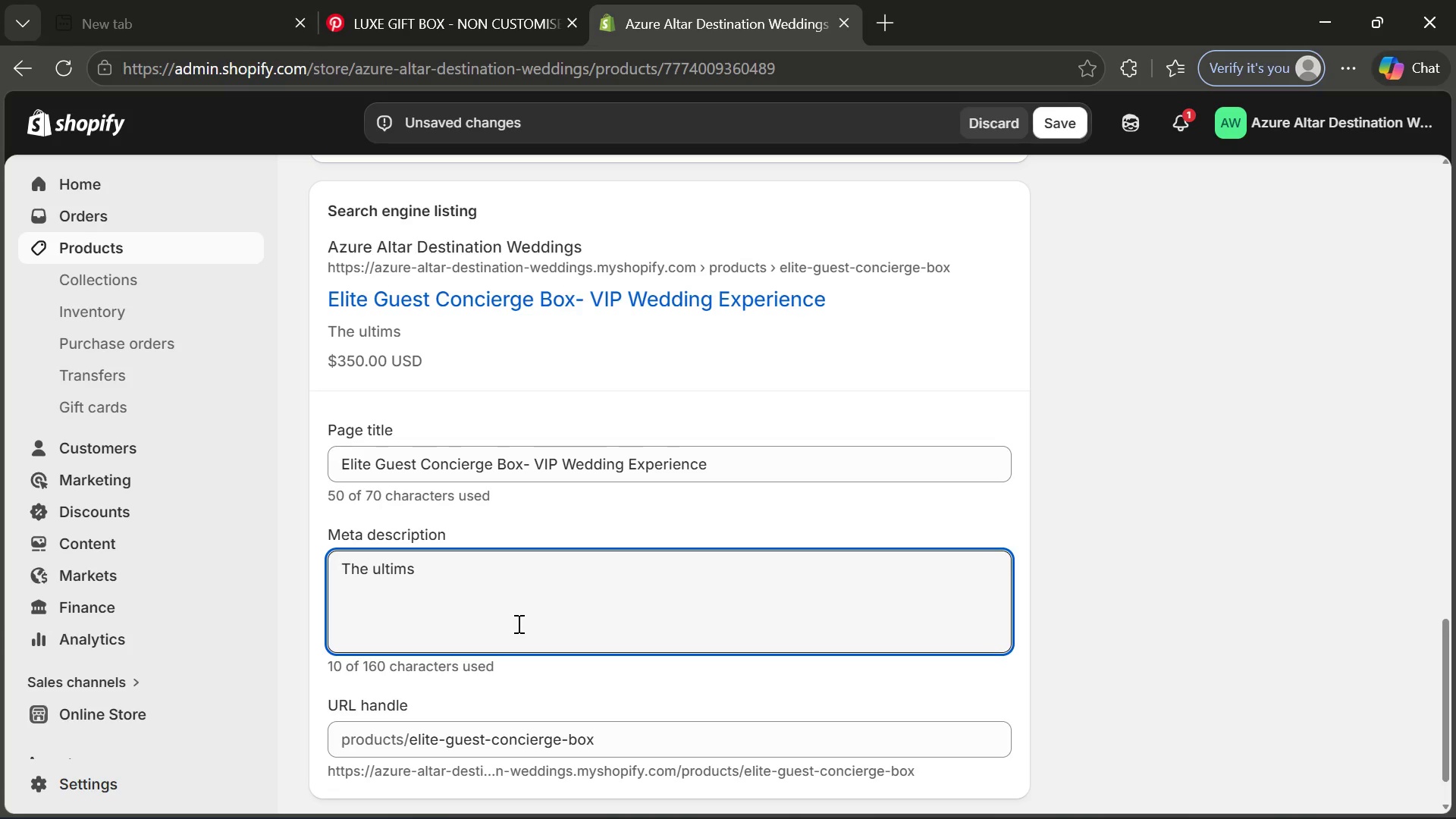 
key(Control+Backspace)
 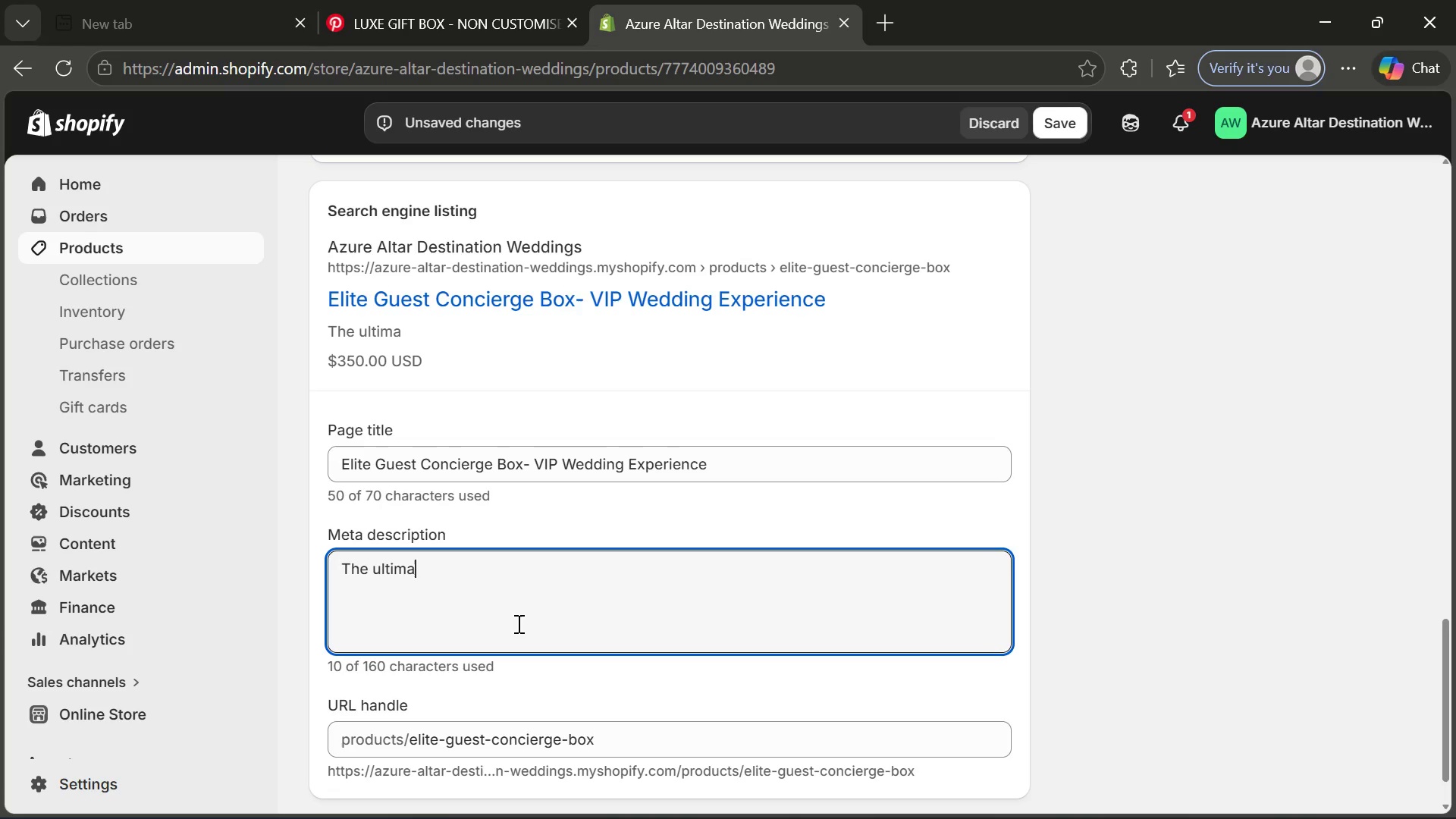 
key(Control+A)
 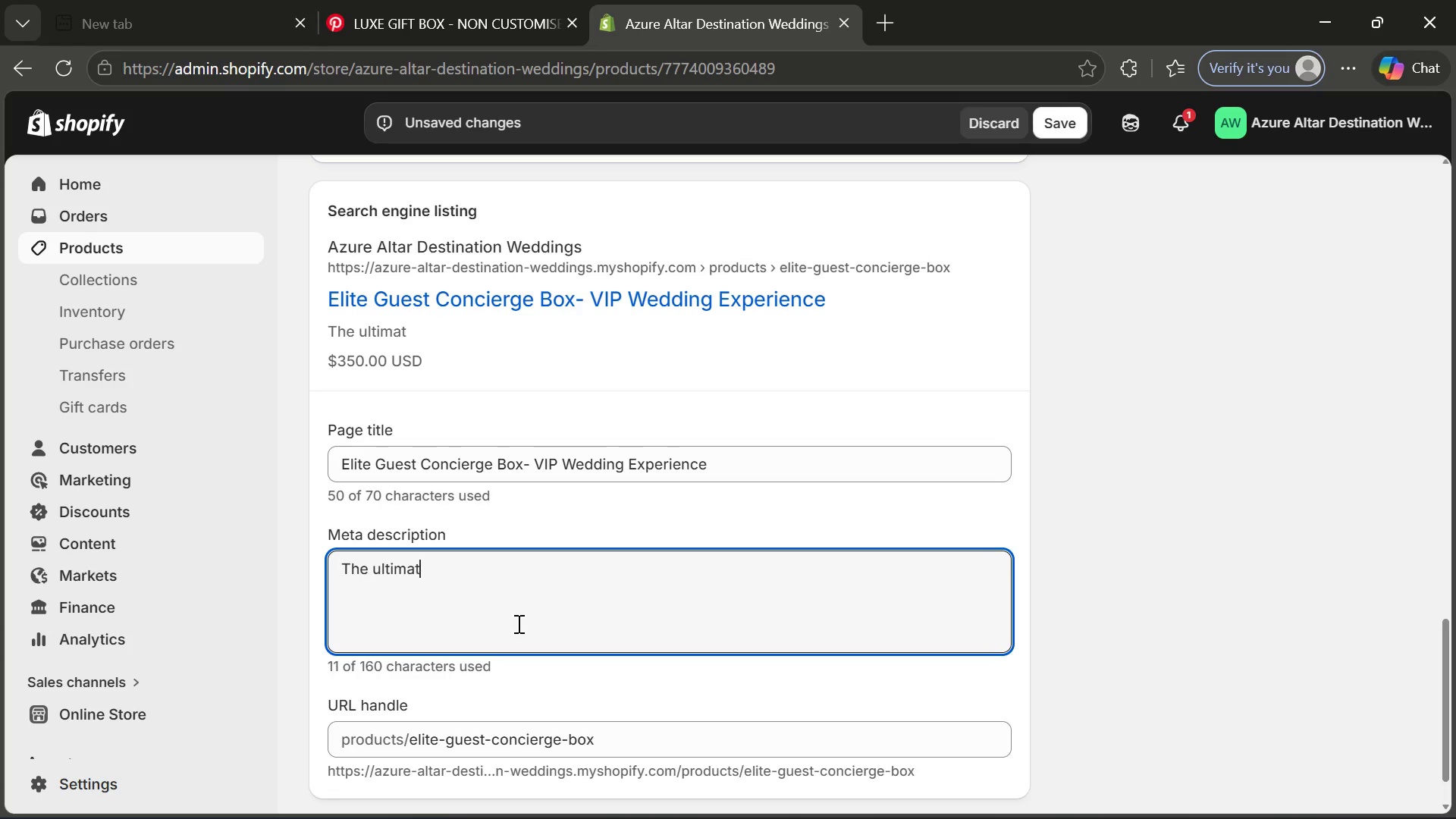 
key(Control+T)
 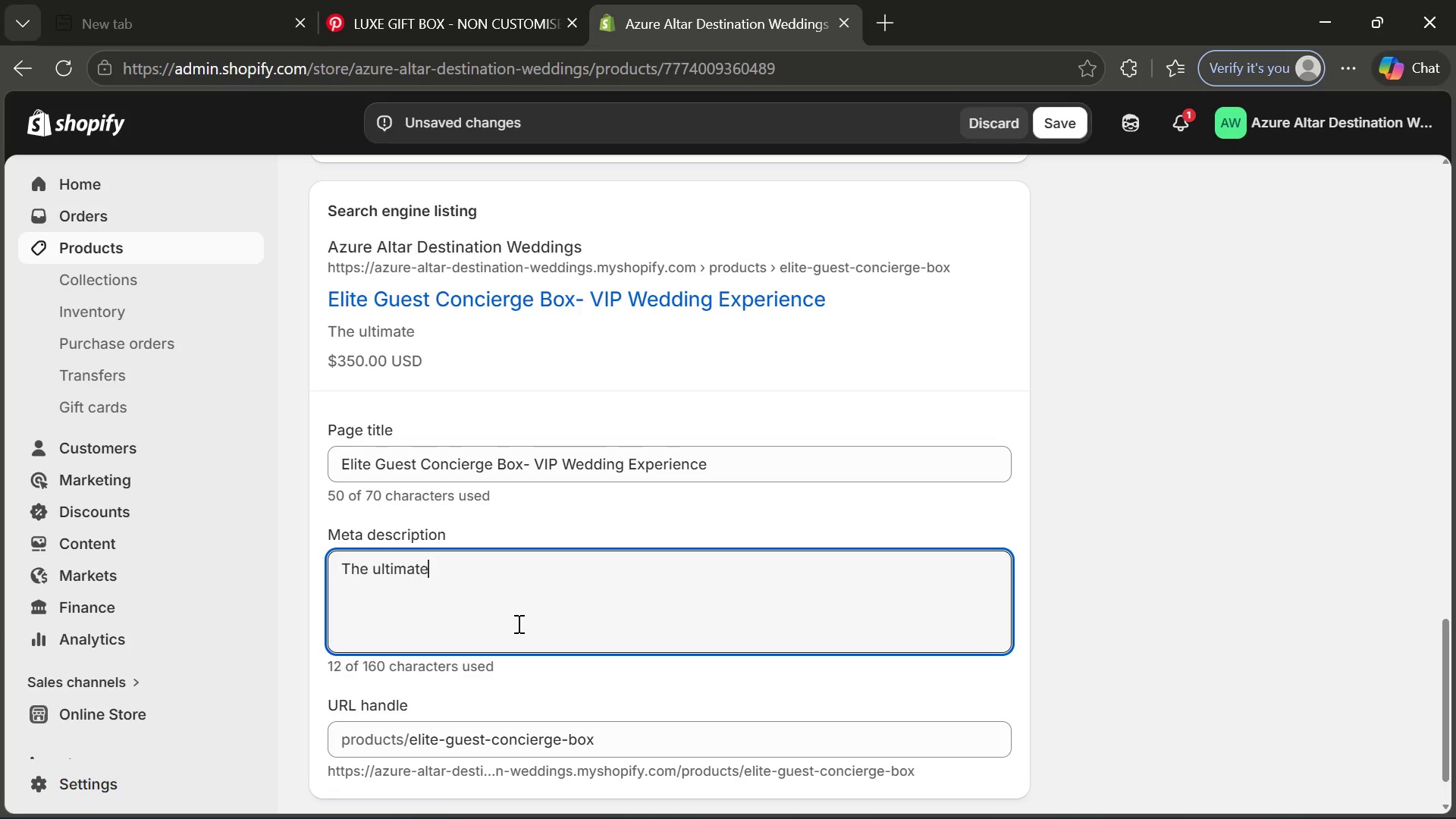 
key(Control+E)
 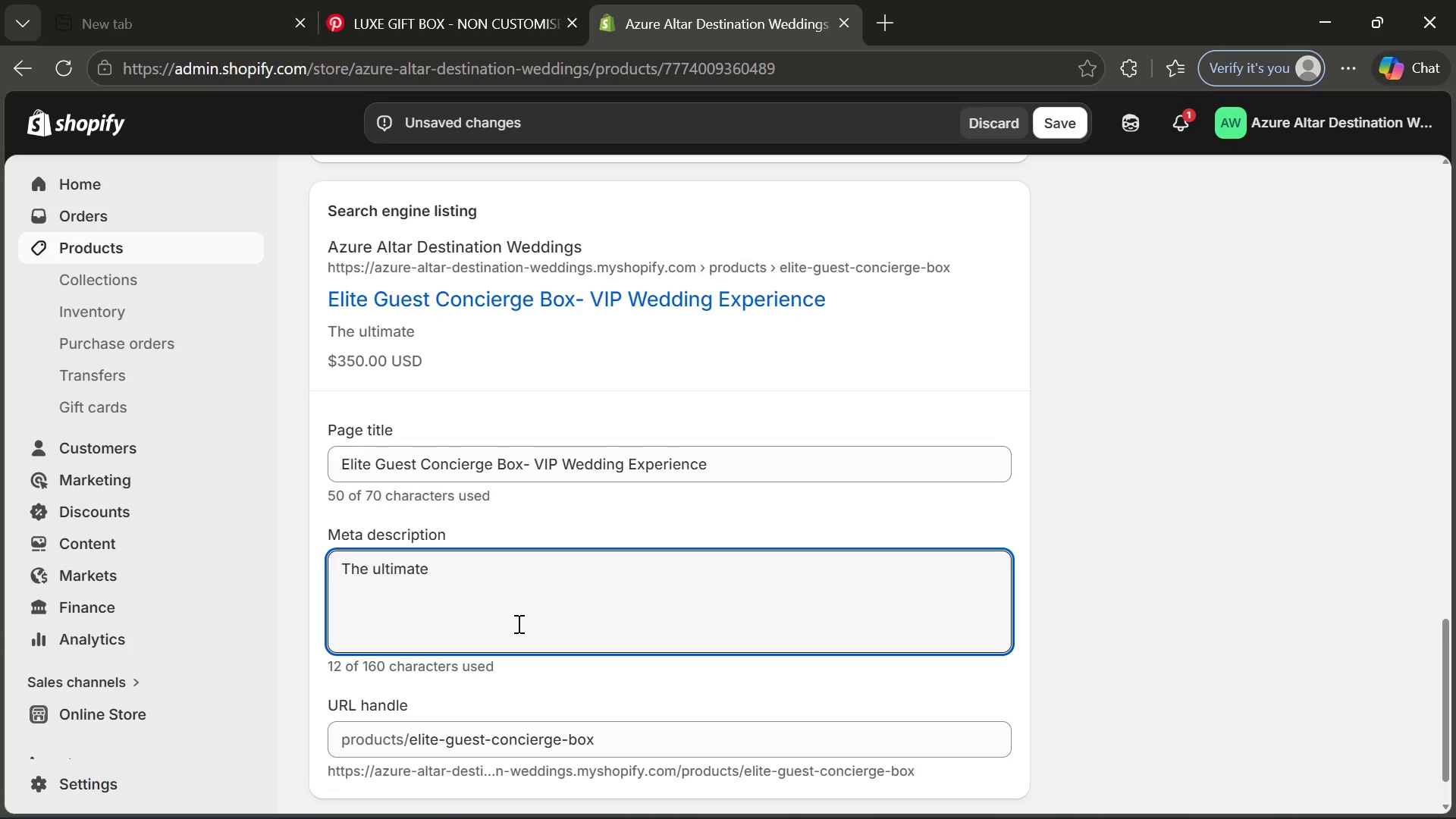 
key(Control+Space)
 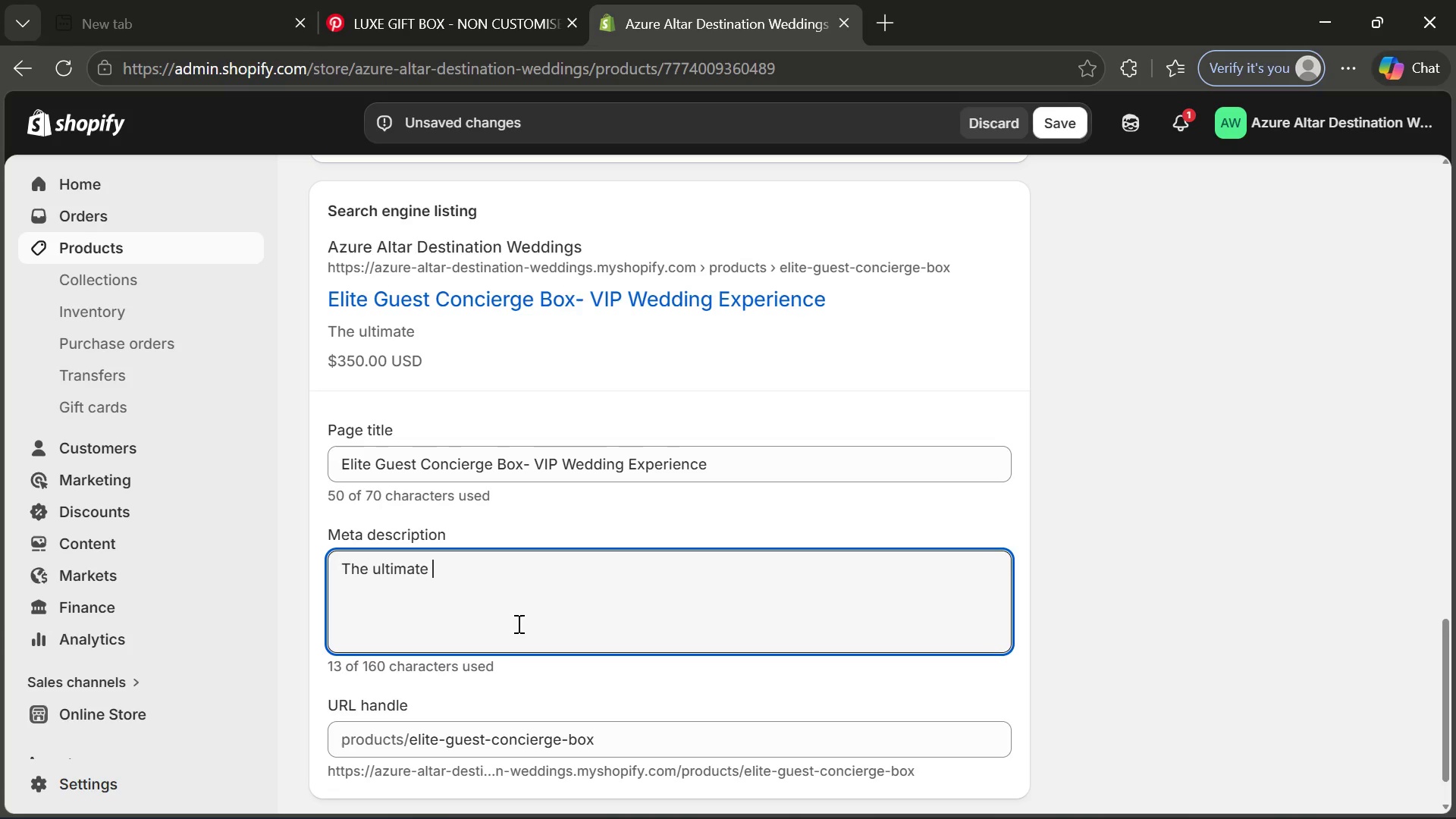 
key(Control+CapsLock)
 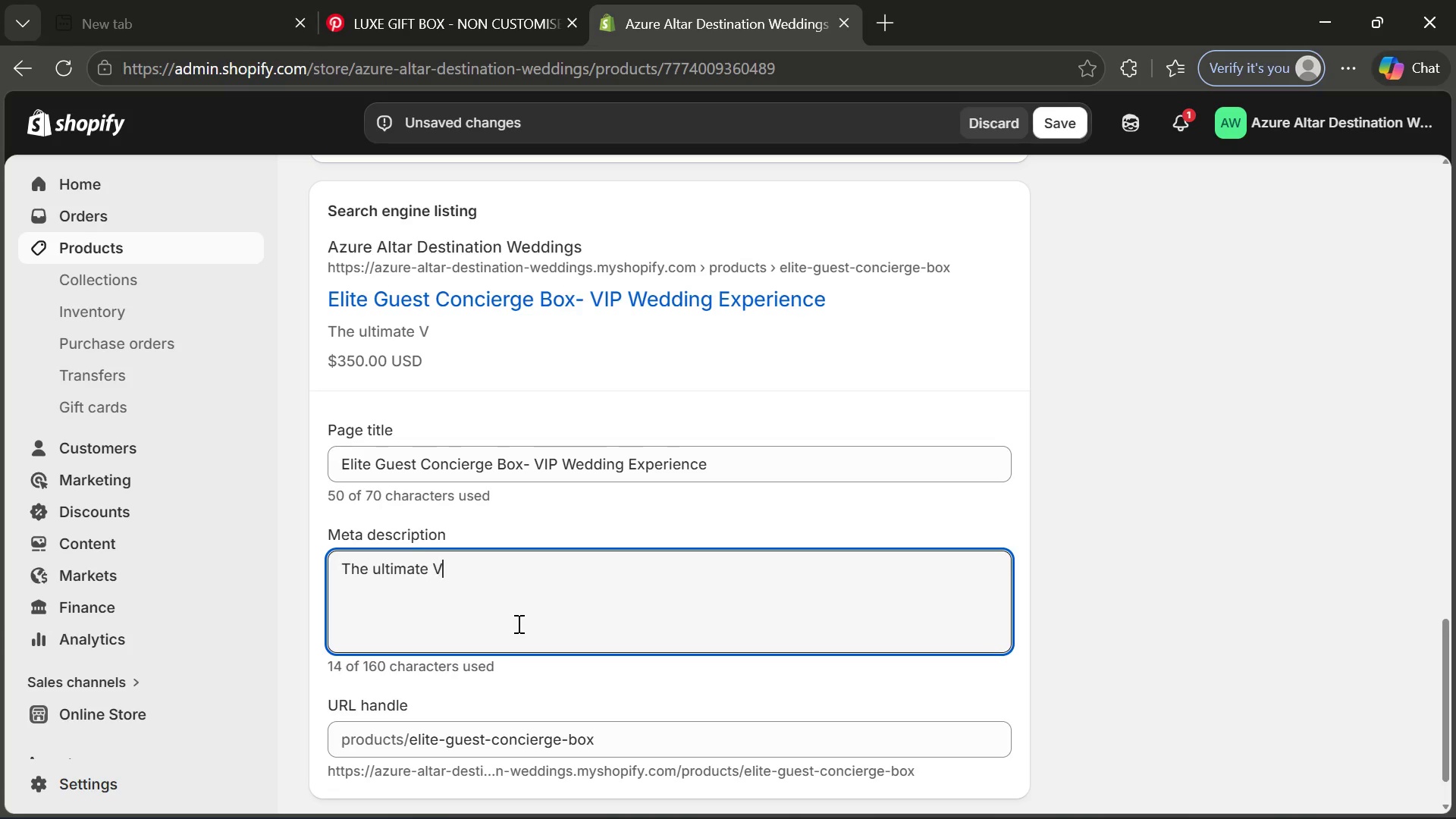 
key(Control+V)
 